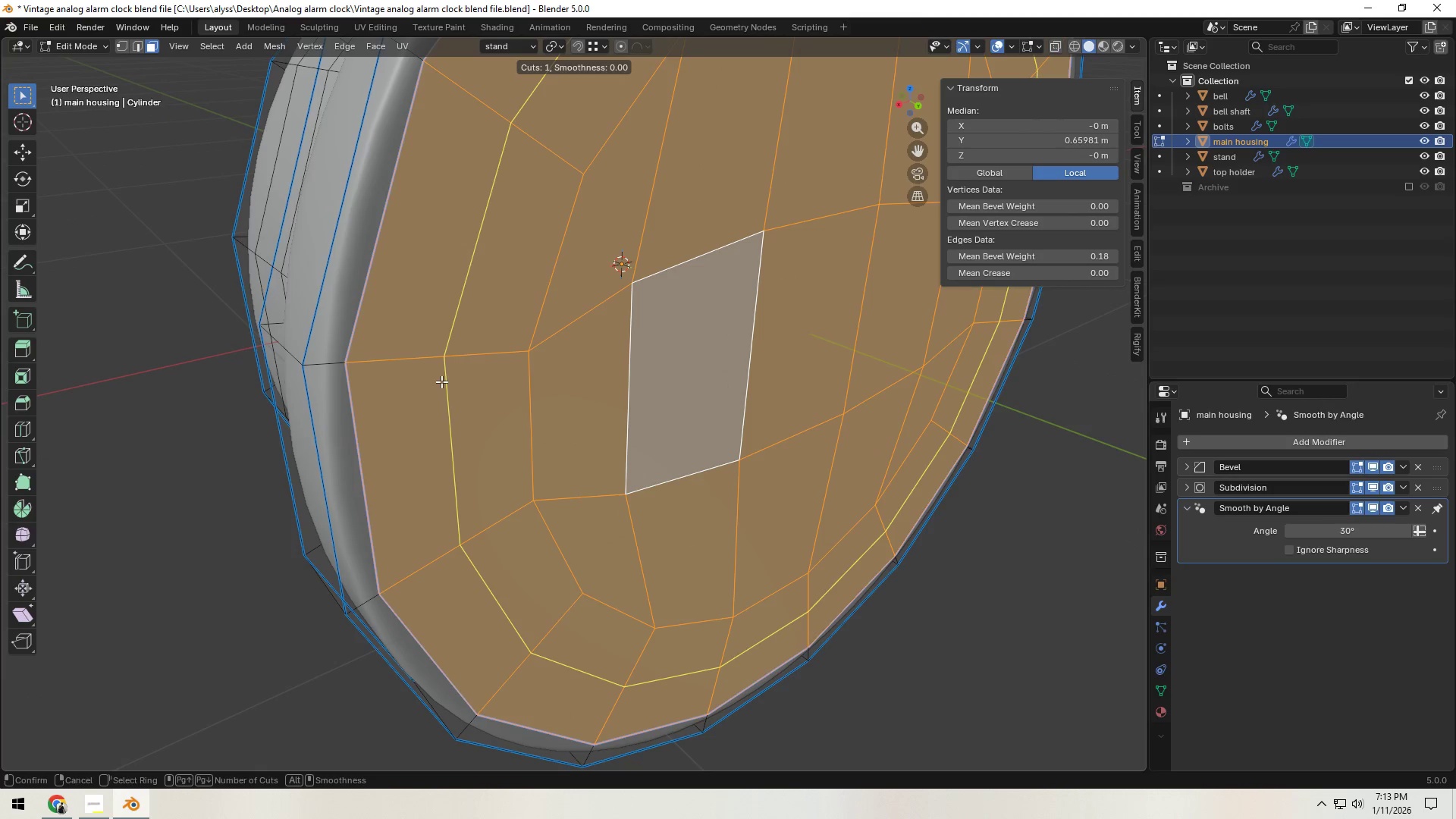 
left_click([441, 381])
 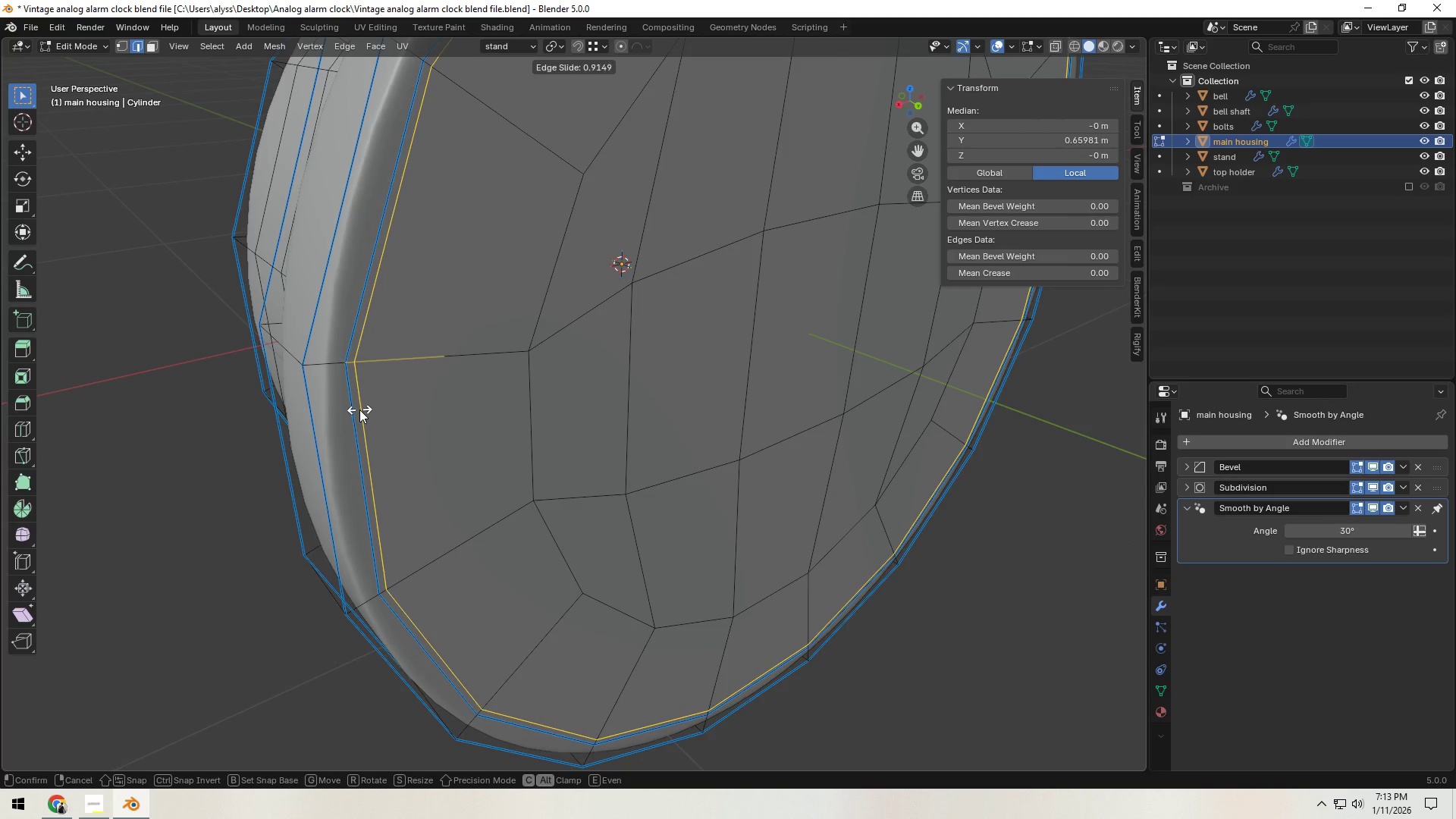 
left_click([359, 410])
 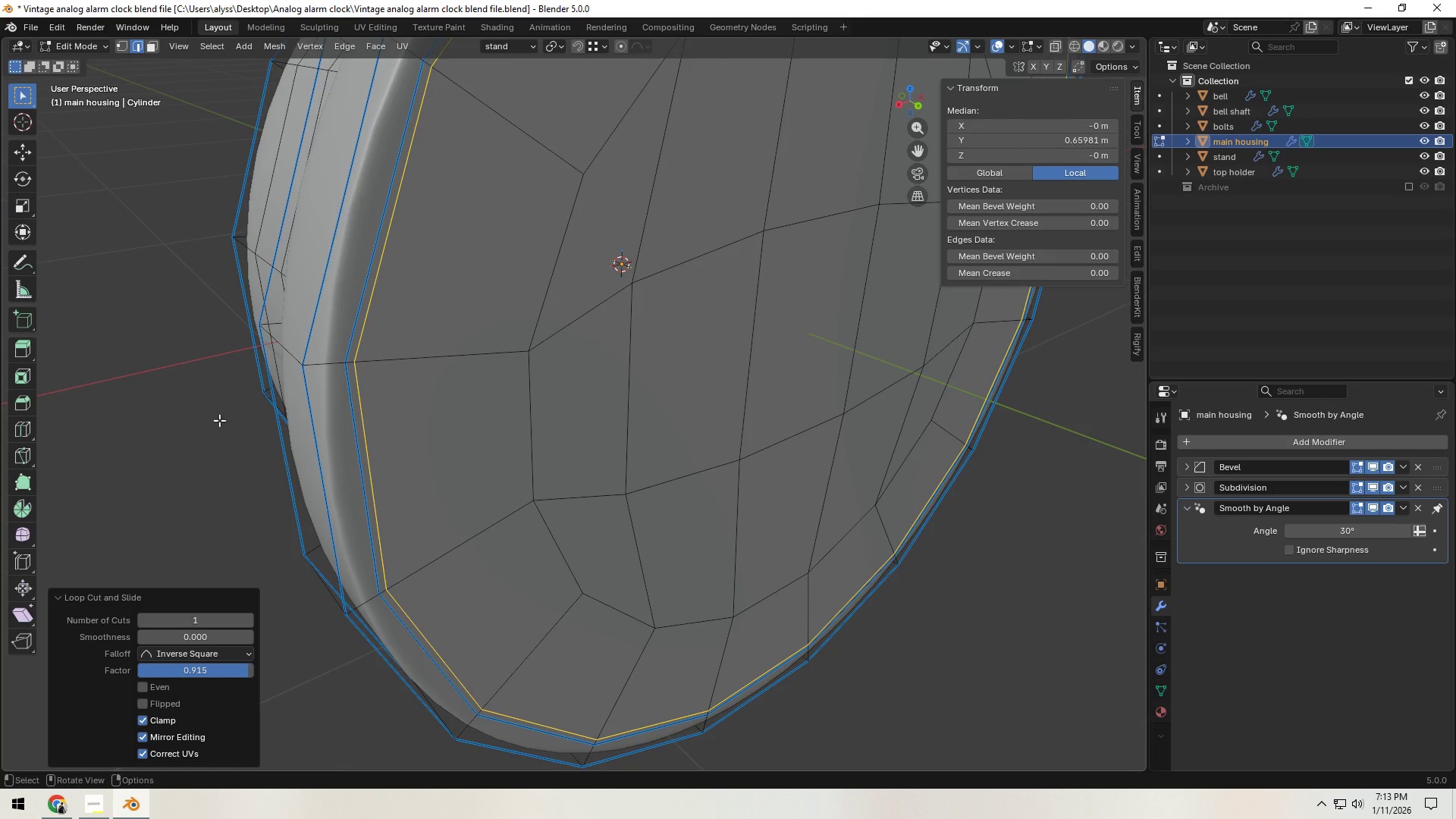 
key(Tab)
 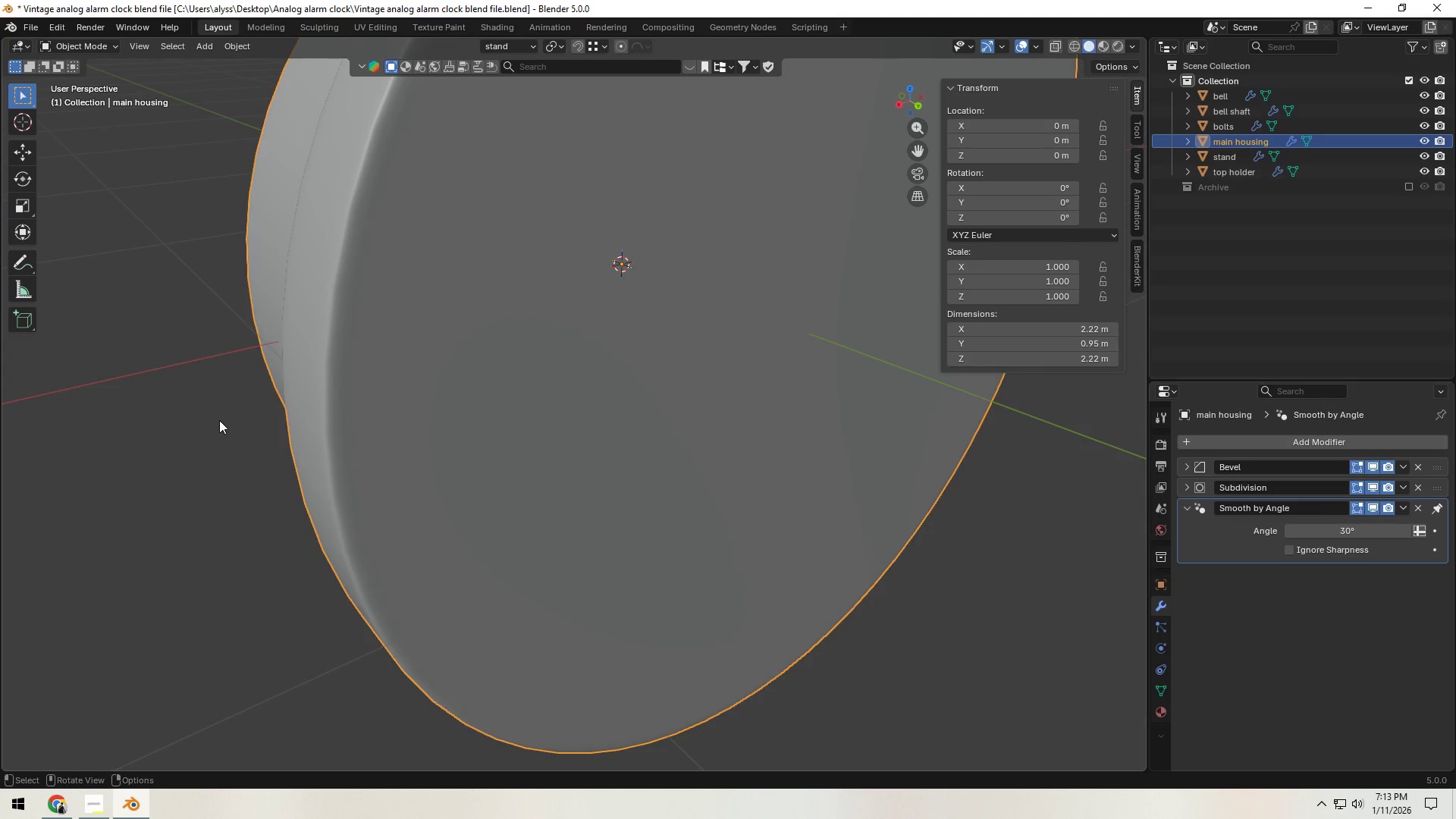 
scroll: coordinate [219, 420], scroll_direction: down, amount: 3.0
 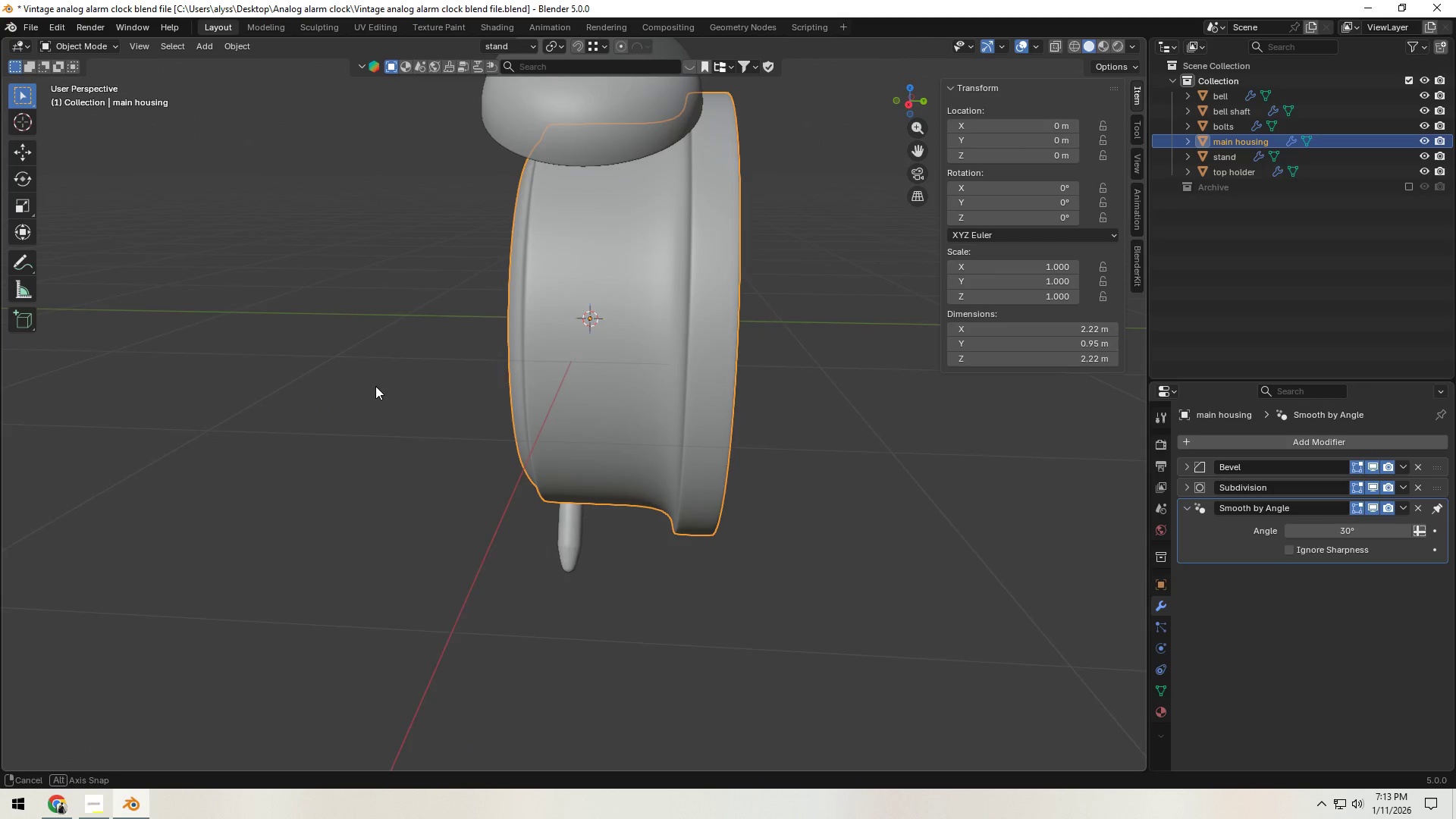 
hold_key(key=ShiftLeft, duration=0.44)
 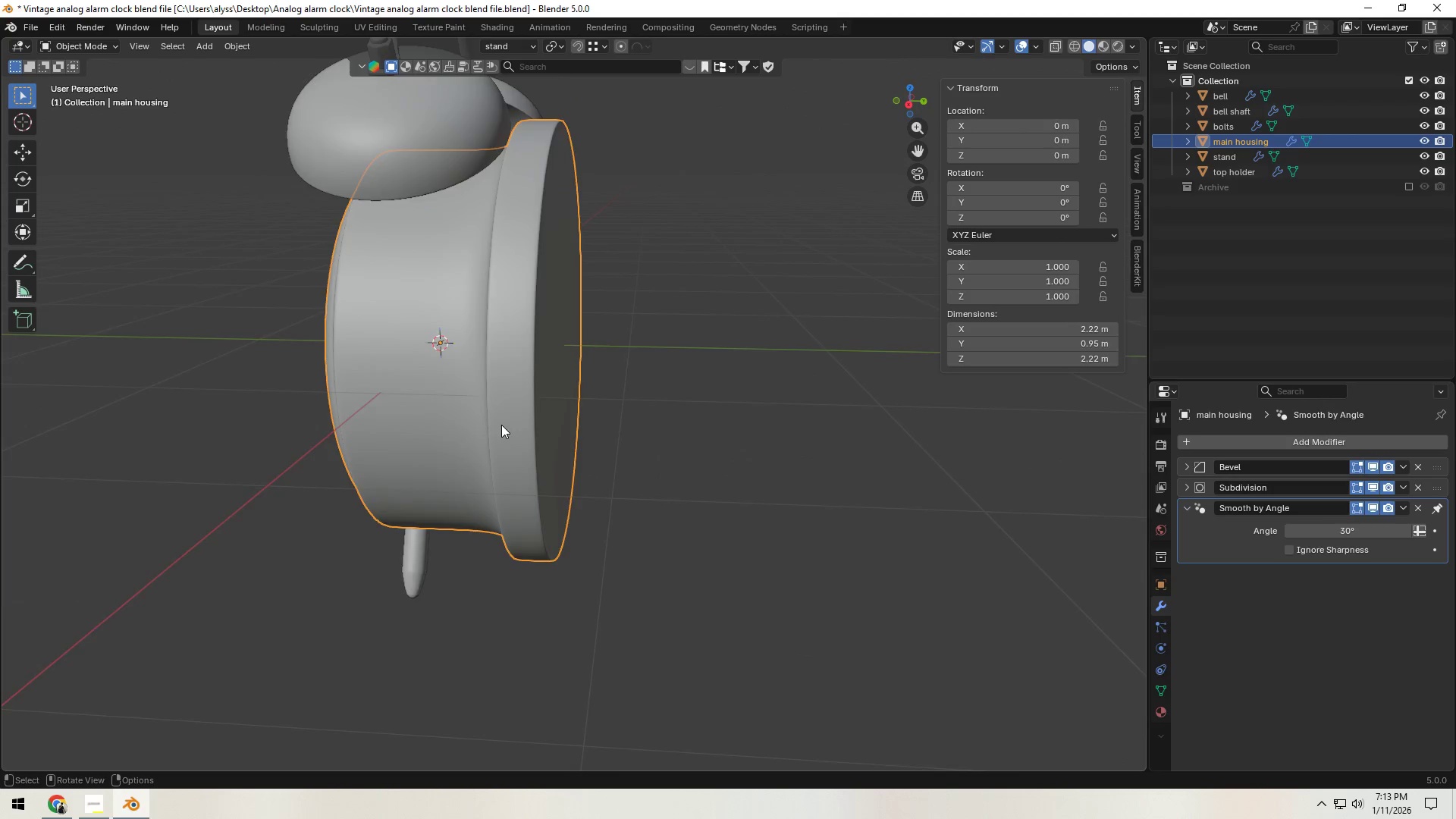 
scroll: coordinate [501, 425], scroll_direction: up, amount: 3.0
 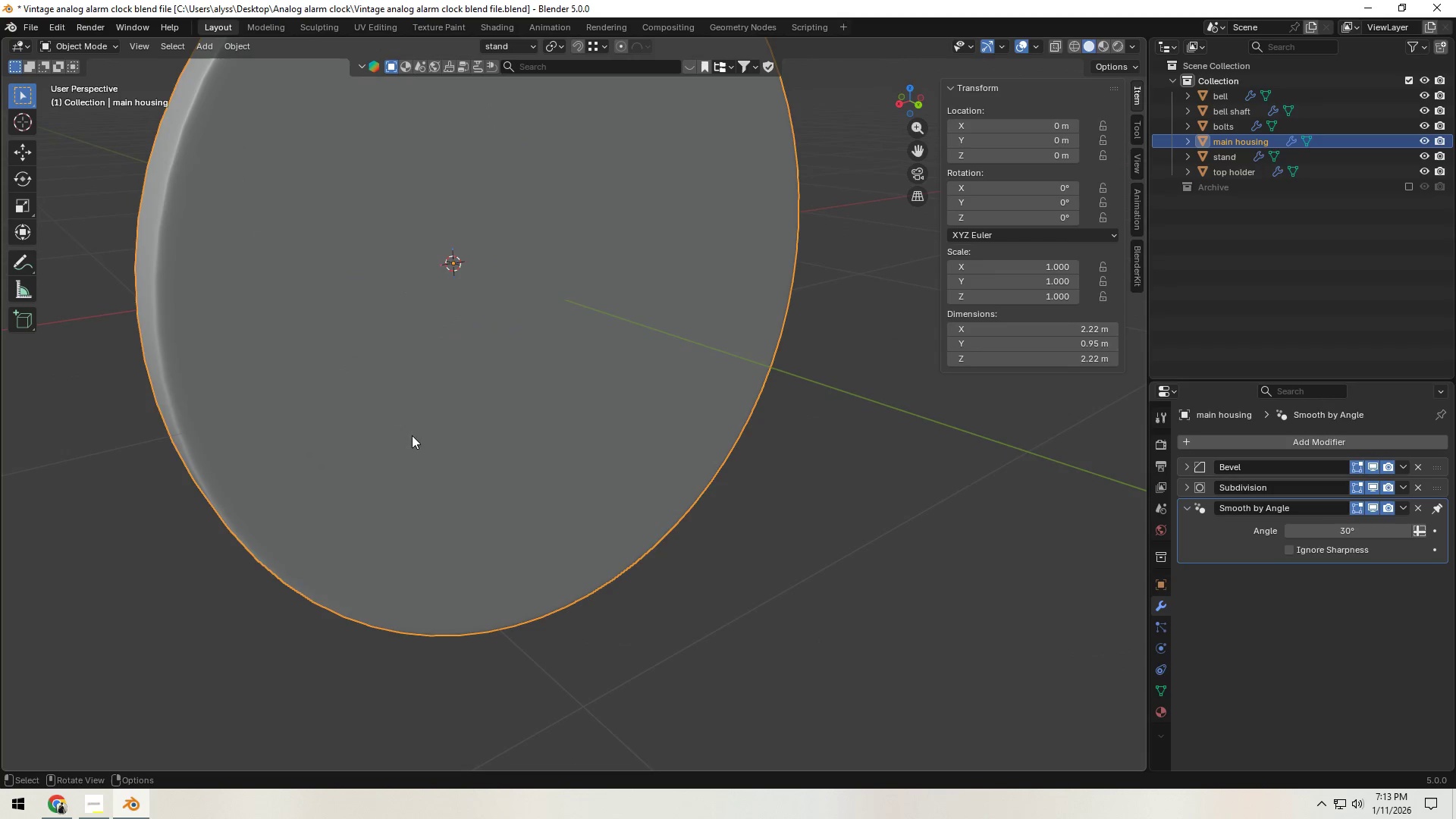 
left_click([412, 435])
 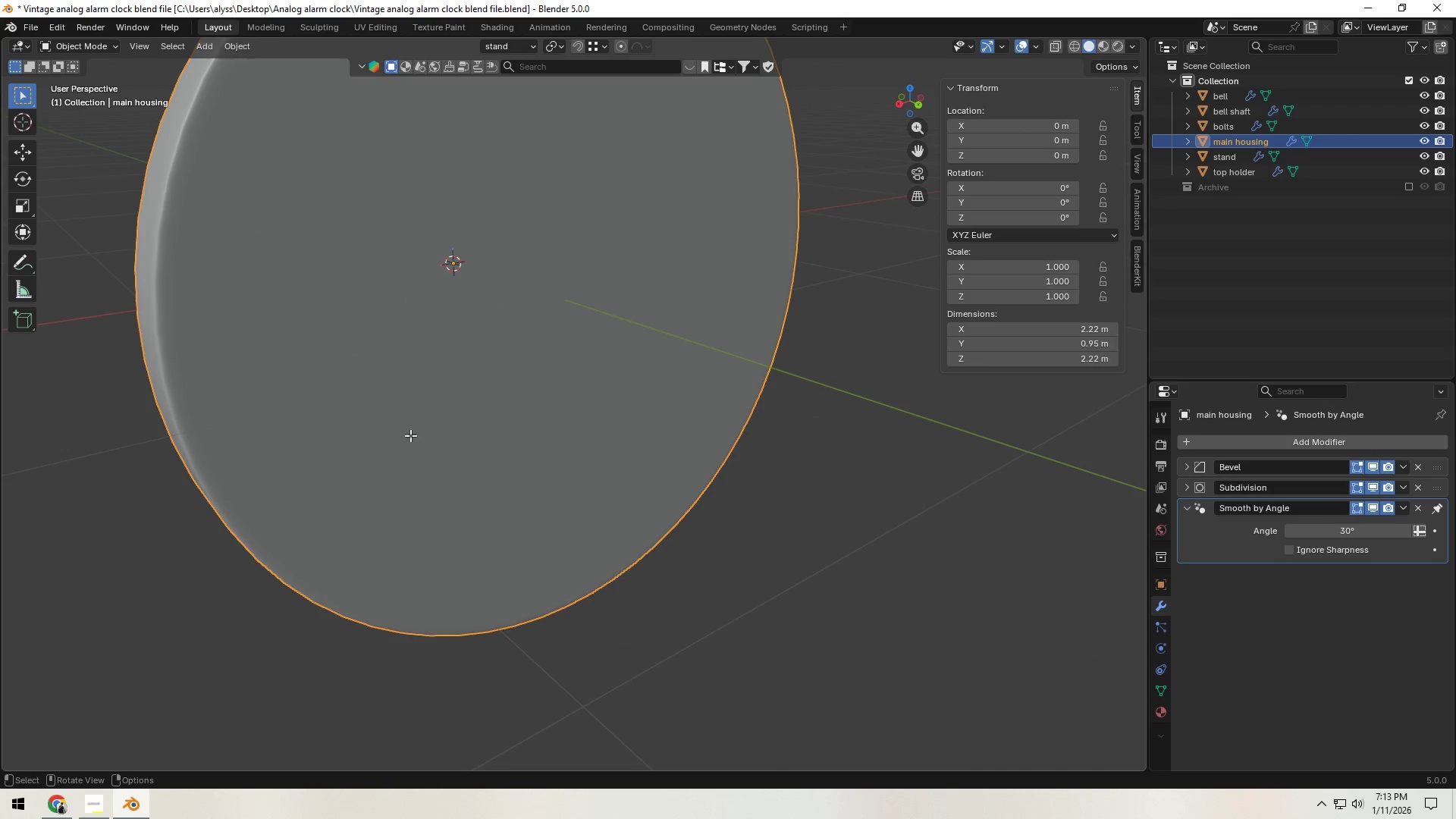 
key(Tab)
 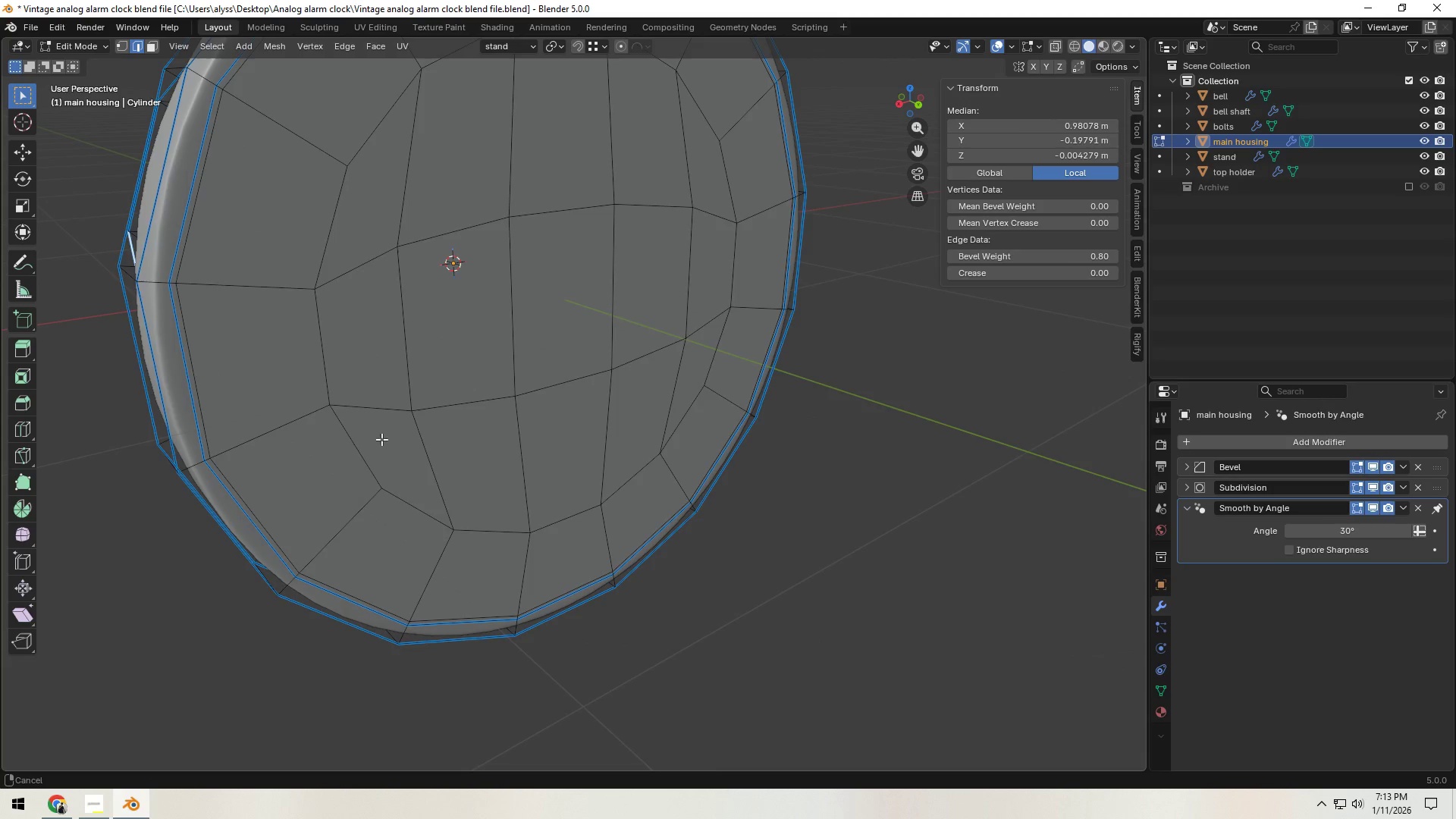 
key(Shift+ShiftLeft)
 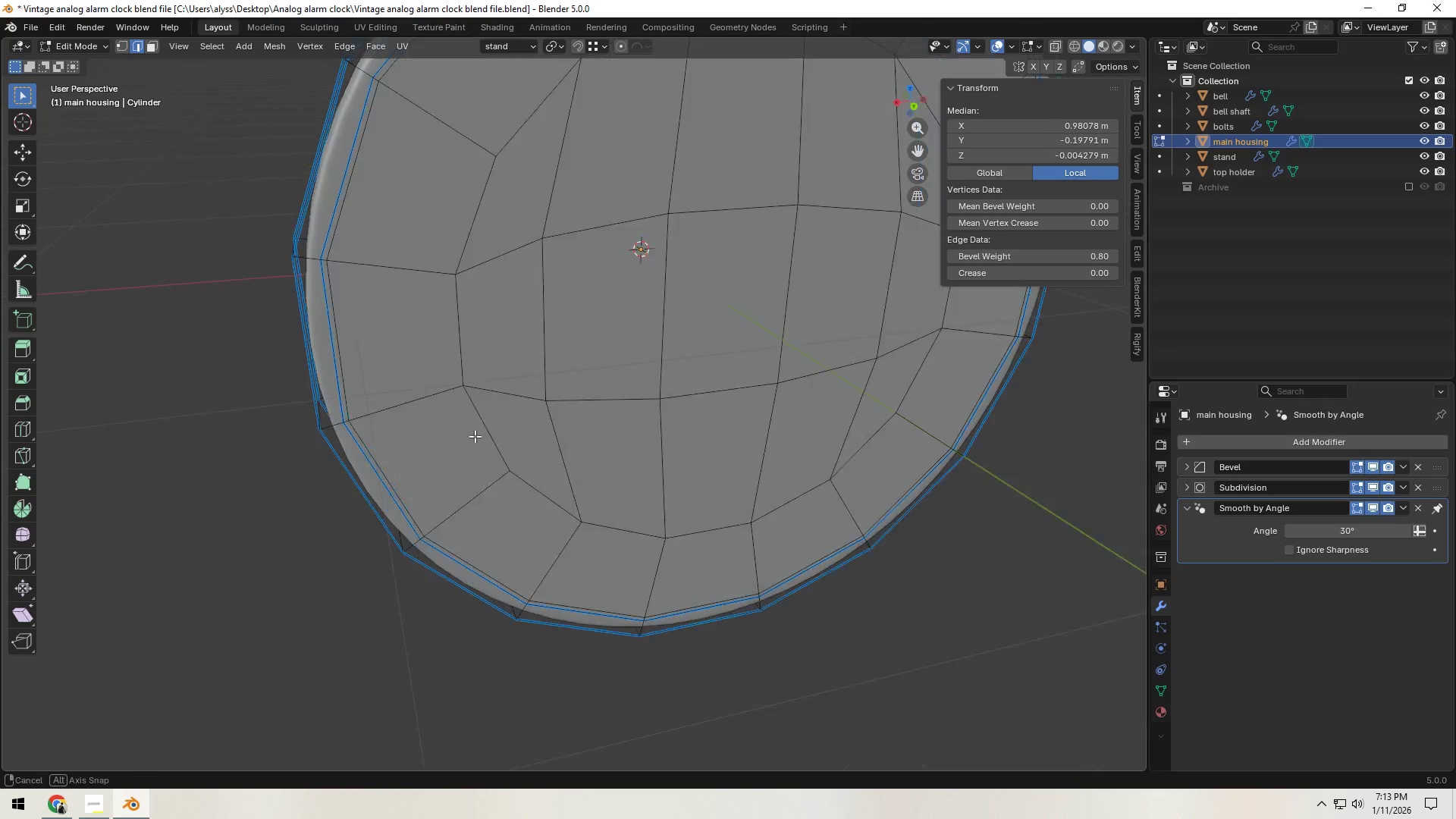 
key(Shift+ShiftLeft)
 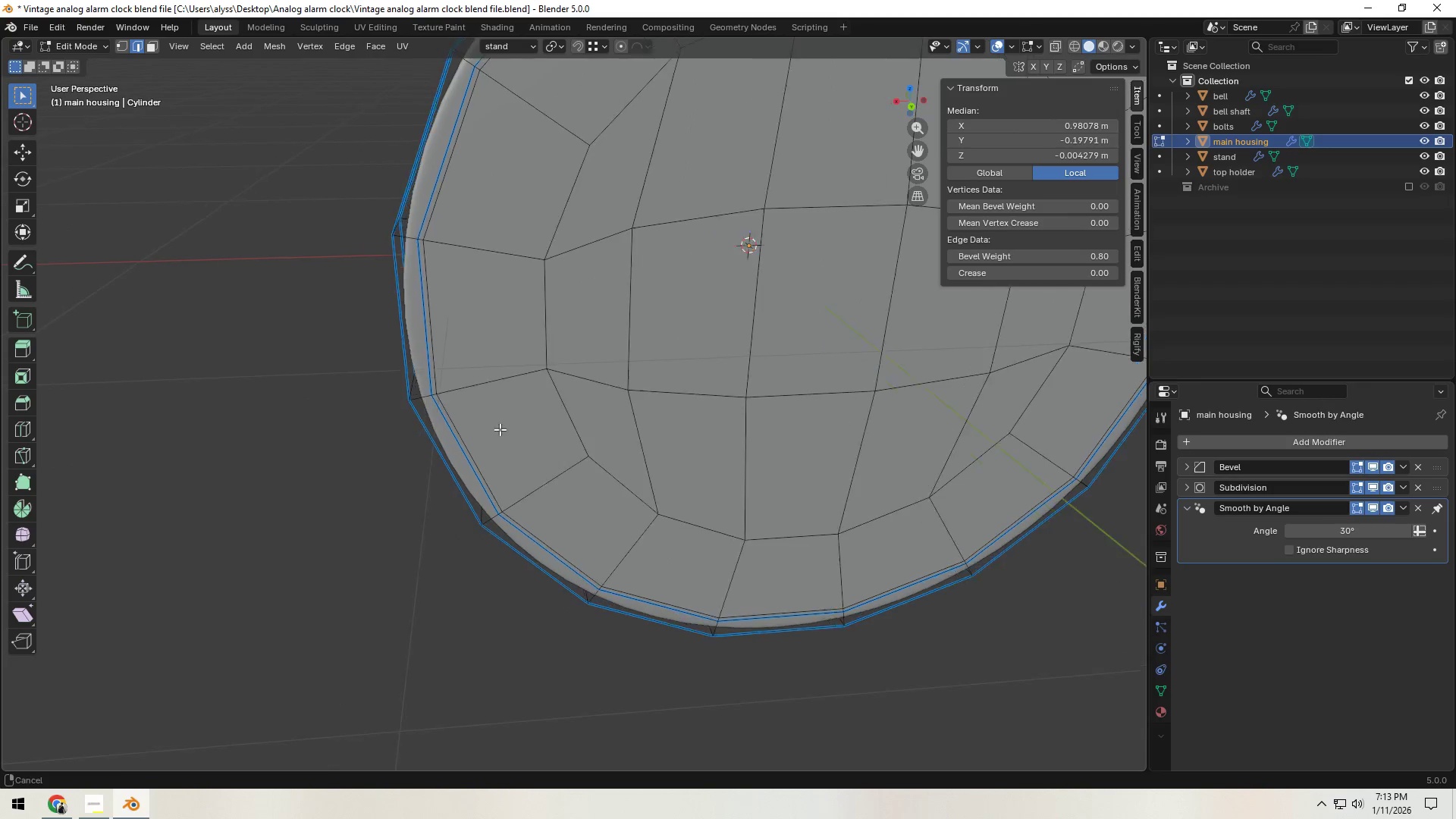 
hold_key(key=ShiftLeft, duration=0.34)
 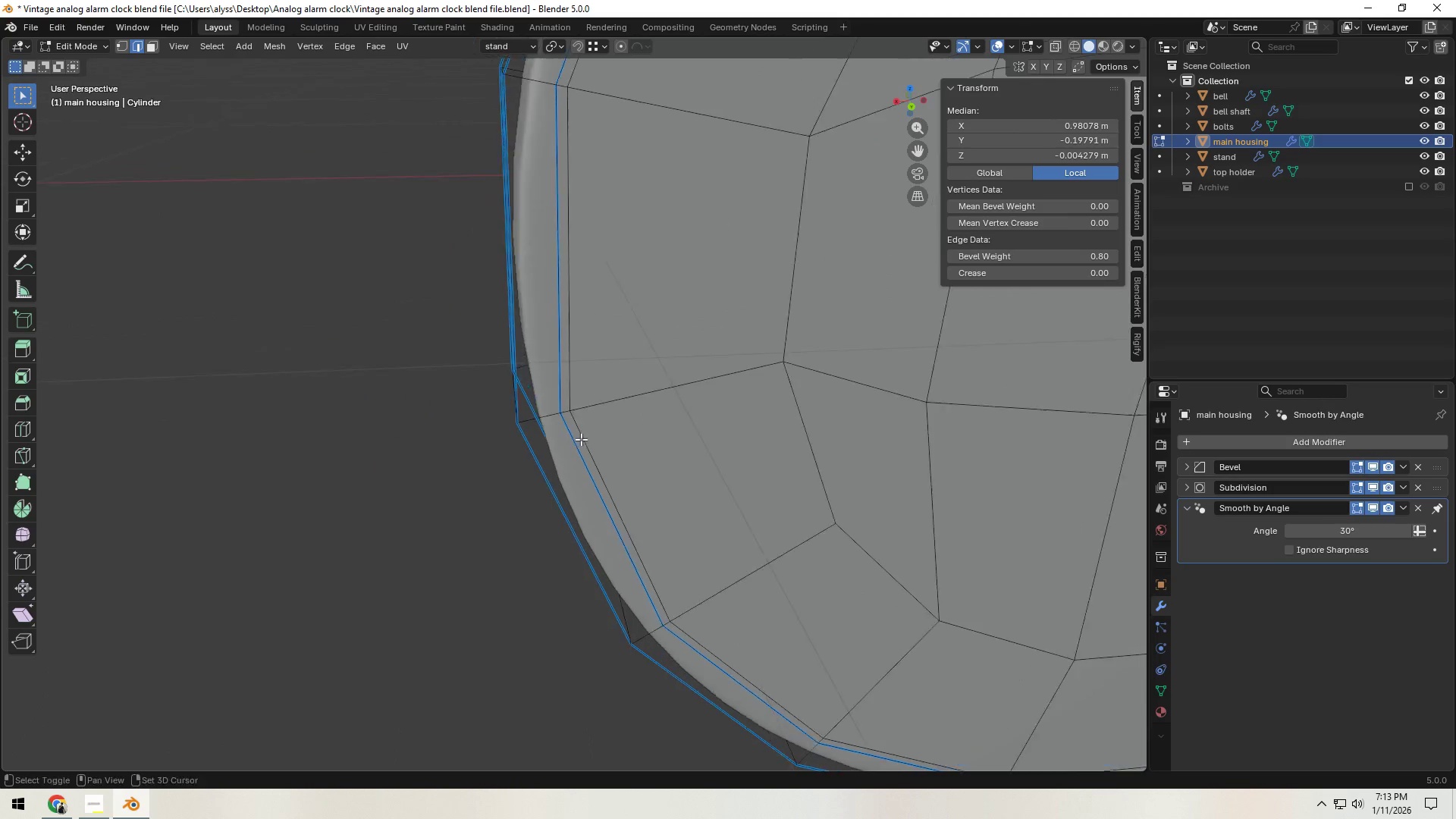 
scroll: coordinate [581, 439], scroll_direction: up, amount: 6.0
 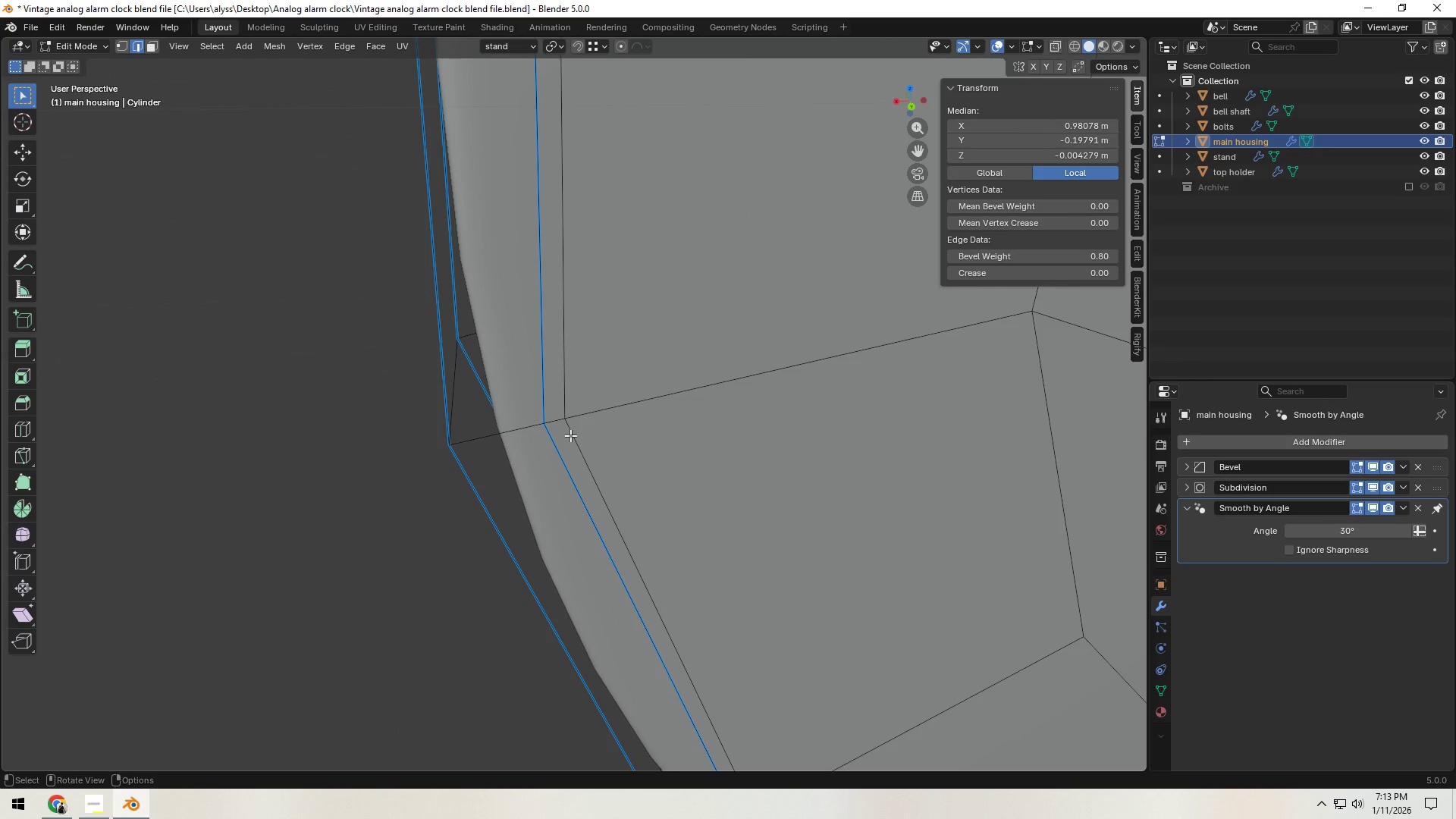 
hold_key(key=AltLeft, duration=0.91)
left_click([561, 425])
 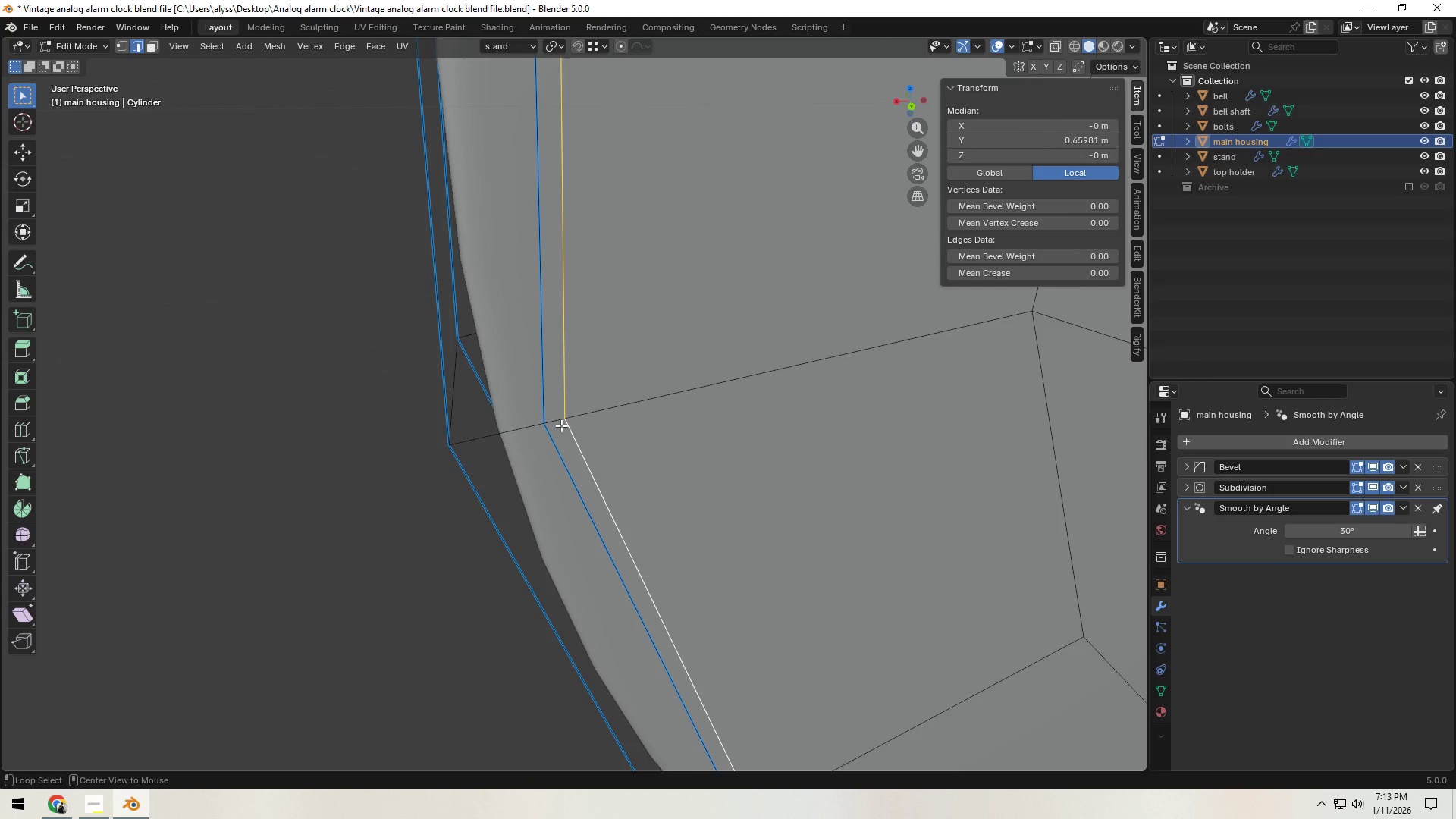 
hold_key(key=AltLeft, duration=2.77)
 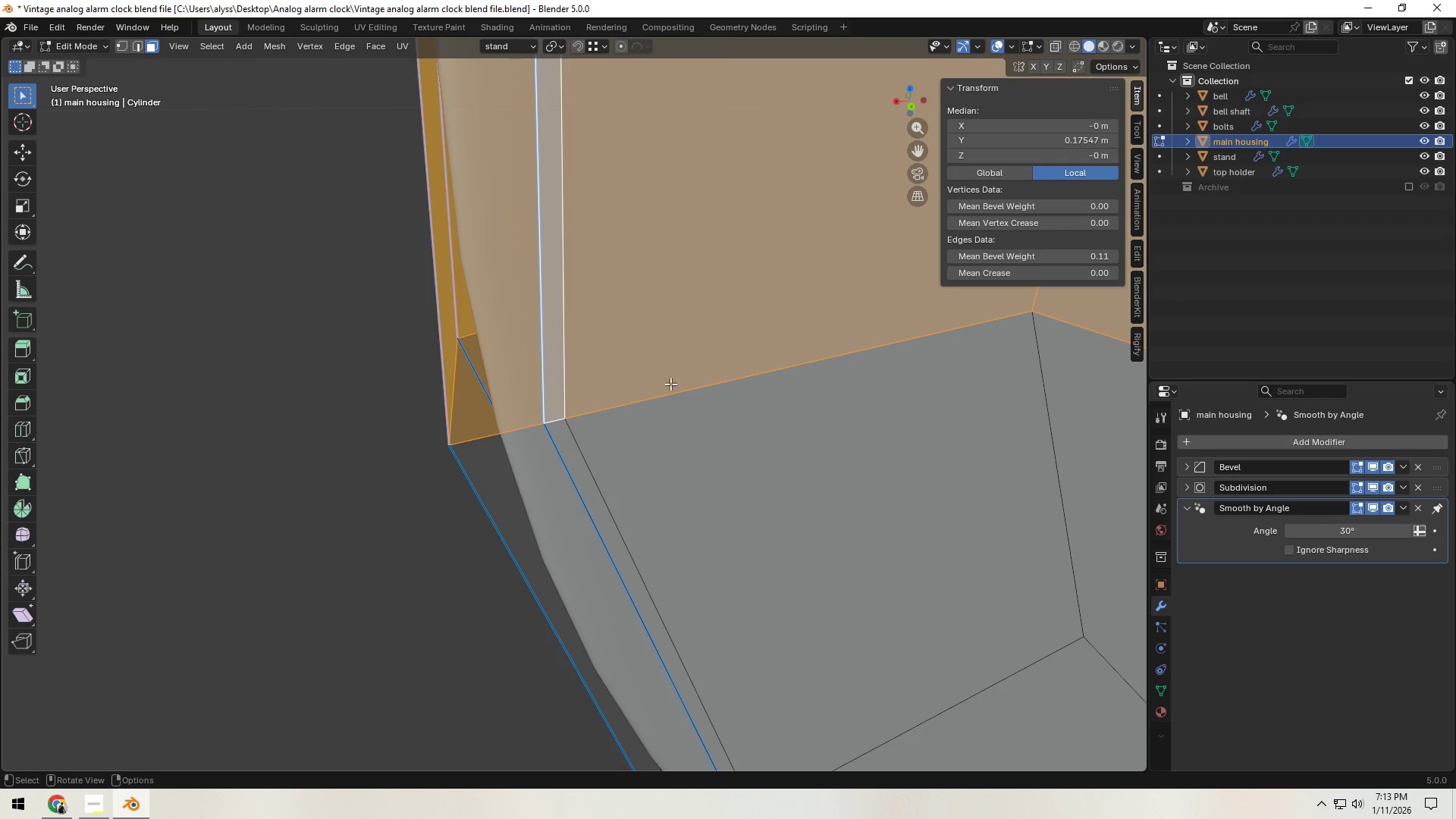 
key(3)
 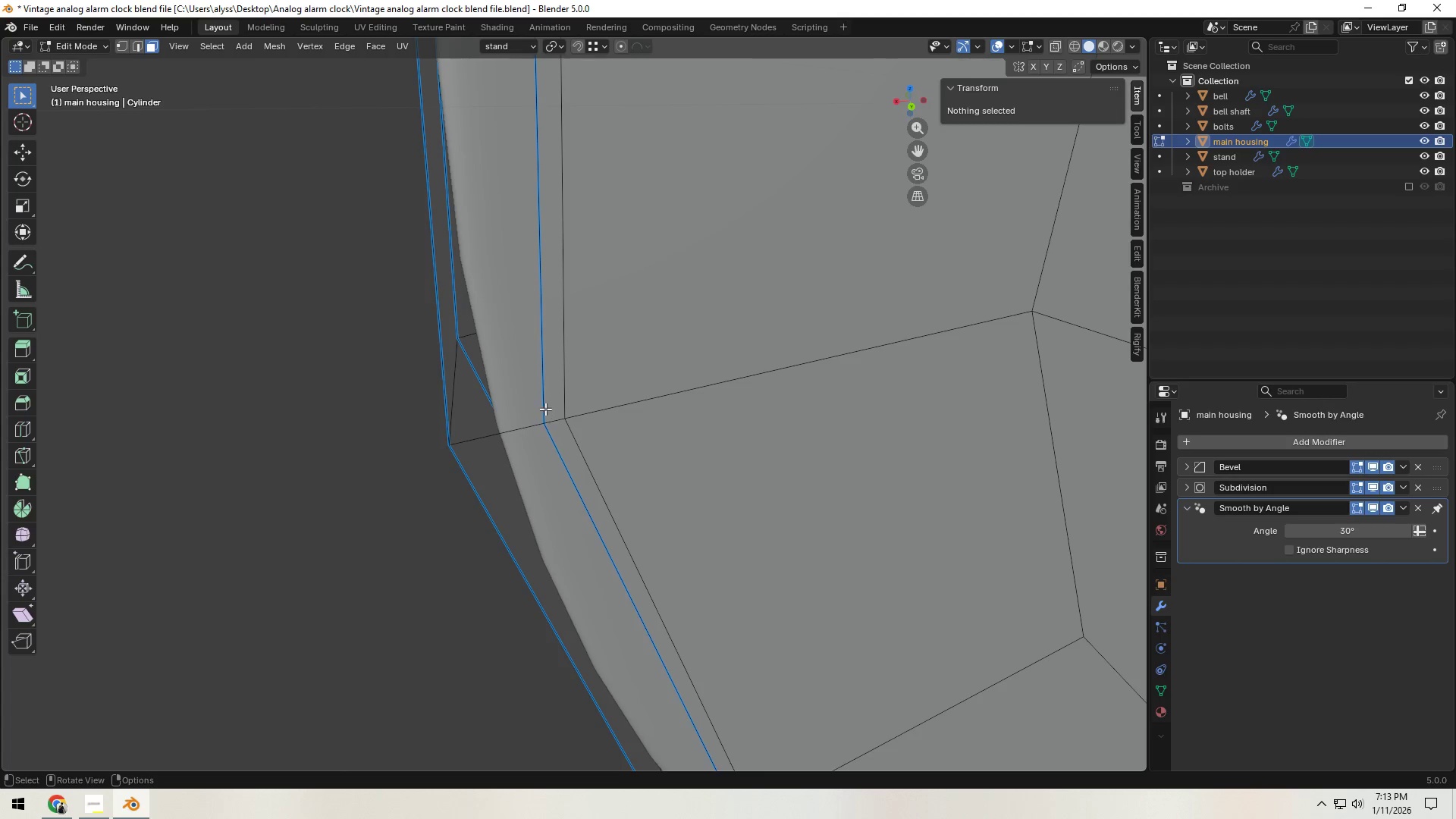 
hold_key(key=AltLeft, duration=0.41)
left_click([544, 403])
 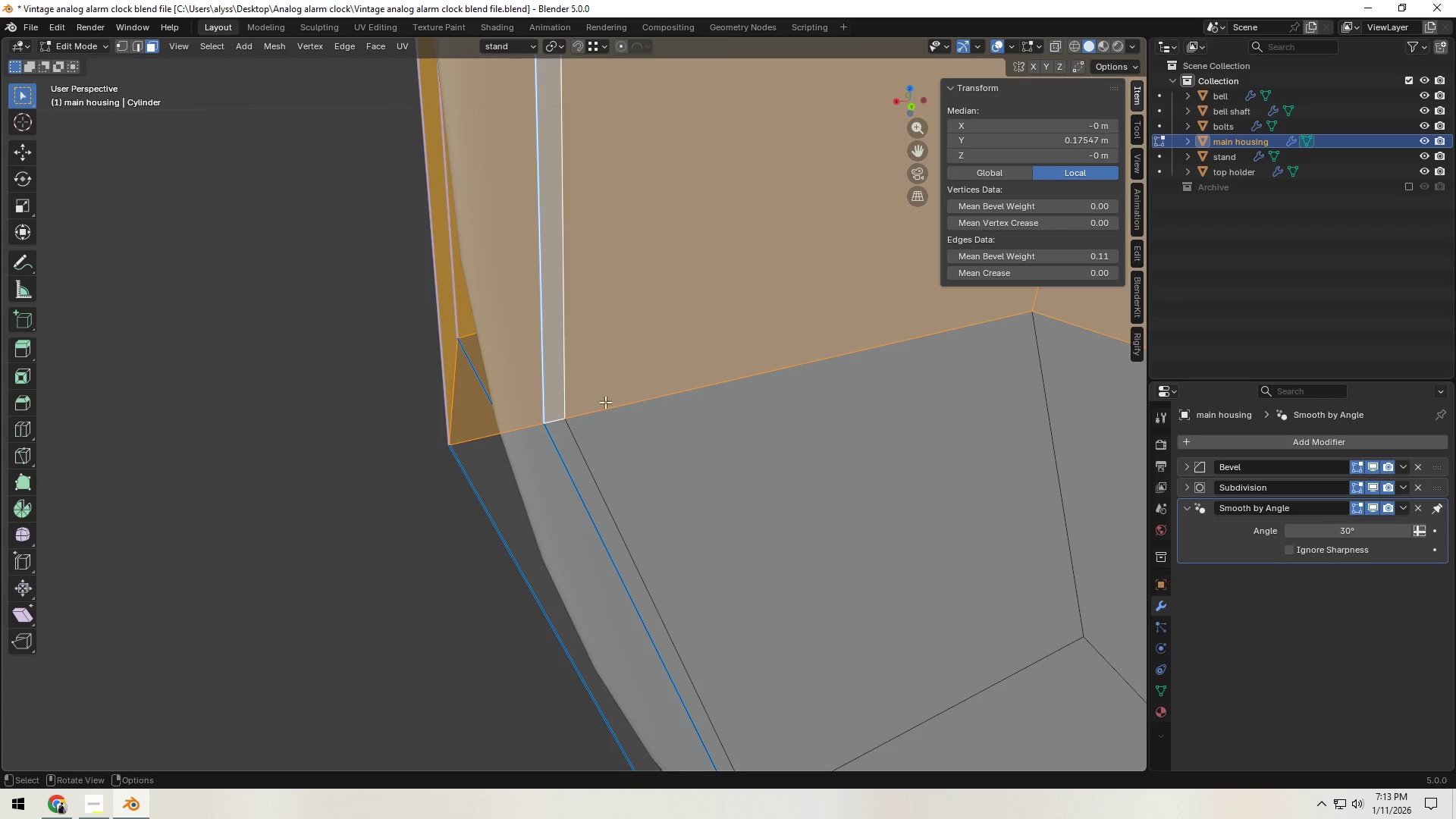 
key(2)
 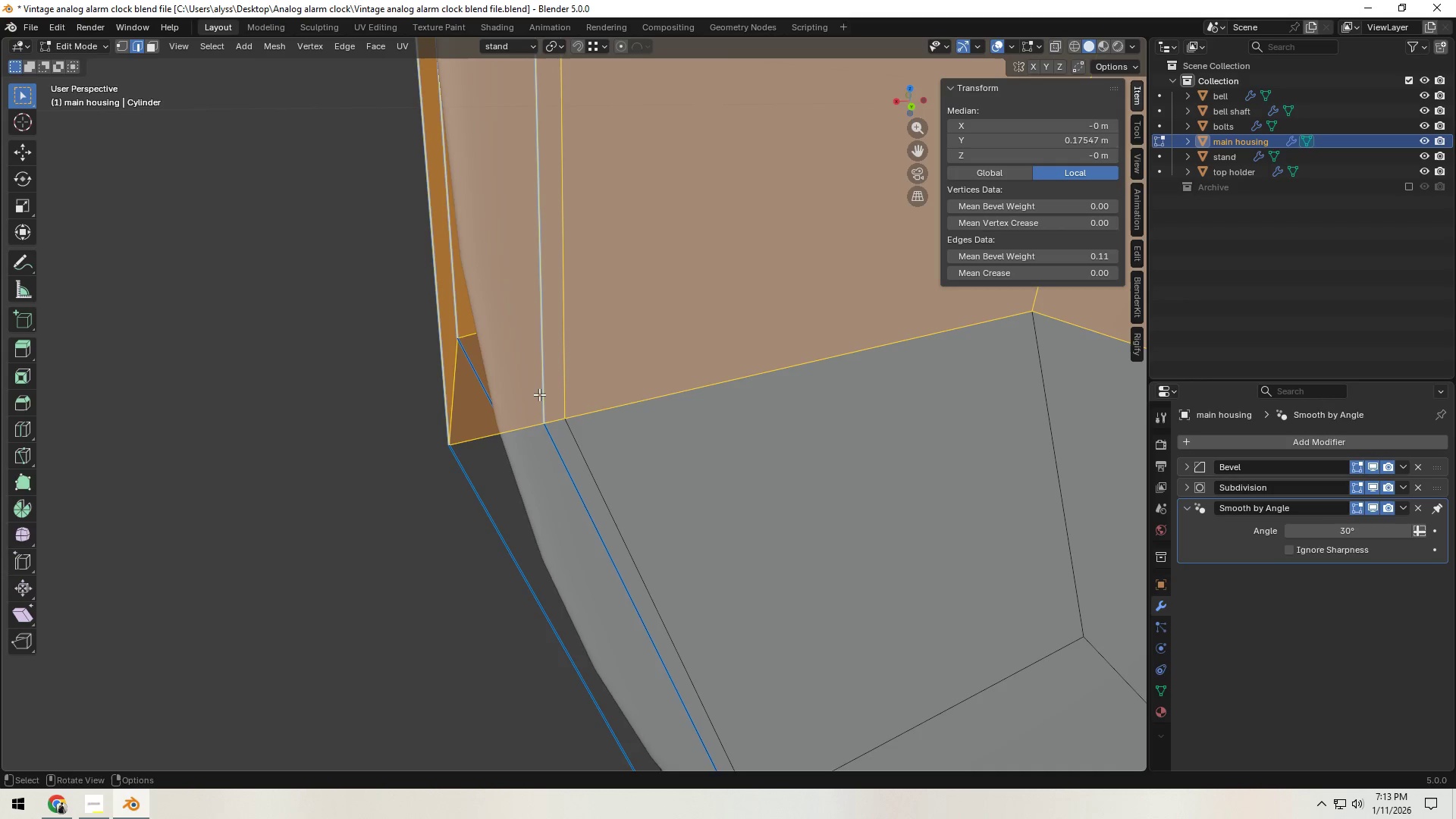 
hold_key(key=AltLeft, duration=0.53)
left_click([541, 394])
 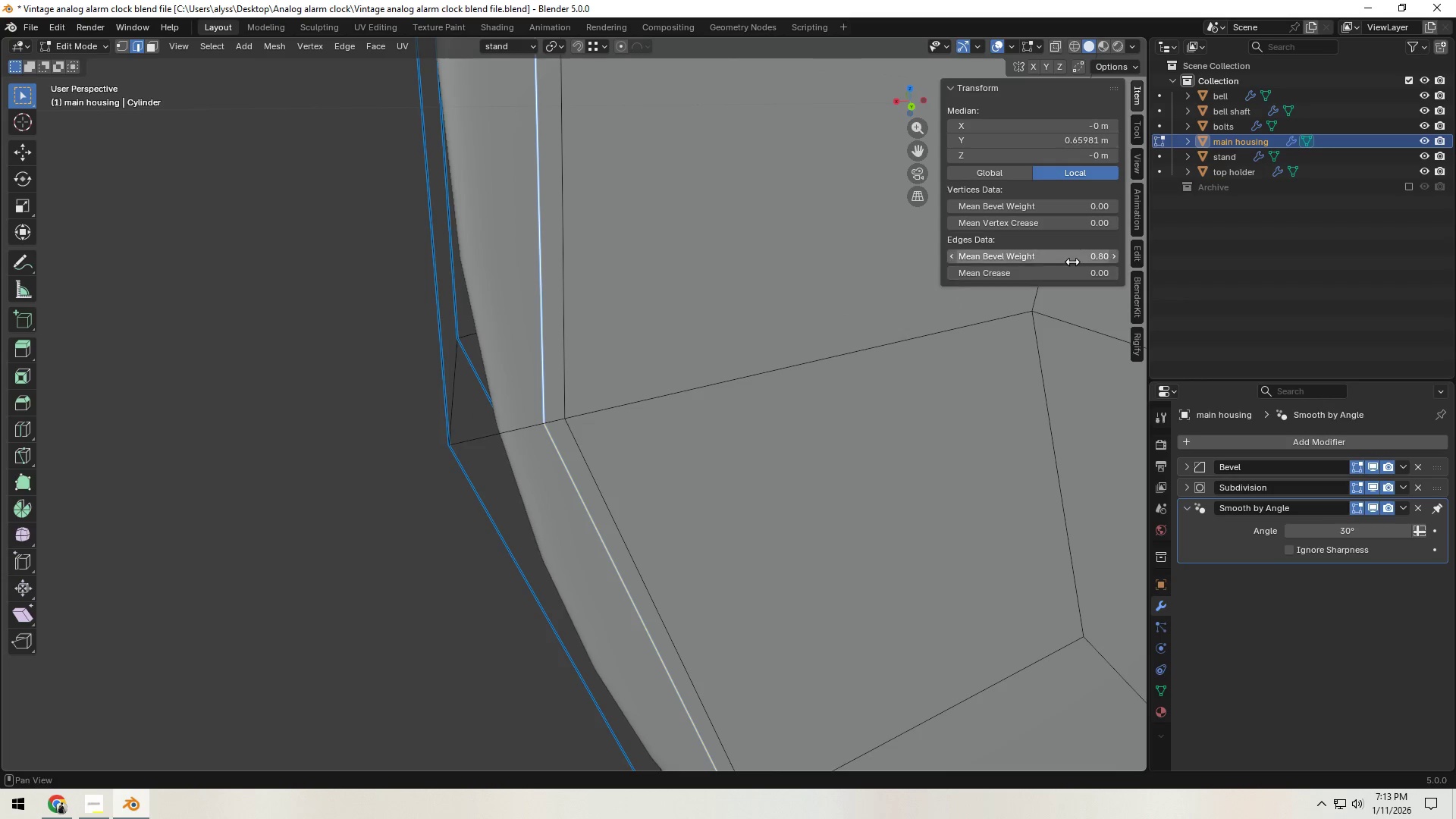 
left_click_drag(start_coordinate=[1072, 259], to_coordinate=[579, 304])
 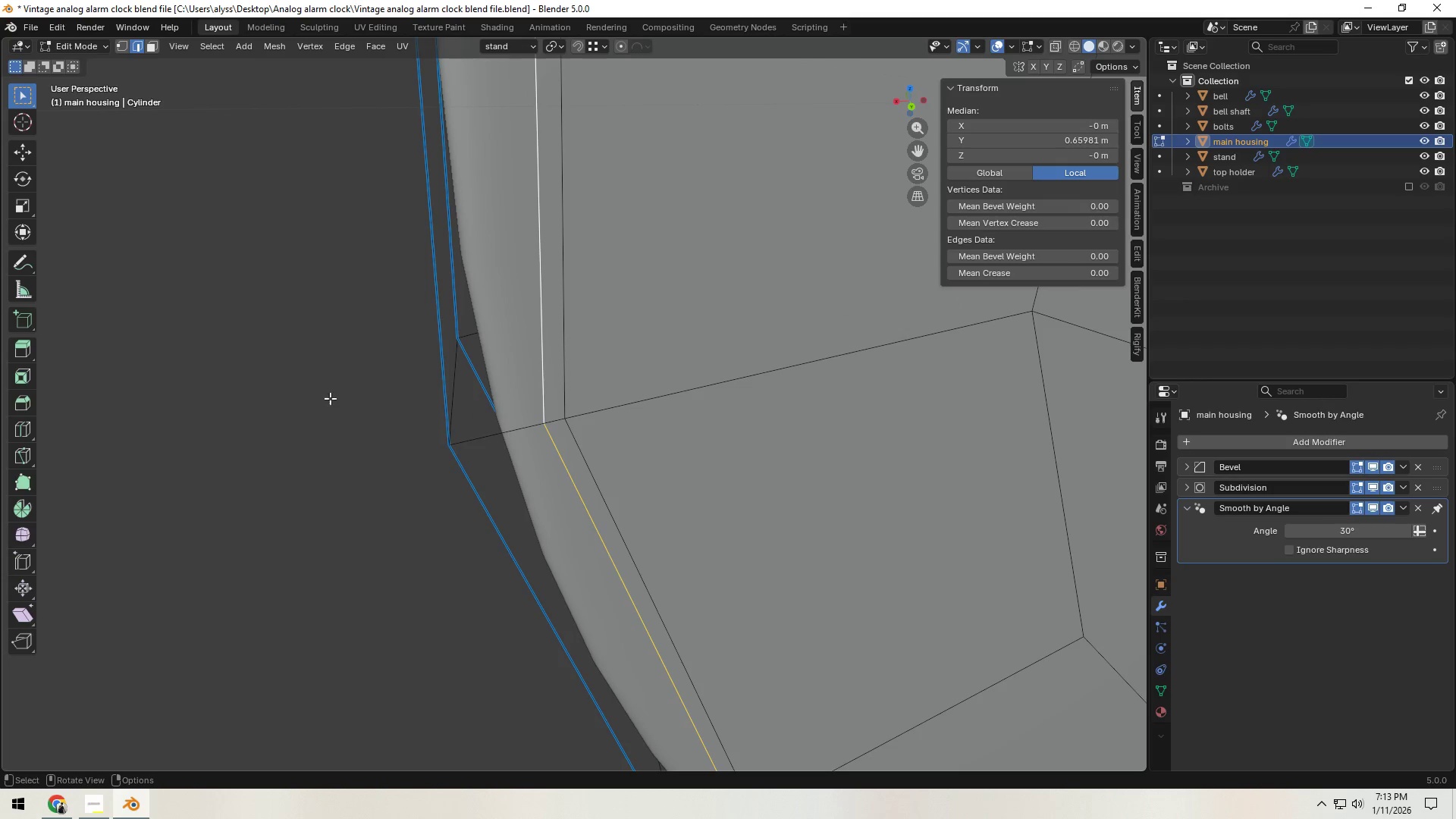 
left_click([210, 403])
 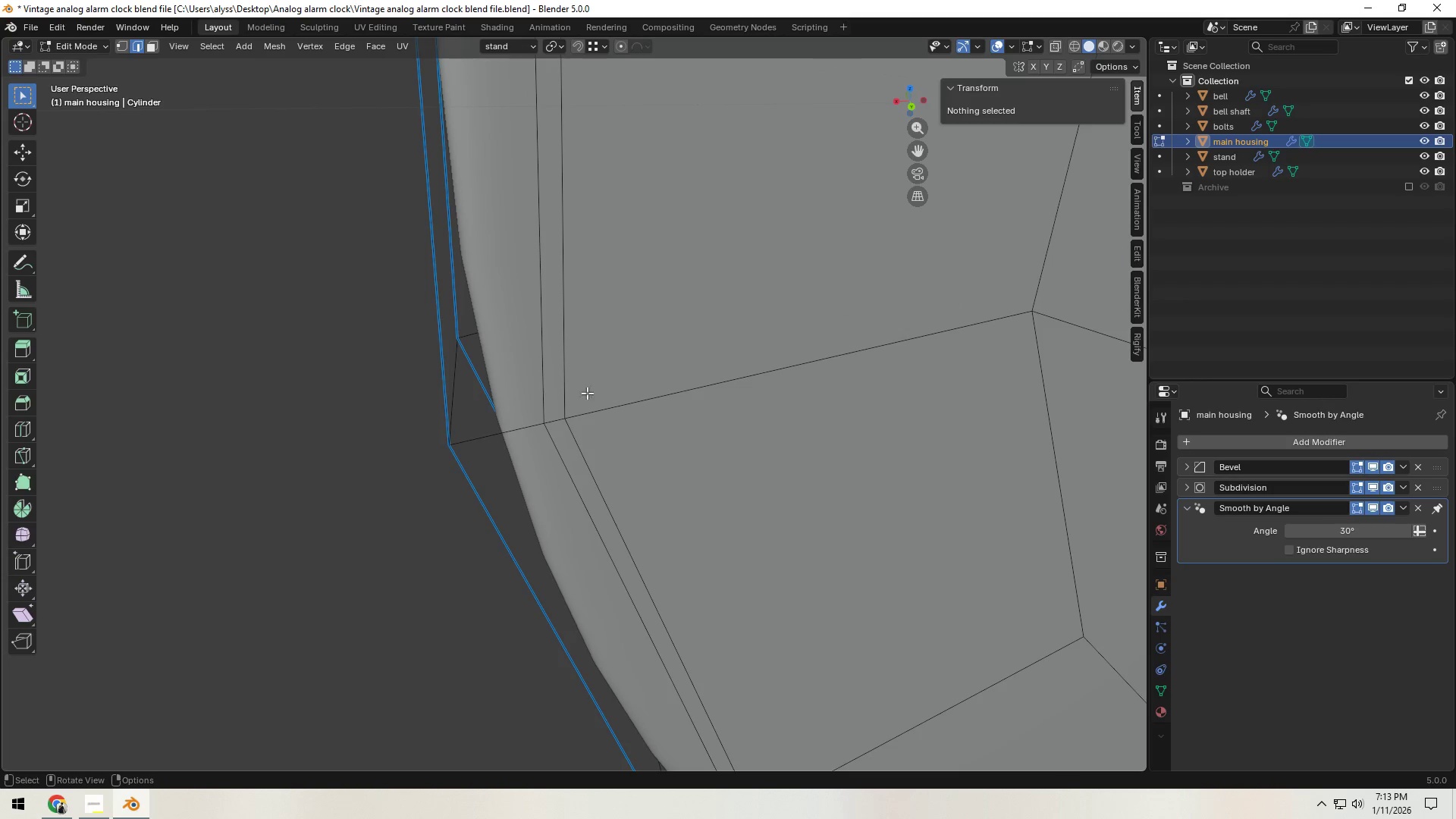 
key(3)
 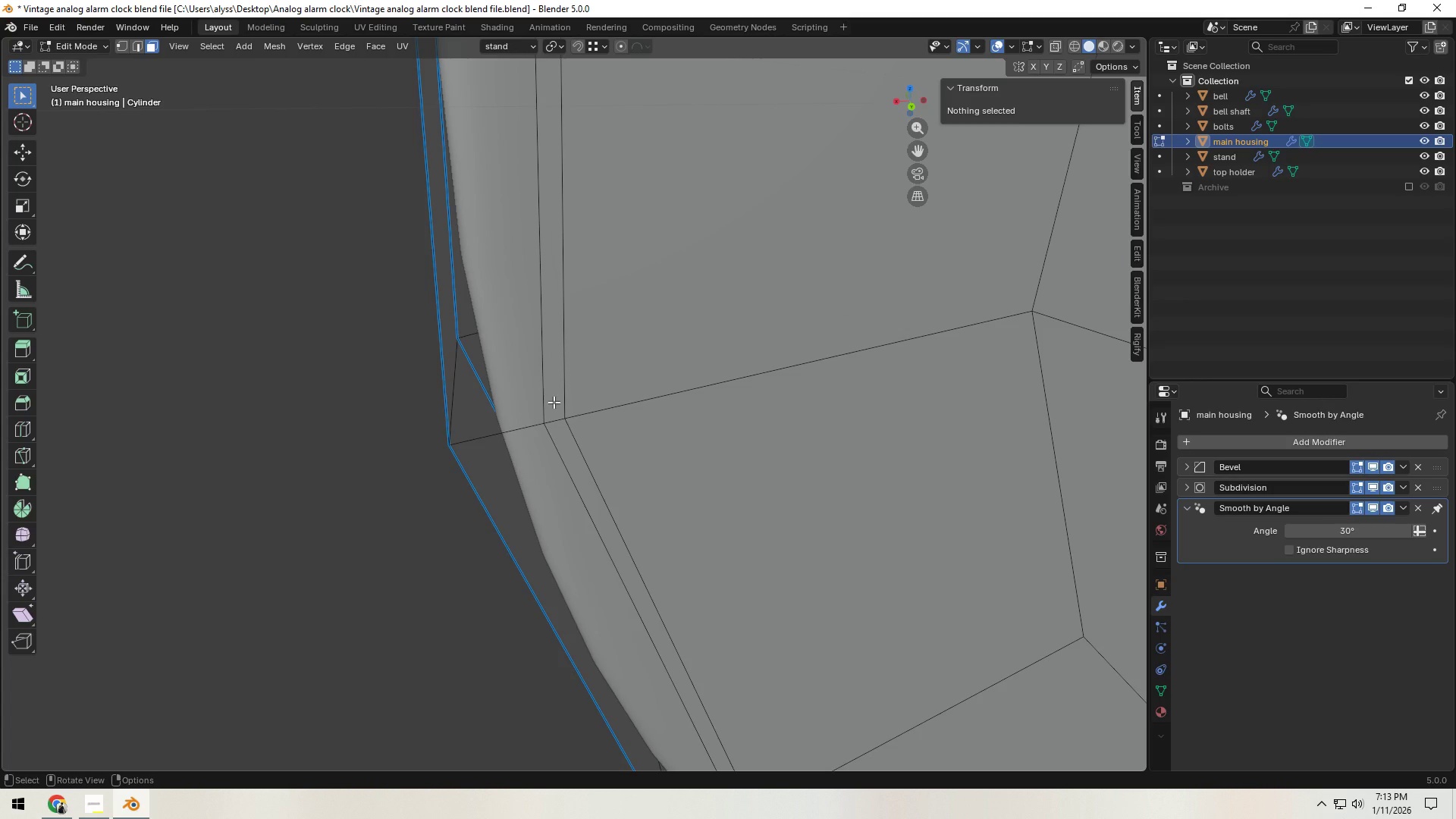 
left_click([554, 402])
 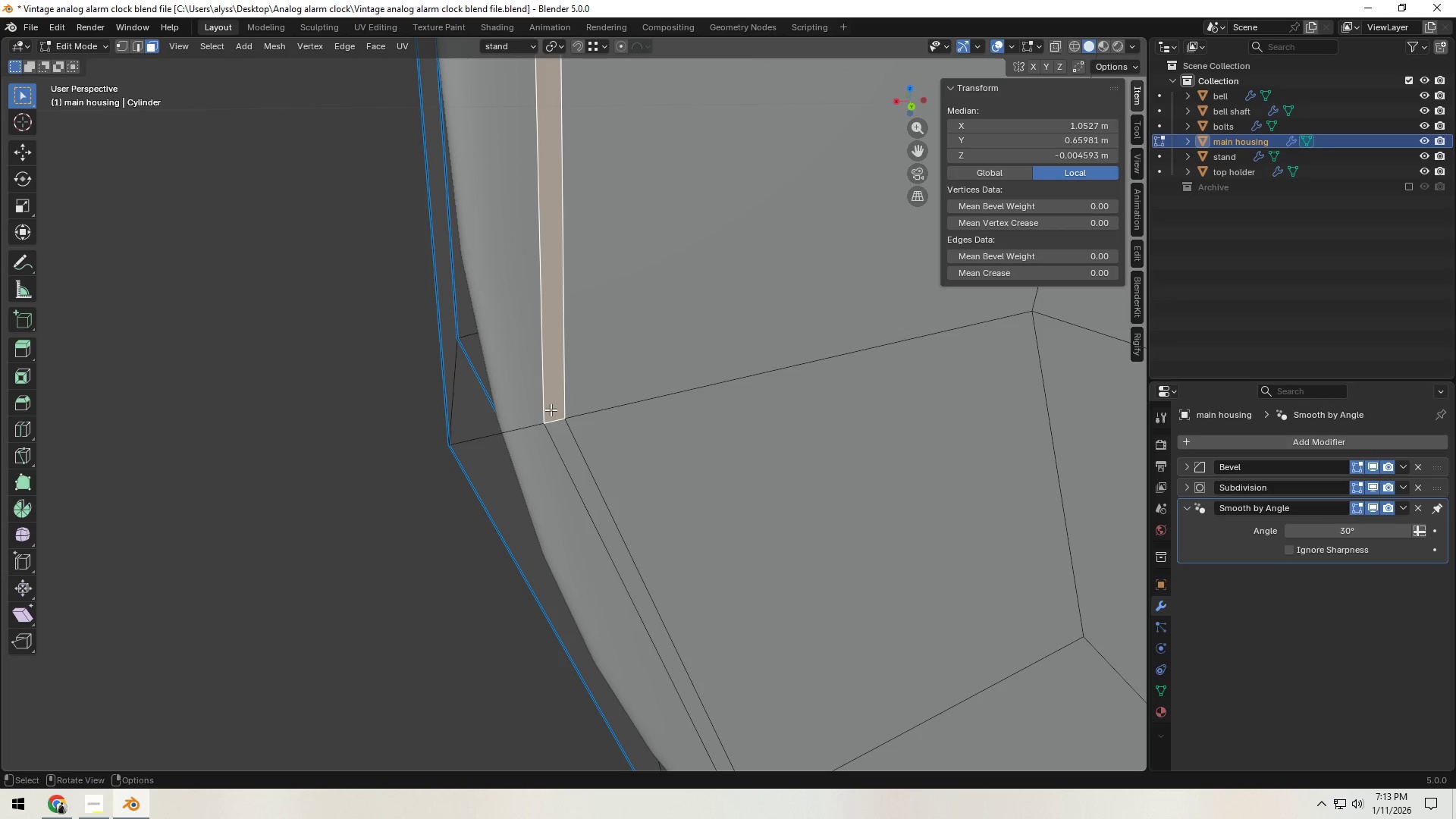 
hold_key(key=AltLeft, duration=0.64)
left_click([551, 412])
 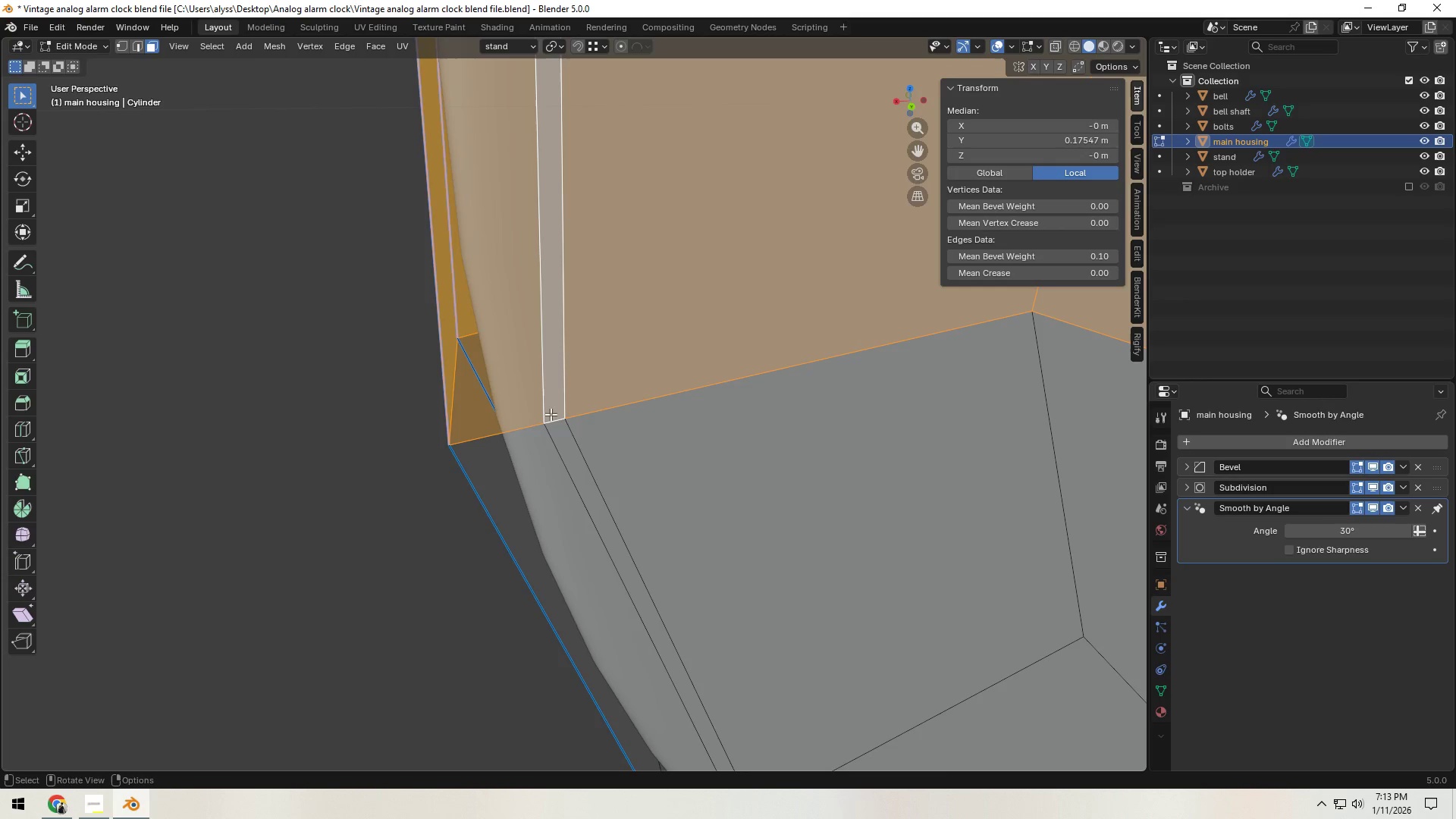 
hold_key(key=AltLeft, duration=0.66)
left_click([550, 416])
 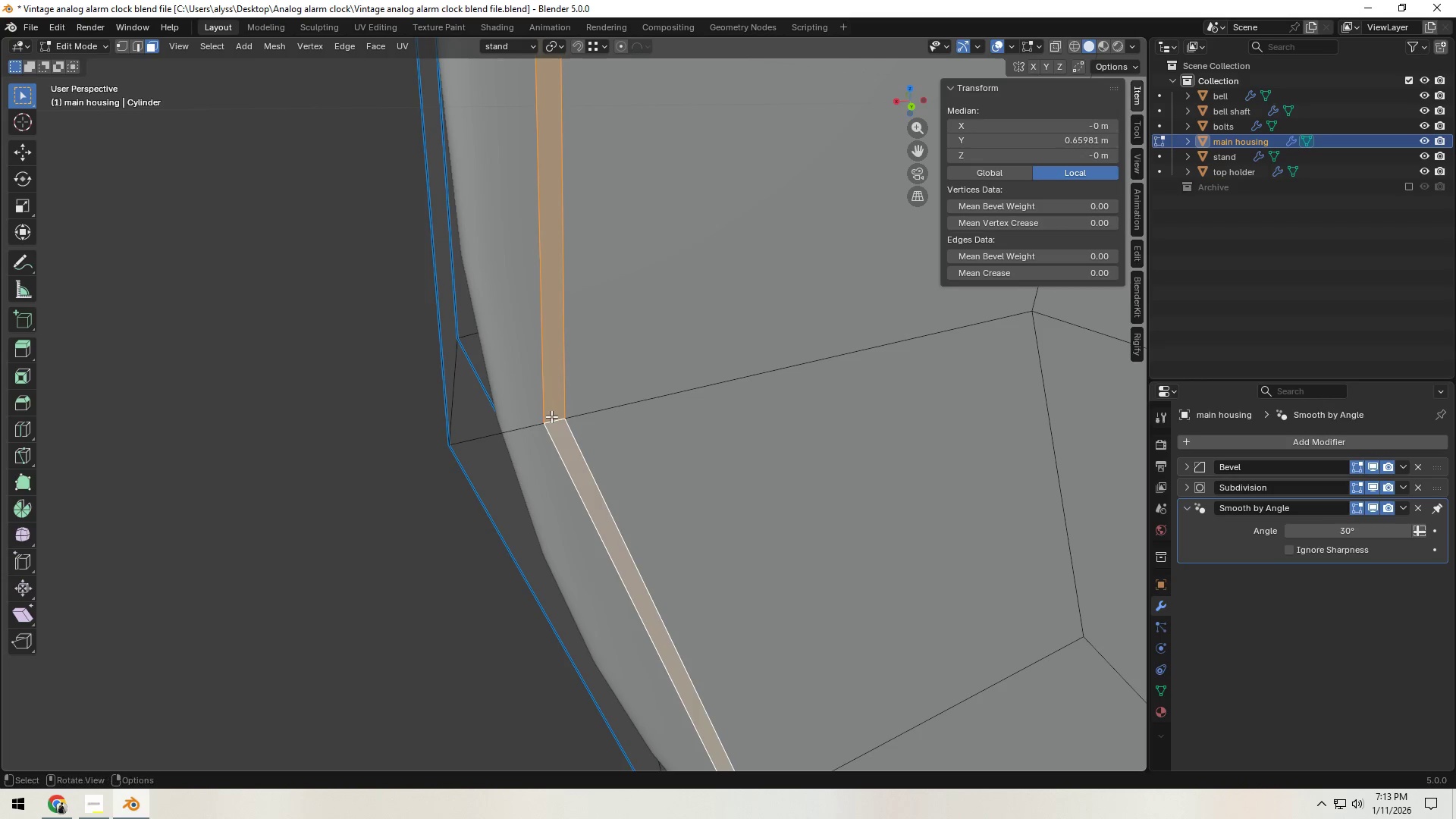 
scroll: coordinate [554, 415], scroll_direction: down, amount: 9.0
 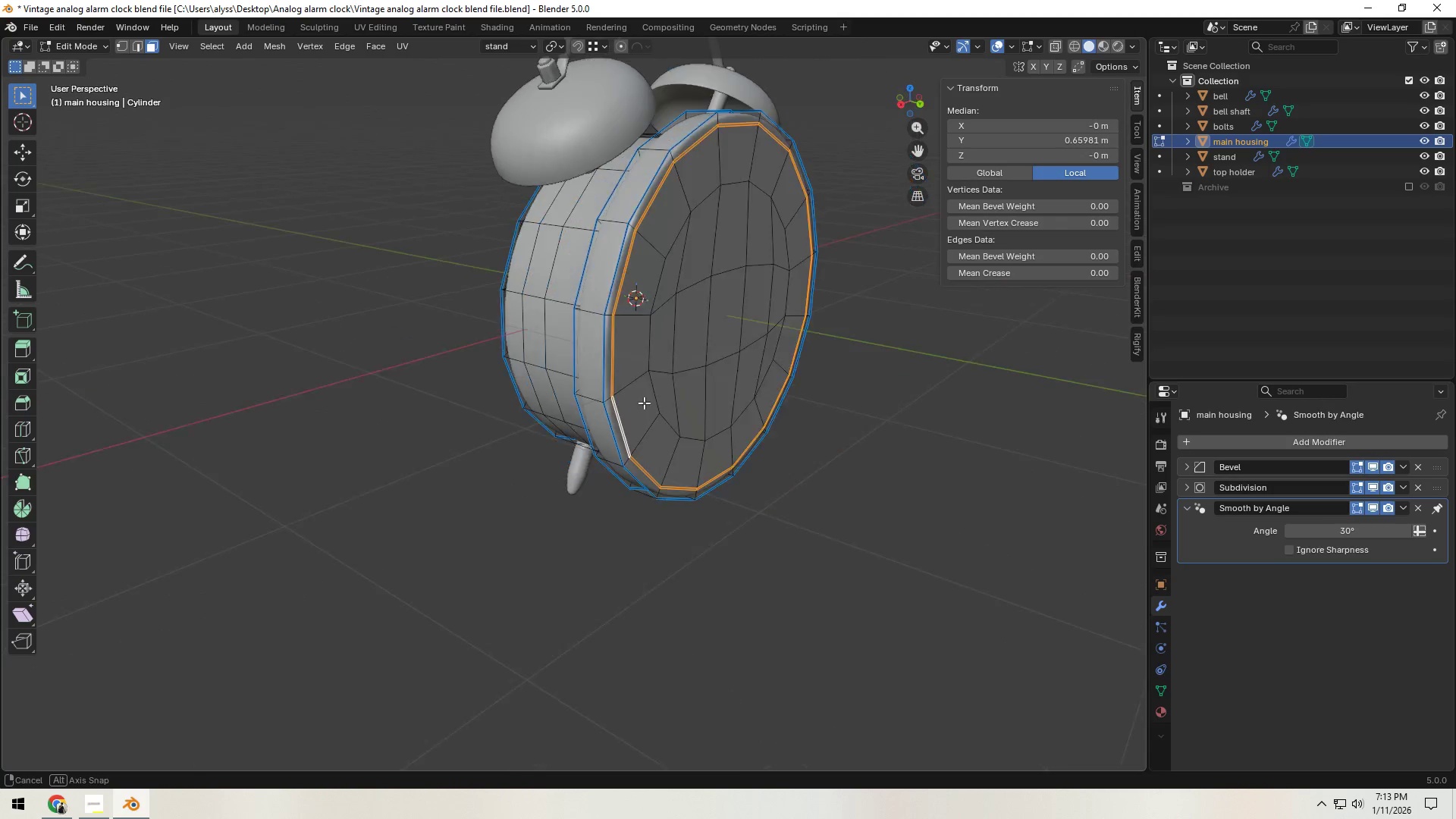 
key(Shift+ShiftLeft)
 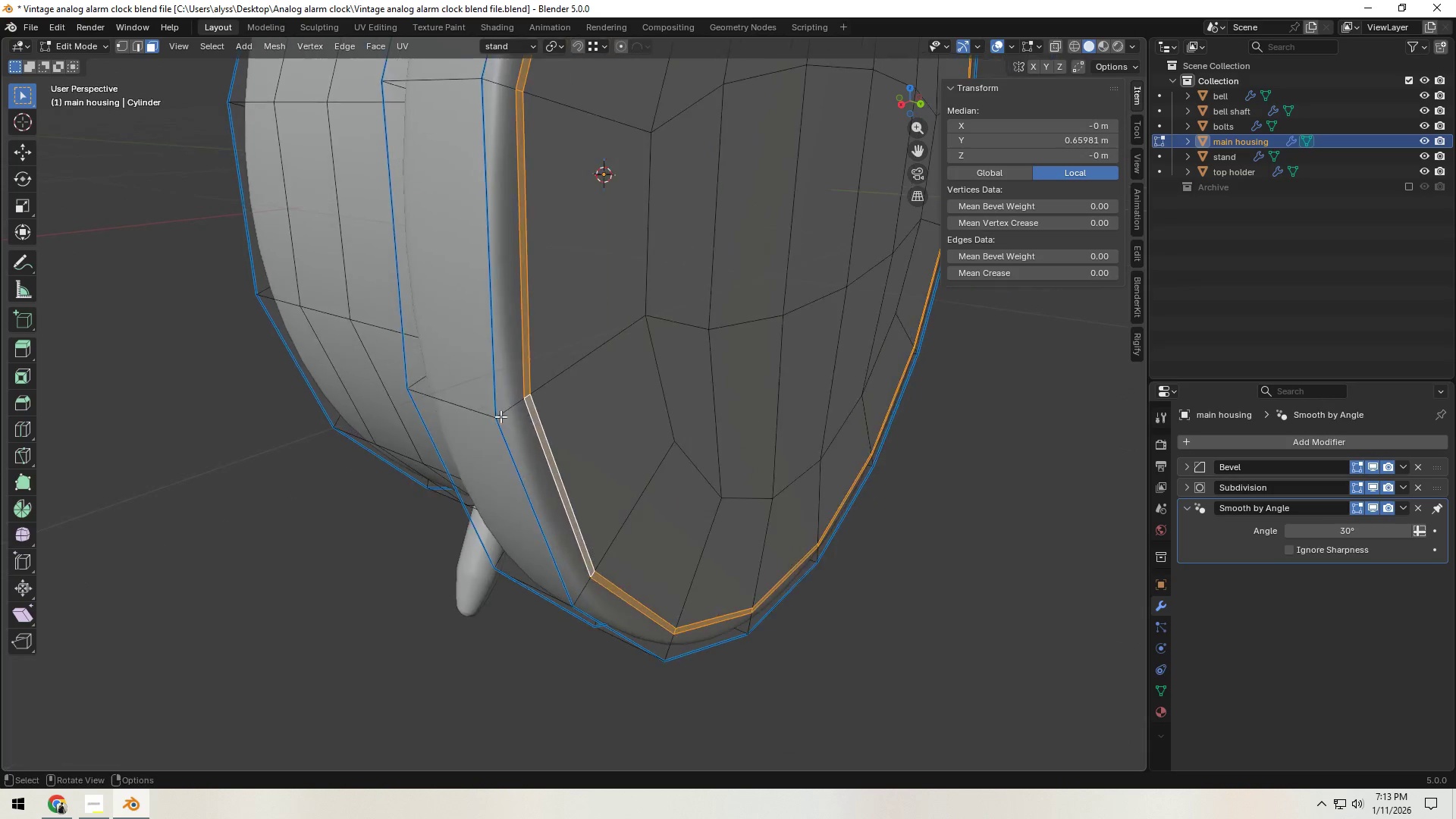 
scroll: coordinate [564, 412], scroll_direction: up, amount: 10.0
 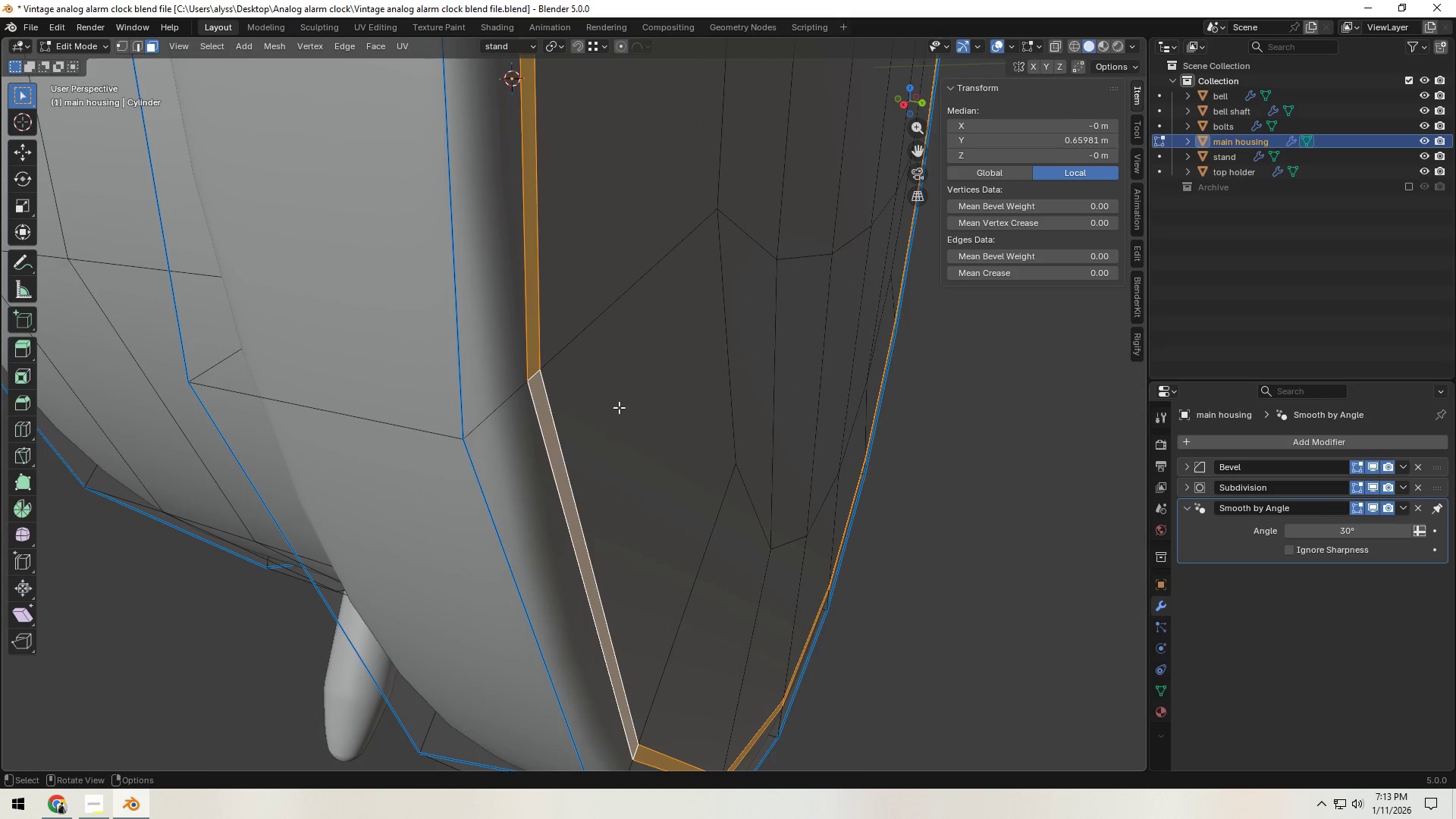 
key(E)
 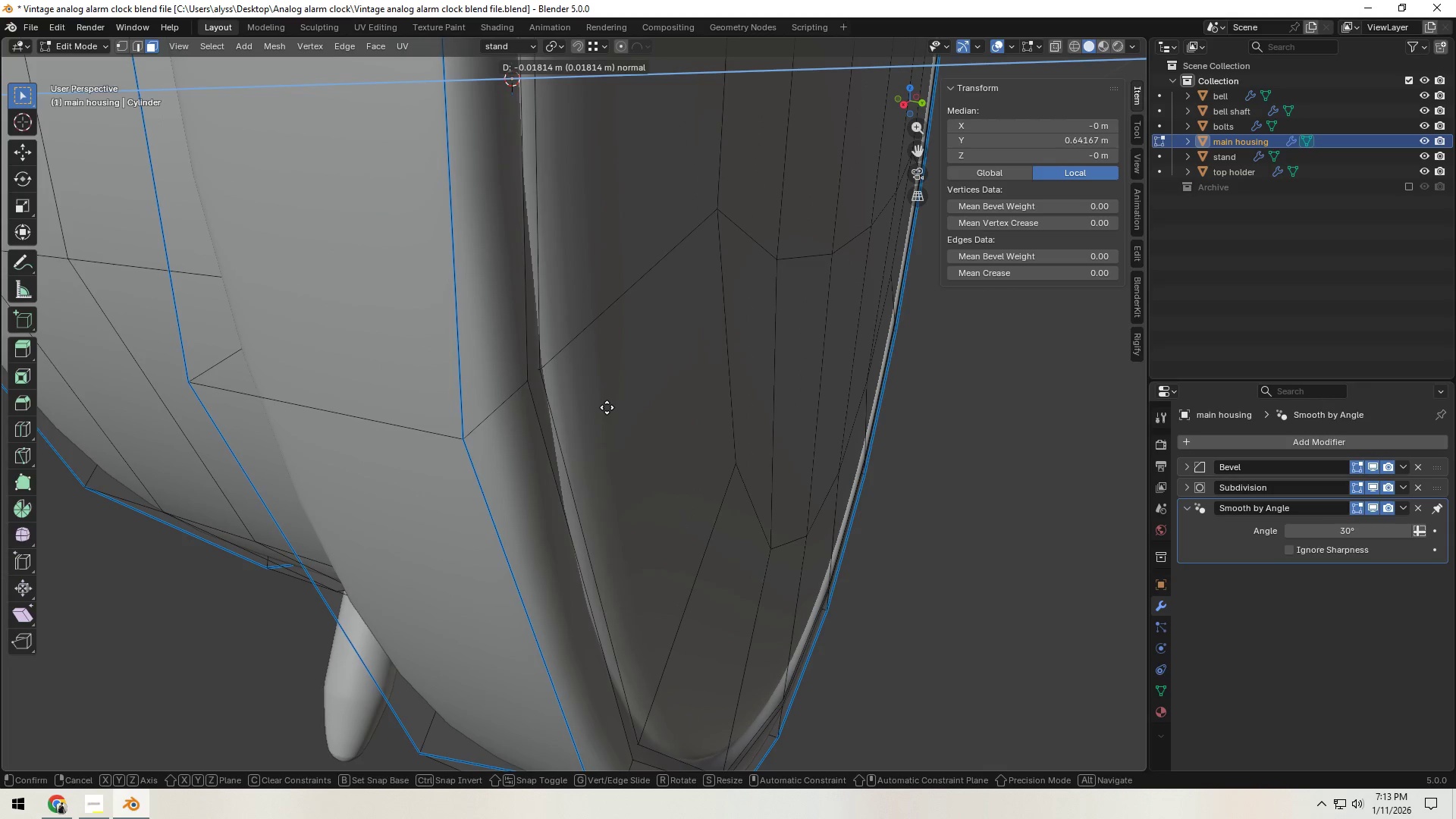 
left_click([607, 407])
 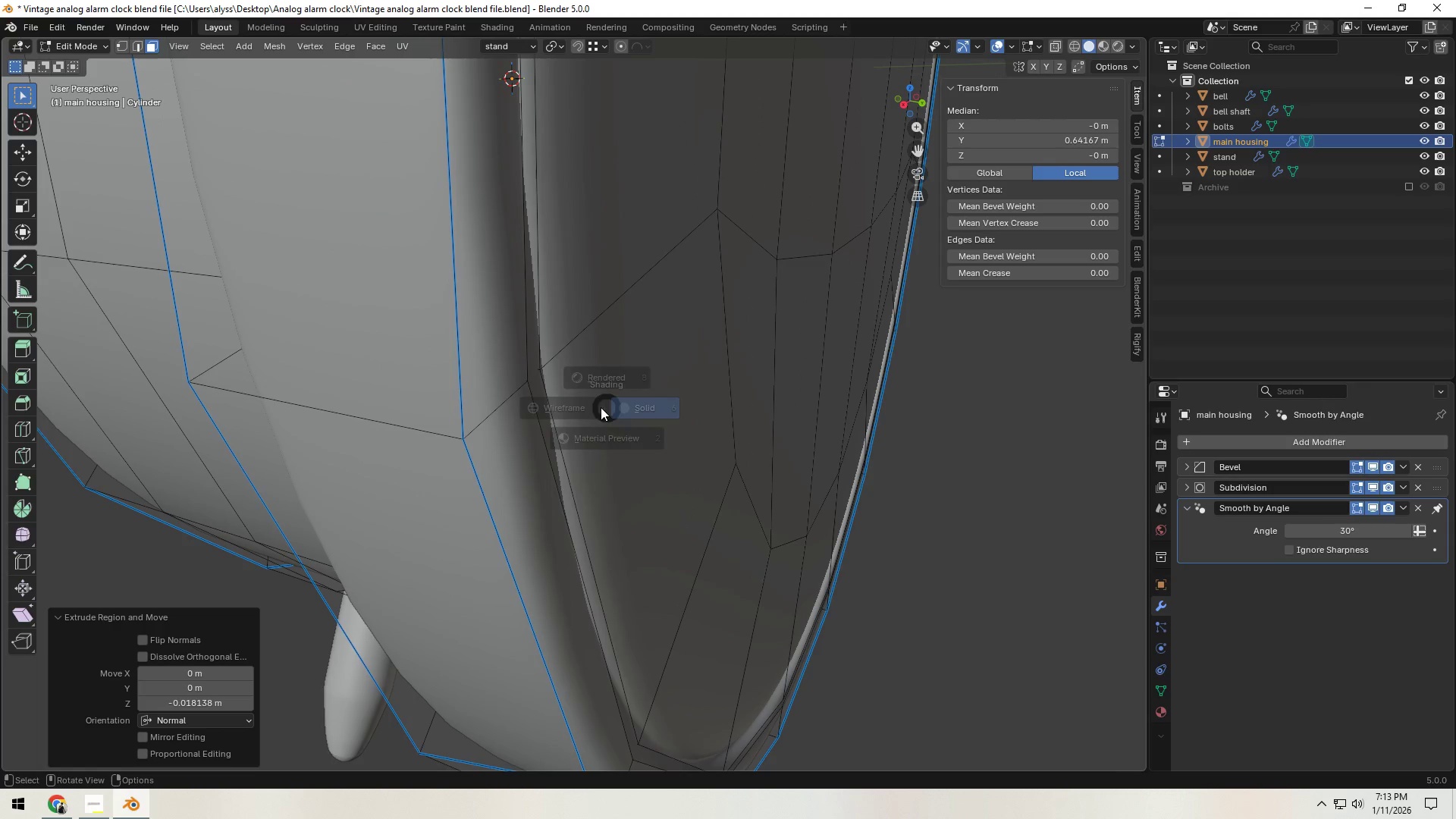 
key(Z)
 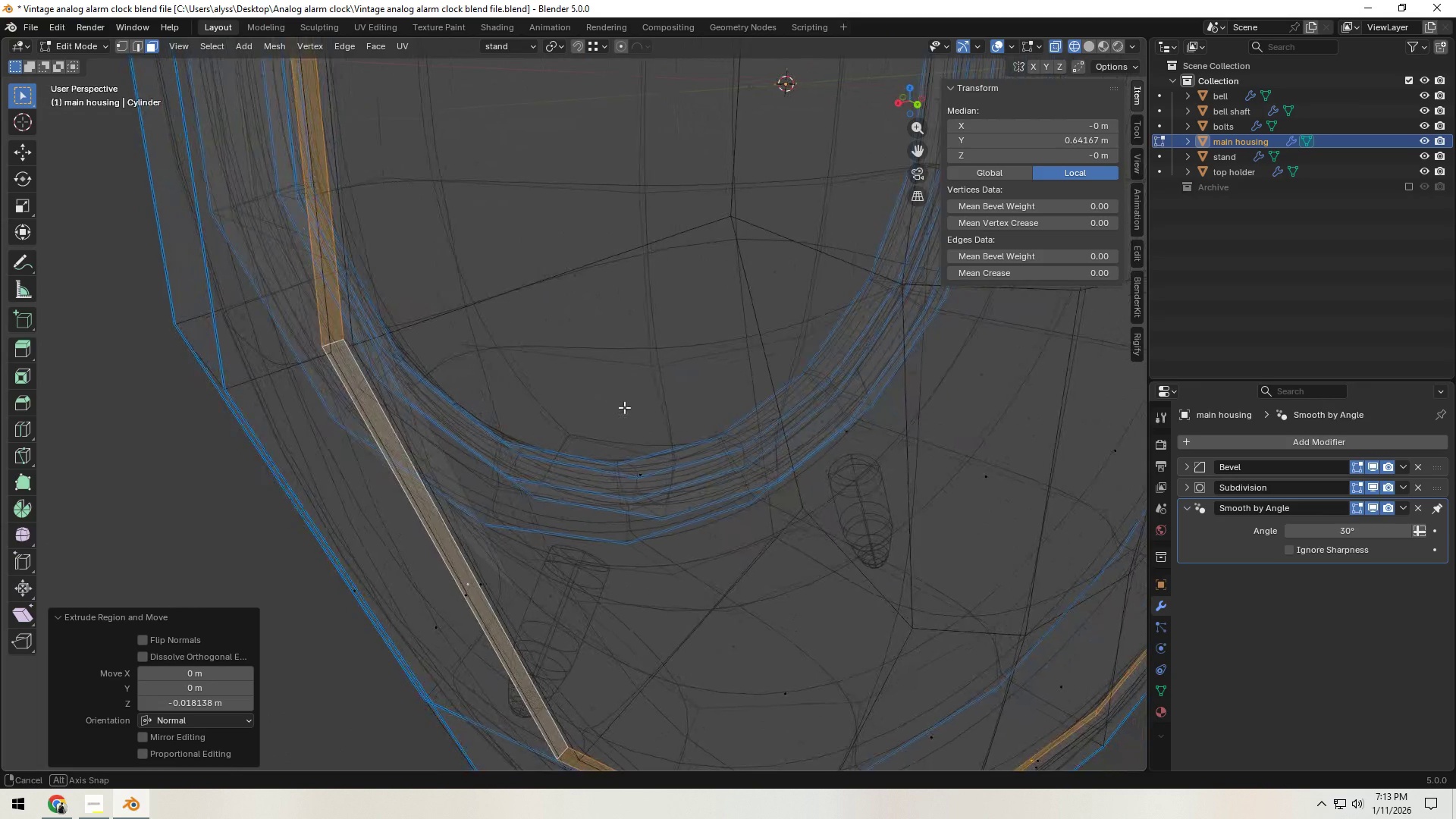 
wait(5.08)
 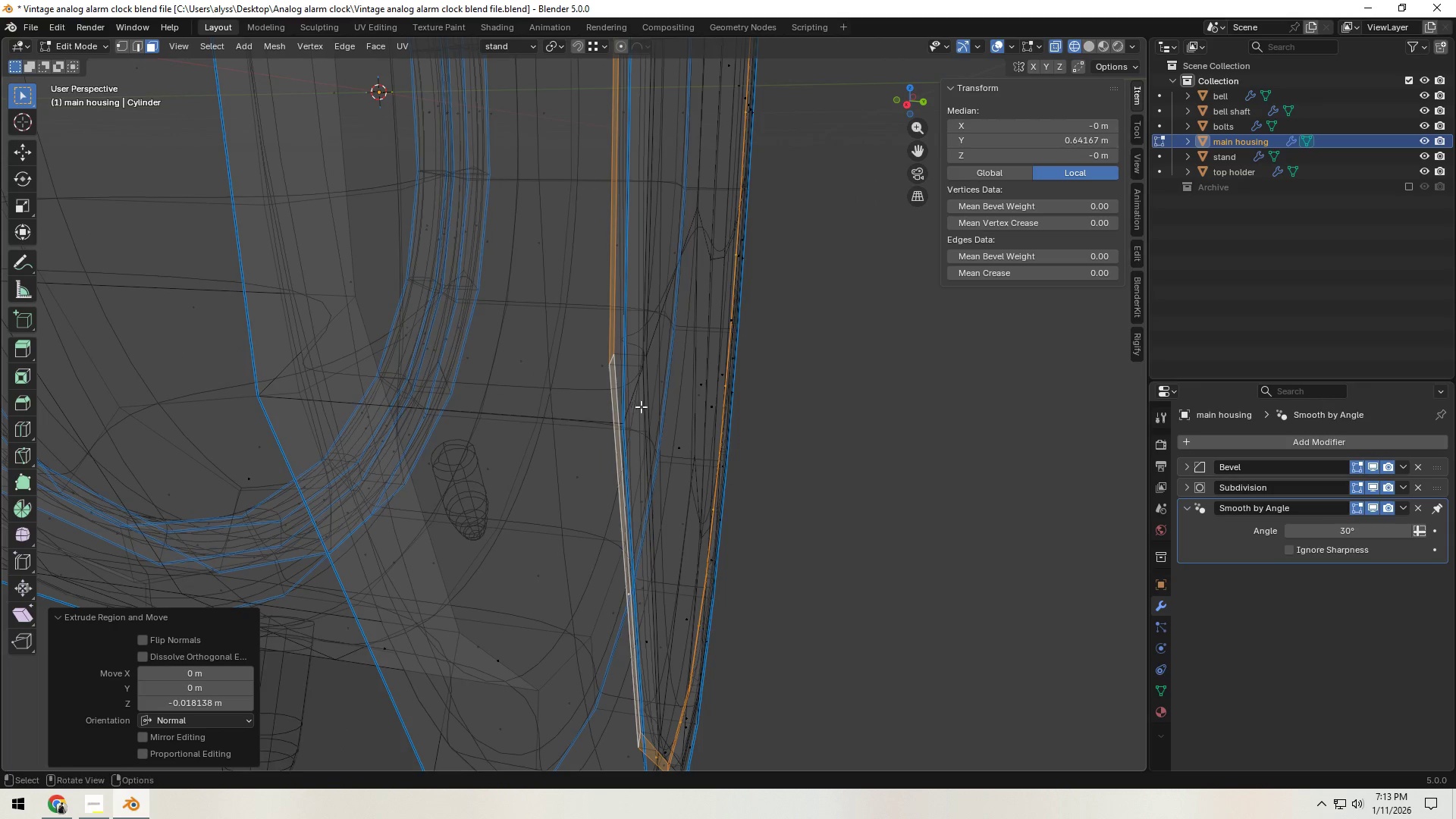 
key(Z)
 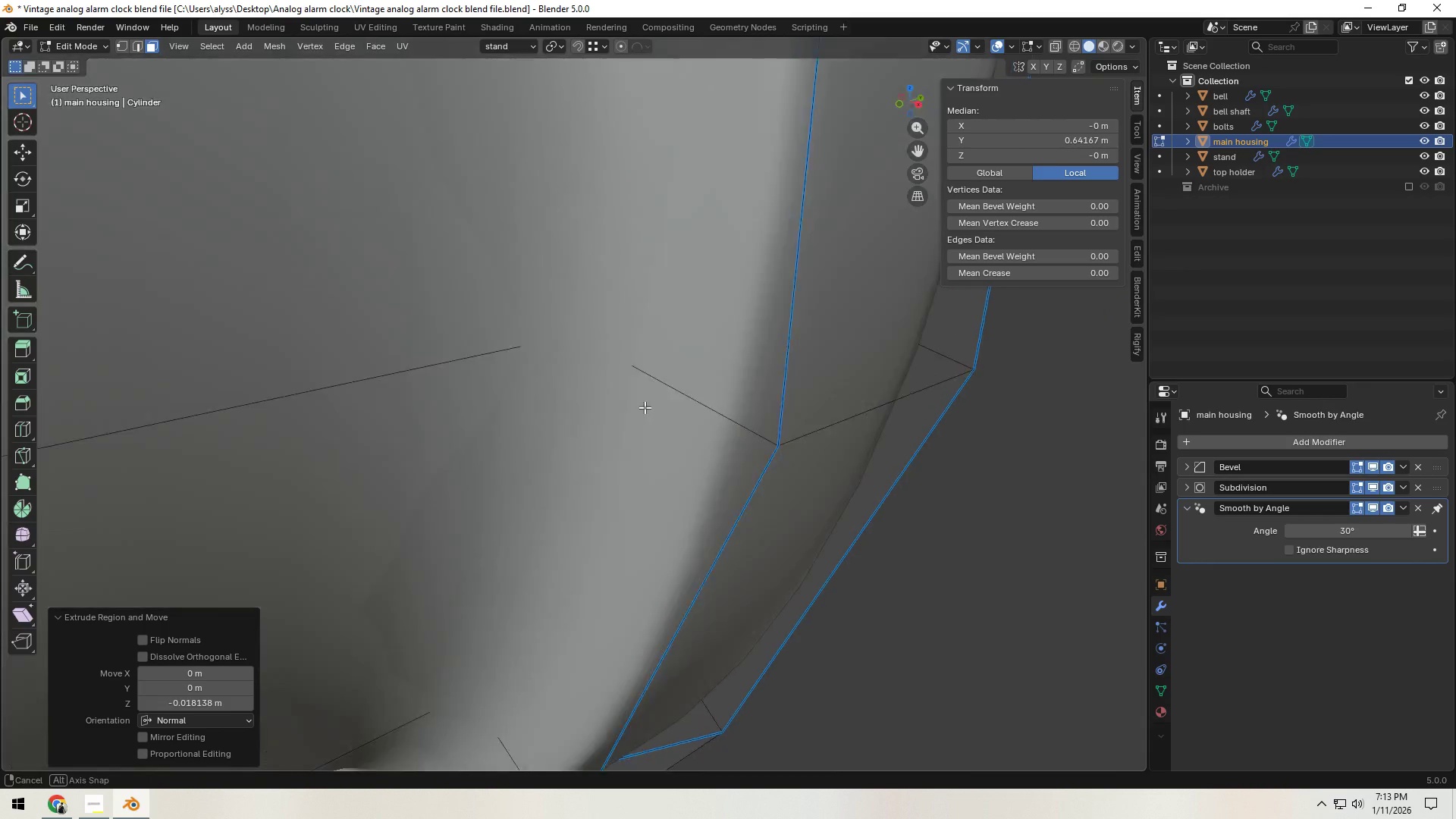 
hold_key(key=ShiftLeft, duration=0.38)
 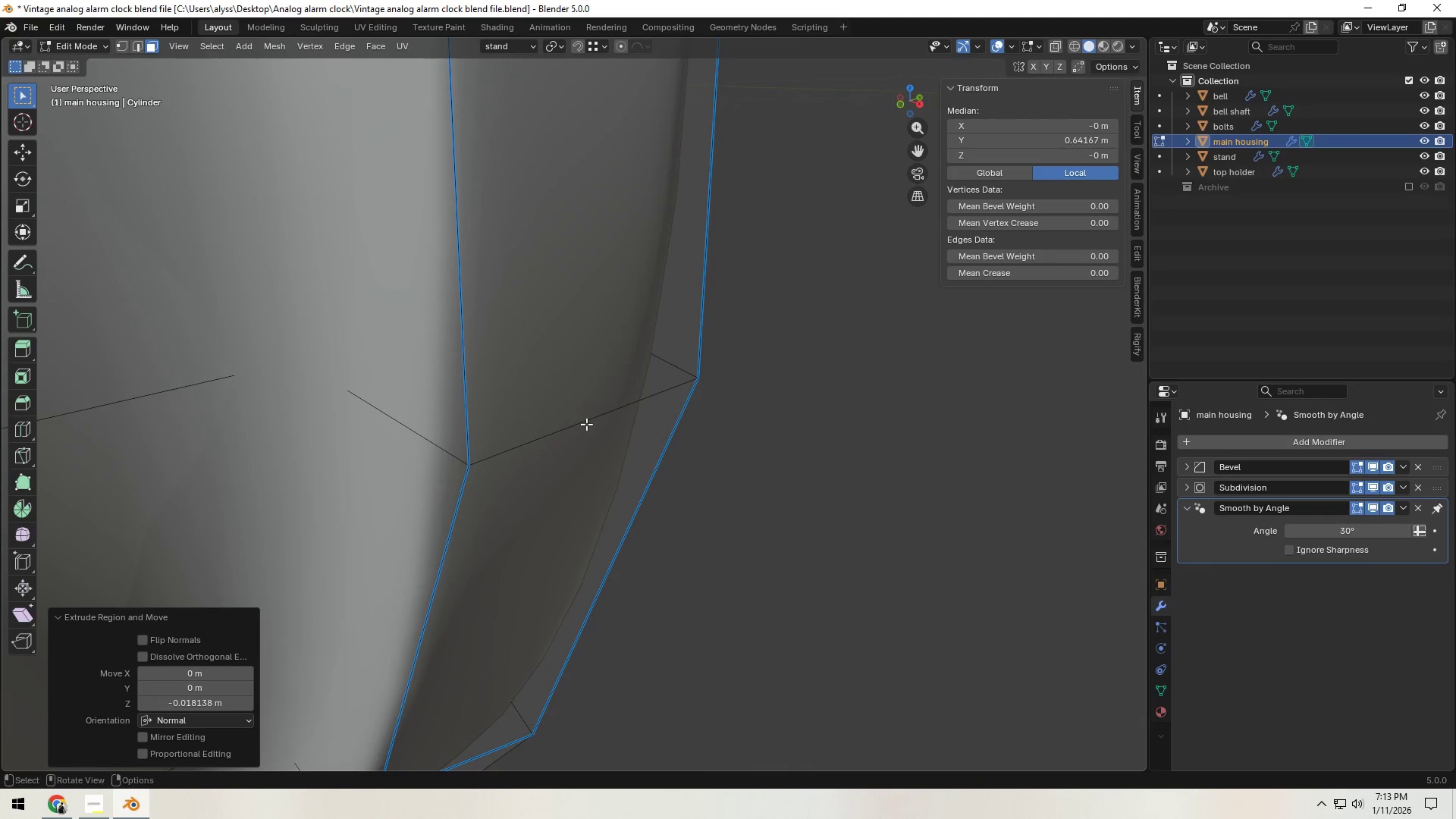 
scroll: coordinate [586, 424], scroll_direction: up, amount: 2.0
 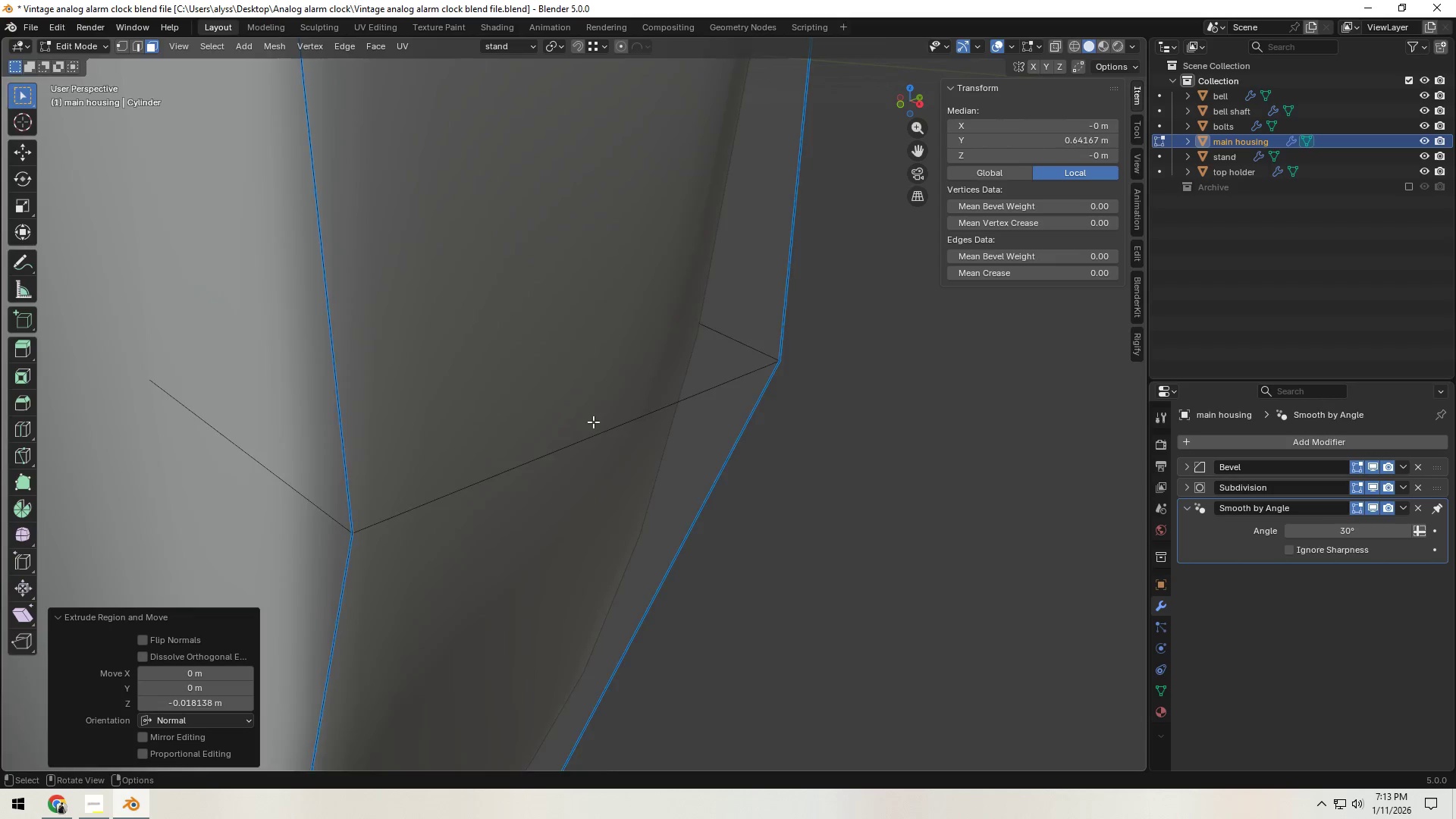 
scroll: coordinate [595, 419], scroll_direction: down, amount: 12.0
 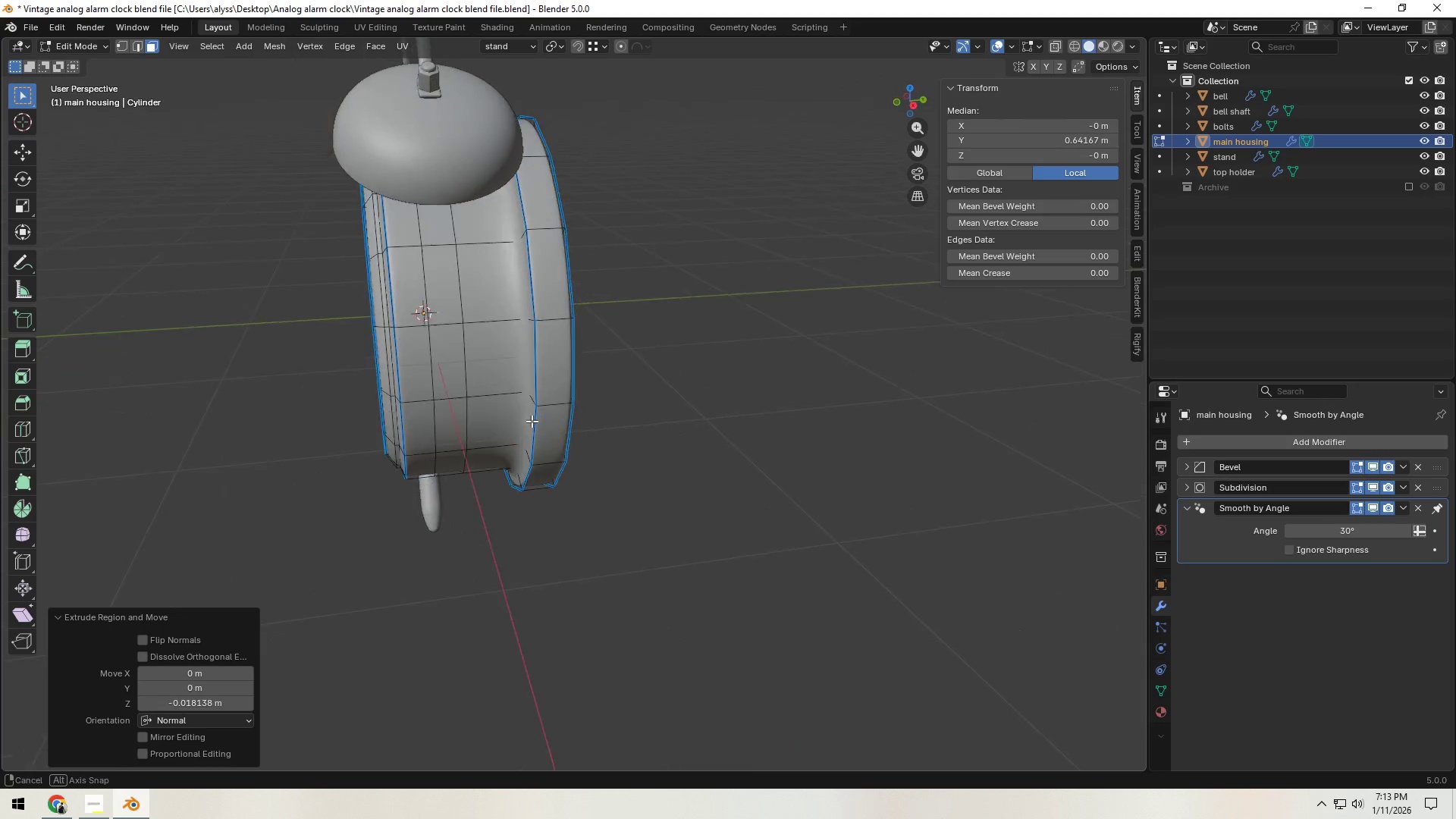 
scroll: coordinate [535, 420], scroll_direction: up, amount: 8.0
 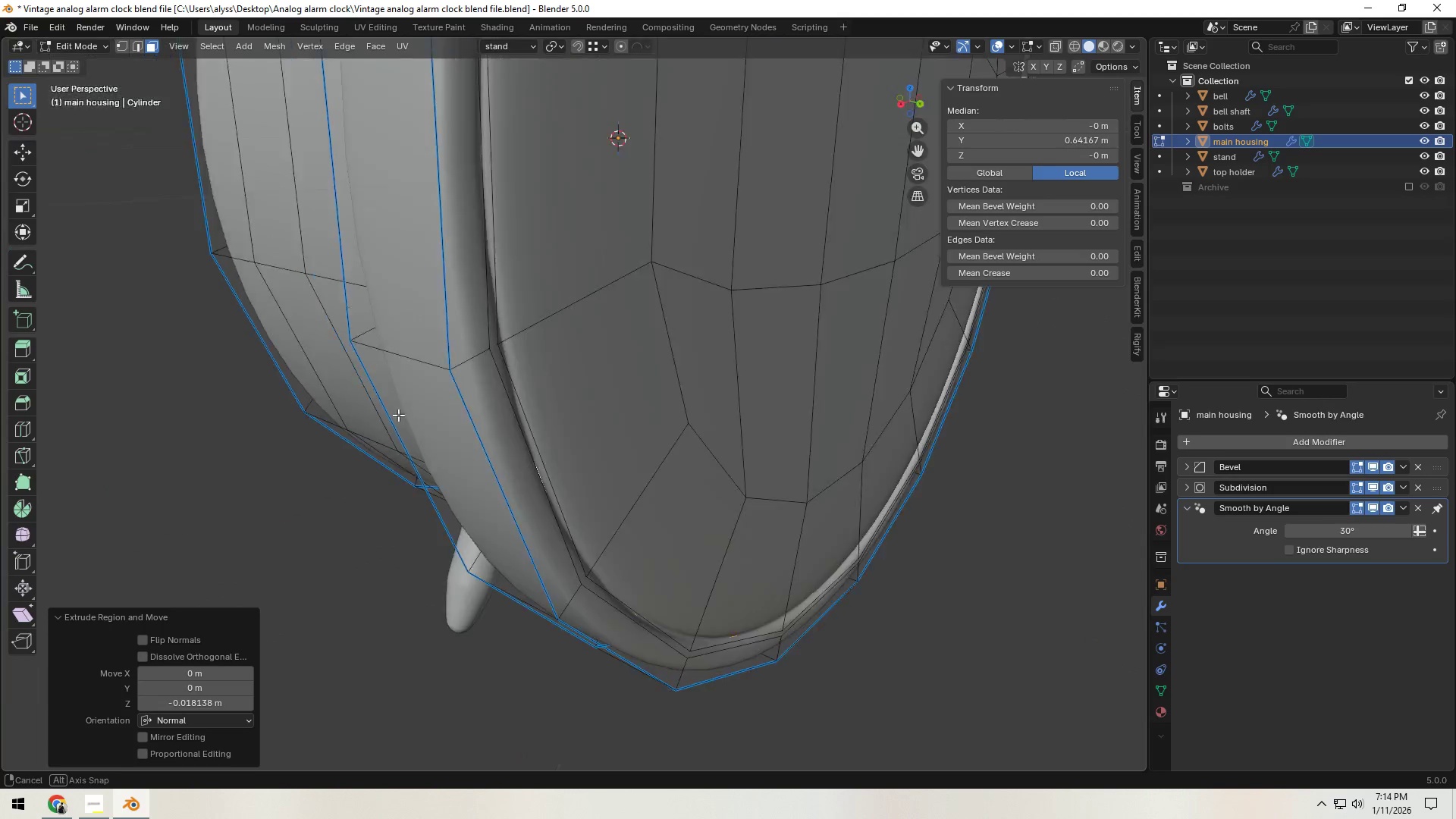 
scroll: coordinate [426, 411], scroll_direction: down, amount: 9.0
 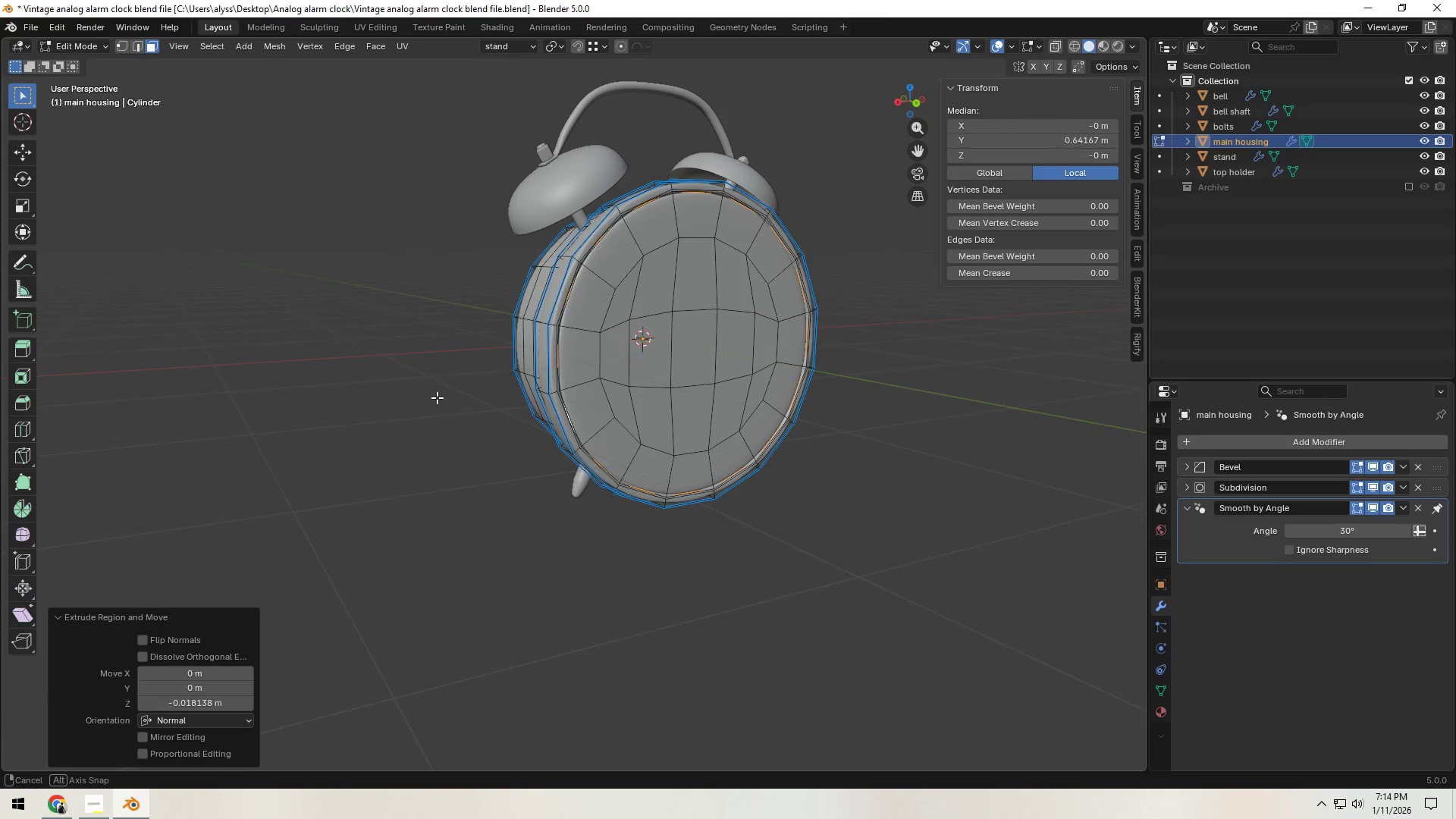 
key(Alt+AltLeft)
 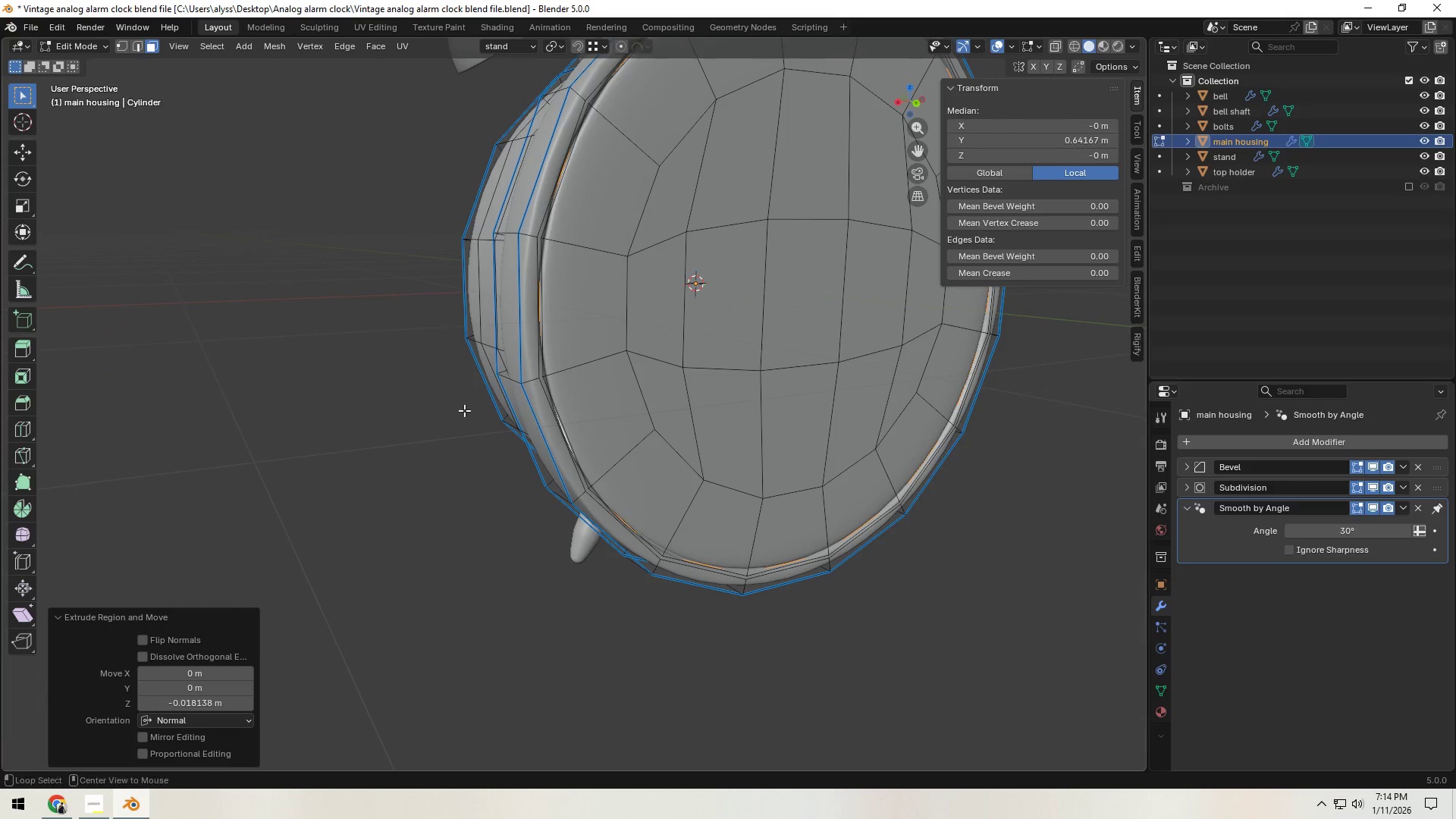 
scroll: coordinate [437, 403], scroll_direction: up, amount: 4.0
 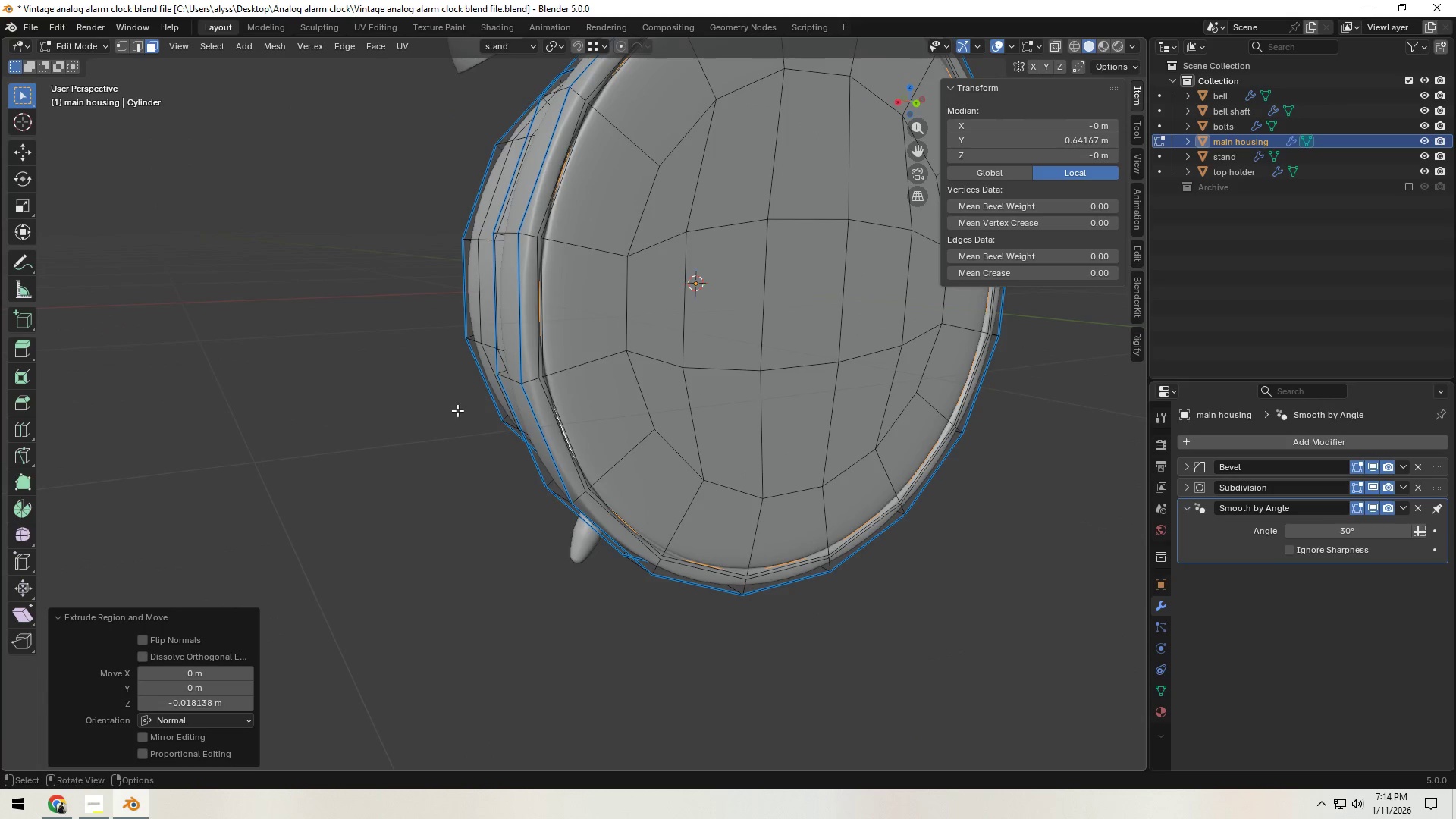 
key(Alt+Tab)
 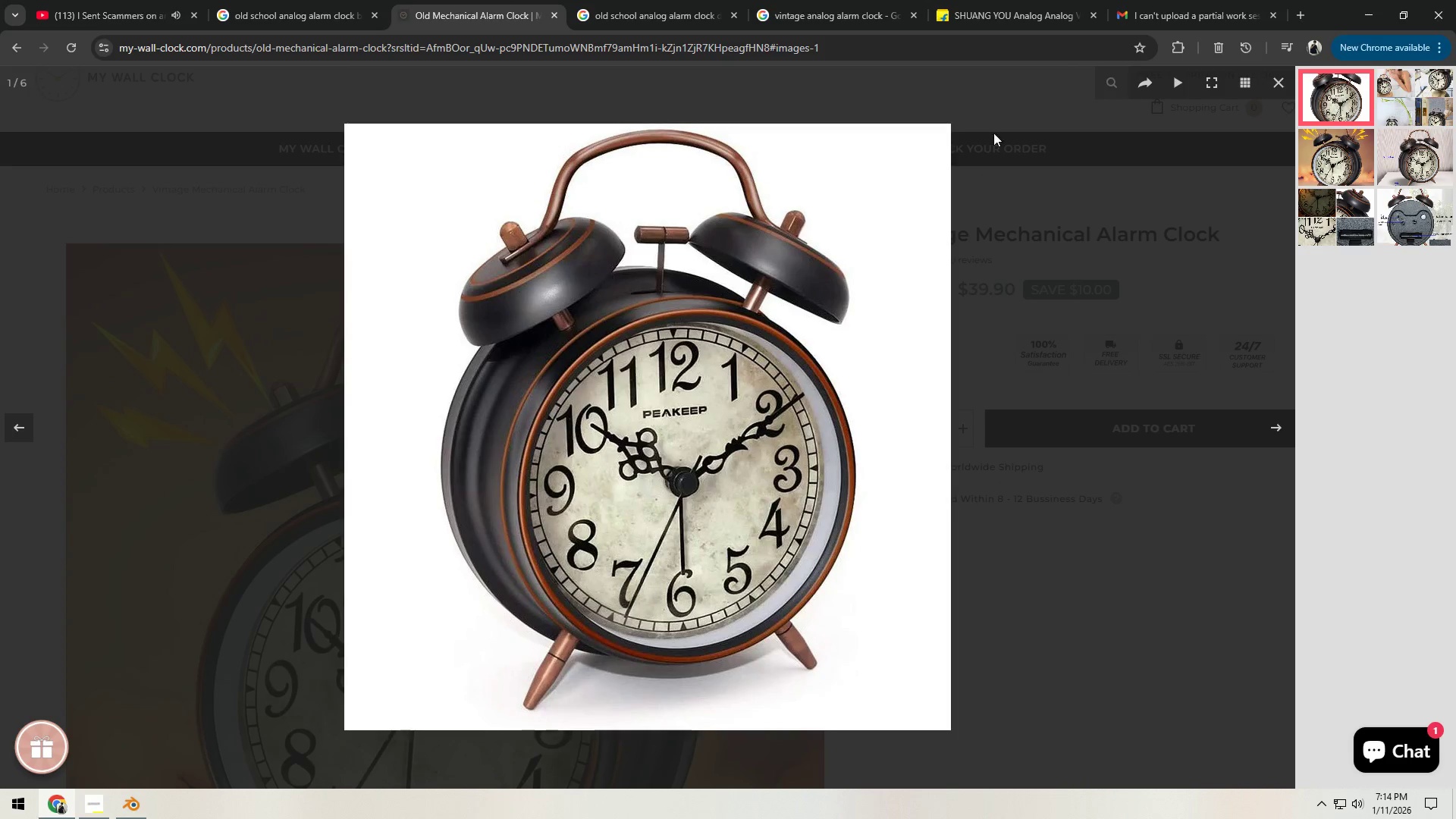 
scroll: coordinate [755, 362], scroll_direction: down, amount: 2.0
 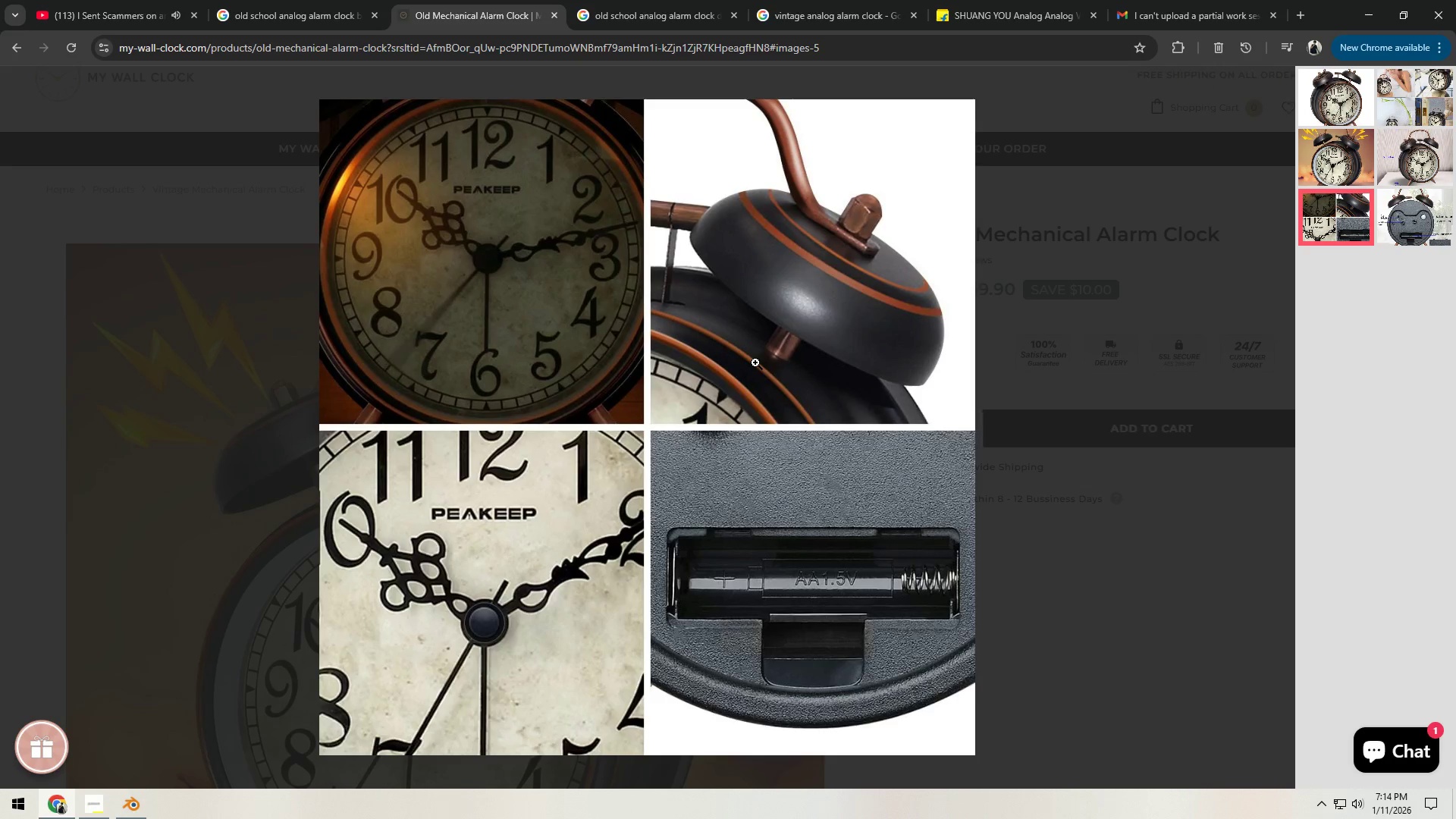 
wait(9.33)
 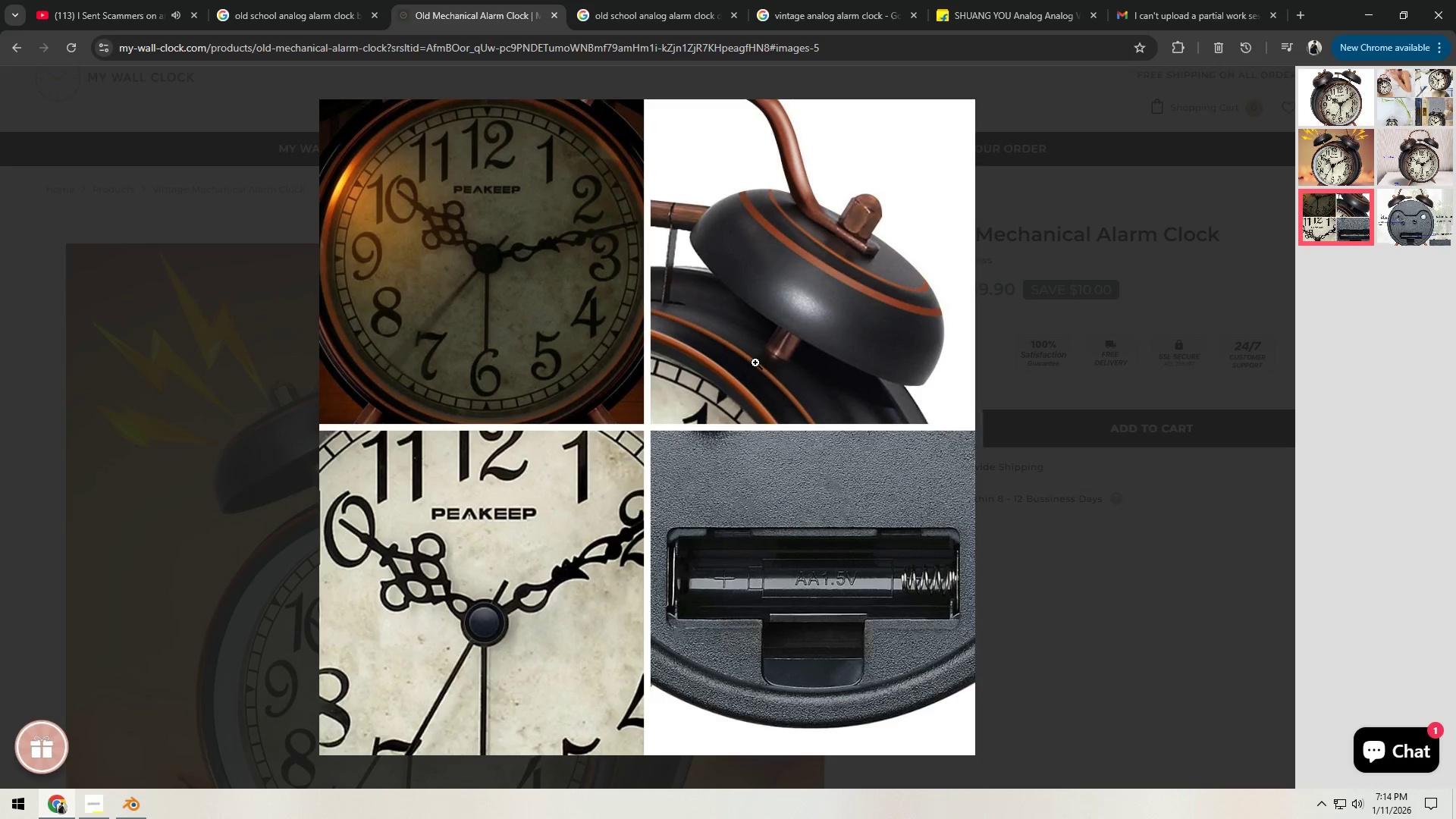 
scroll: coordinate [755, 362], scroll_direction: up, amount: 2.0
 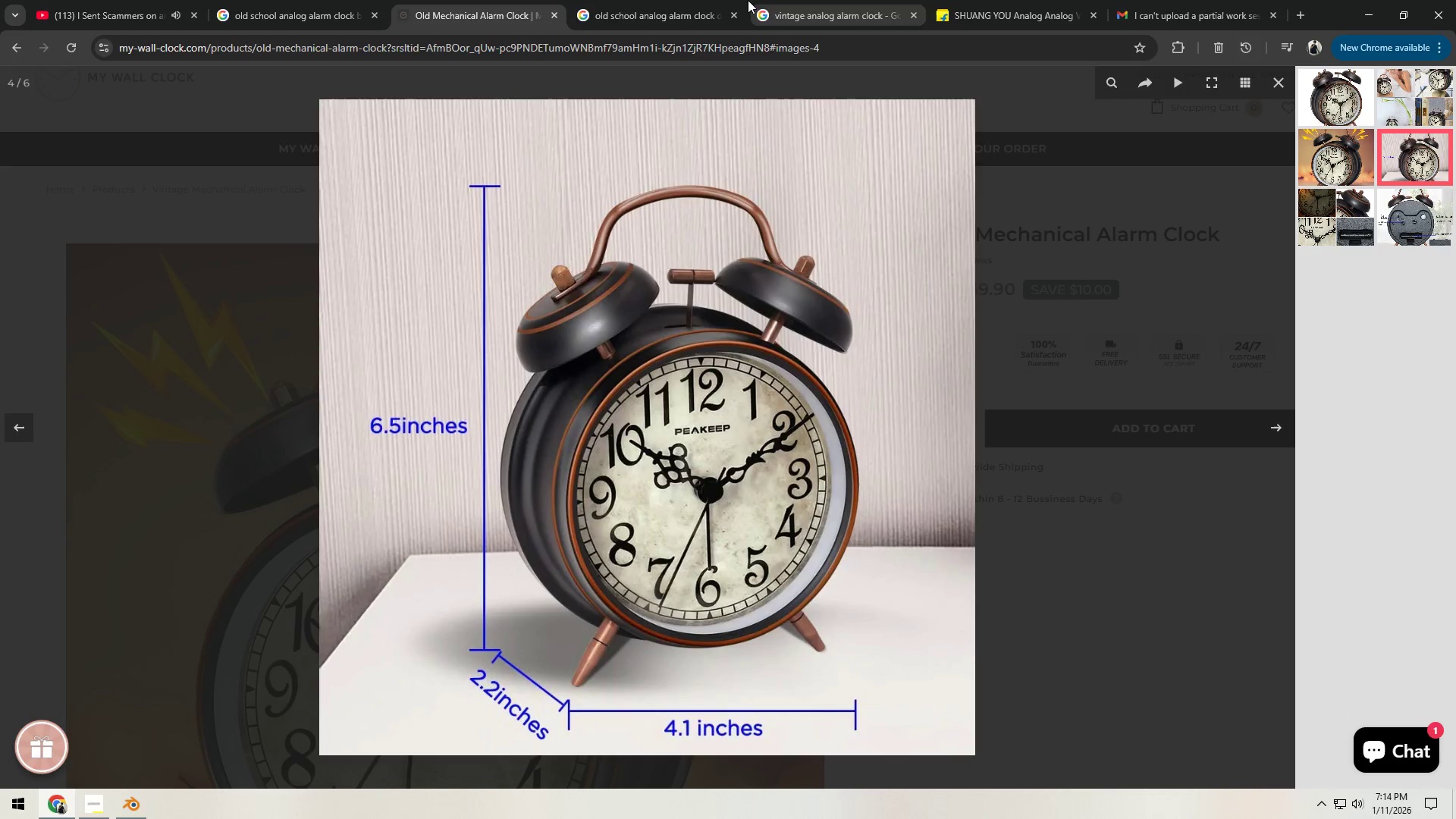 
left_click([665, 18])
 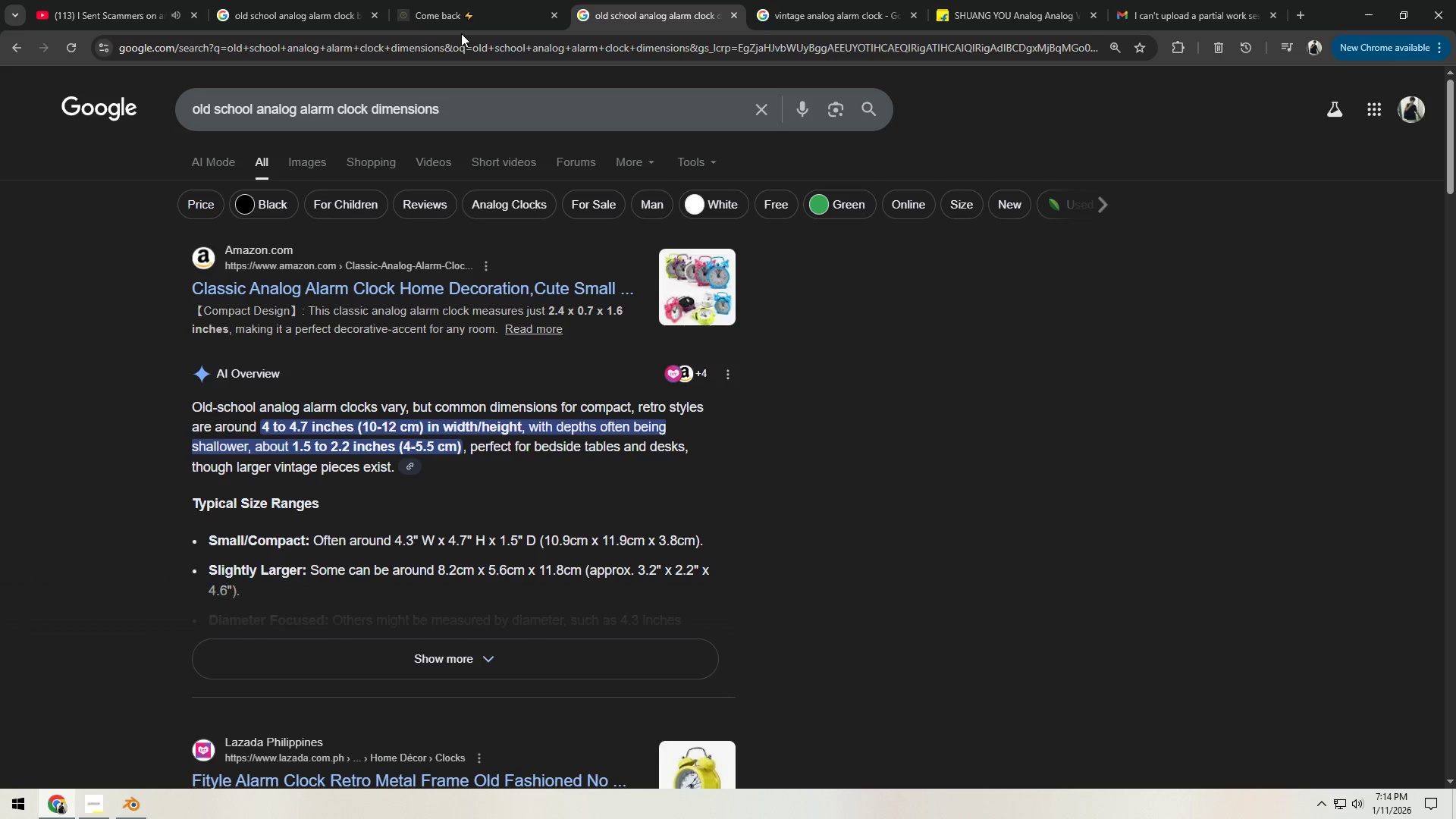 
left_click([315, 22])
 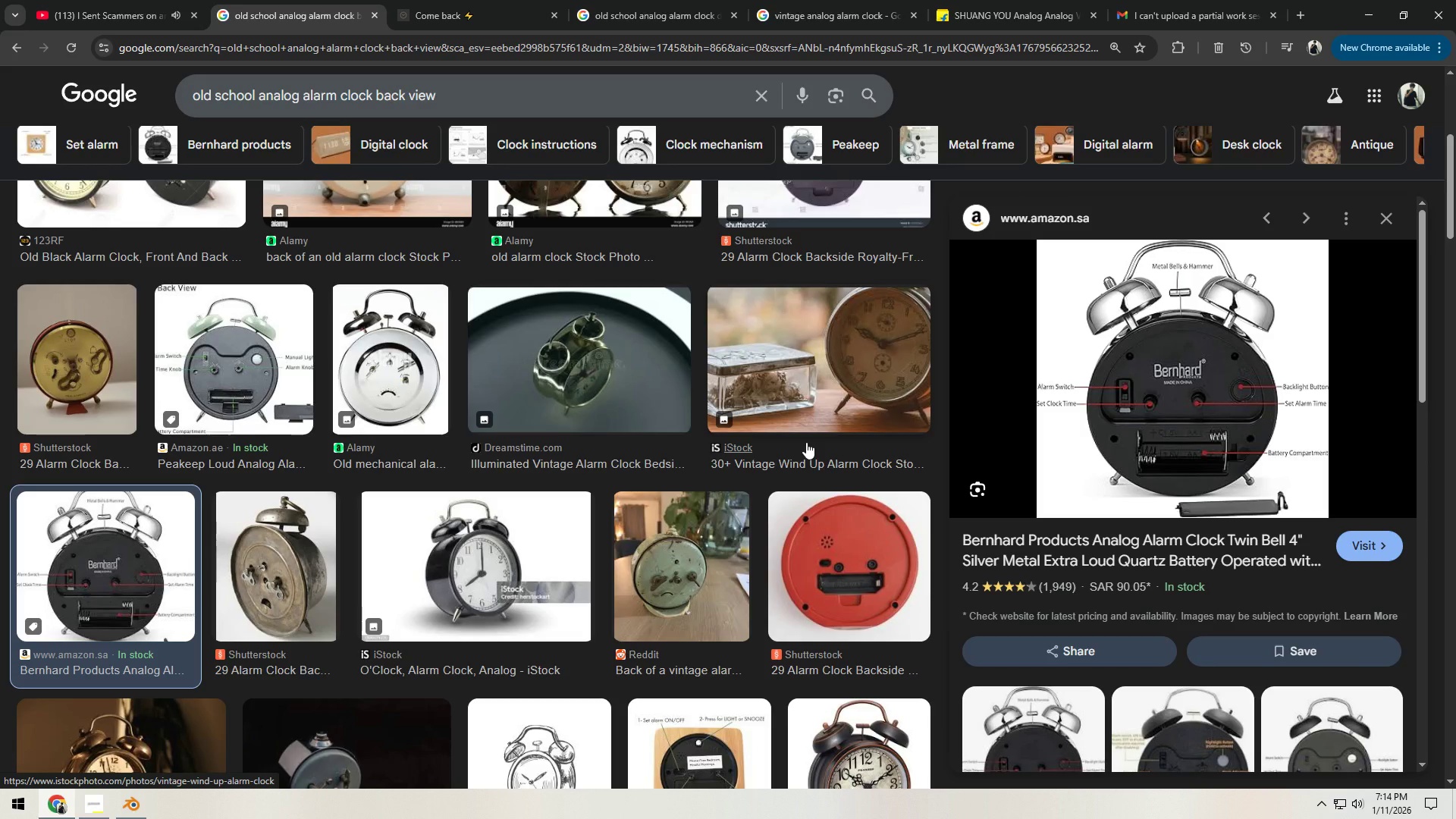 
scroll: coordinate [662, 517], scroll_direction: down, amount: 3.0
 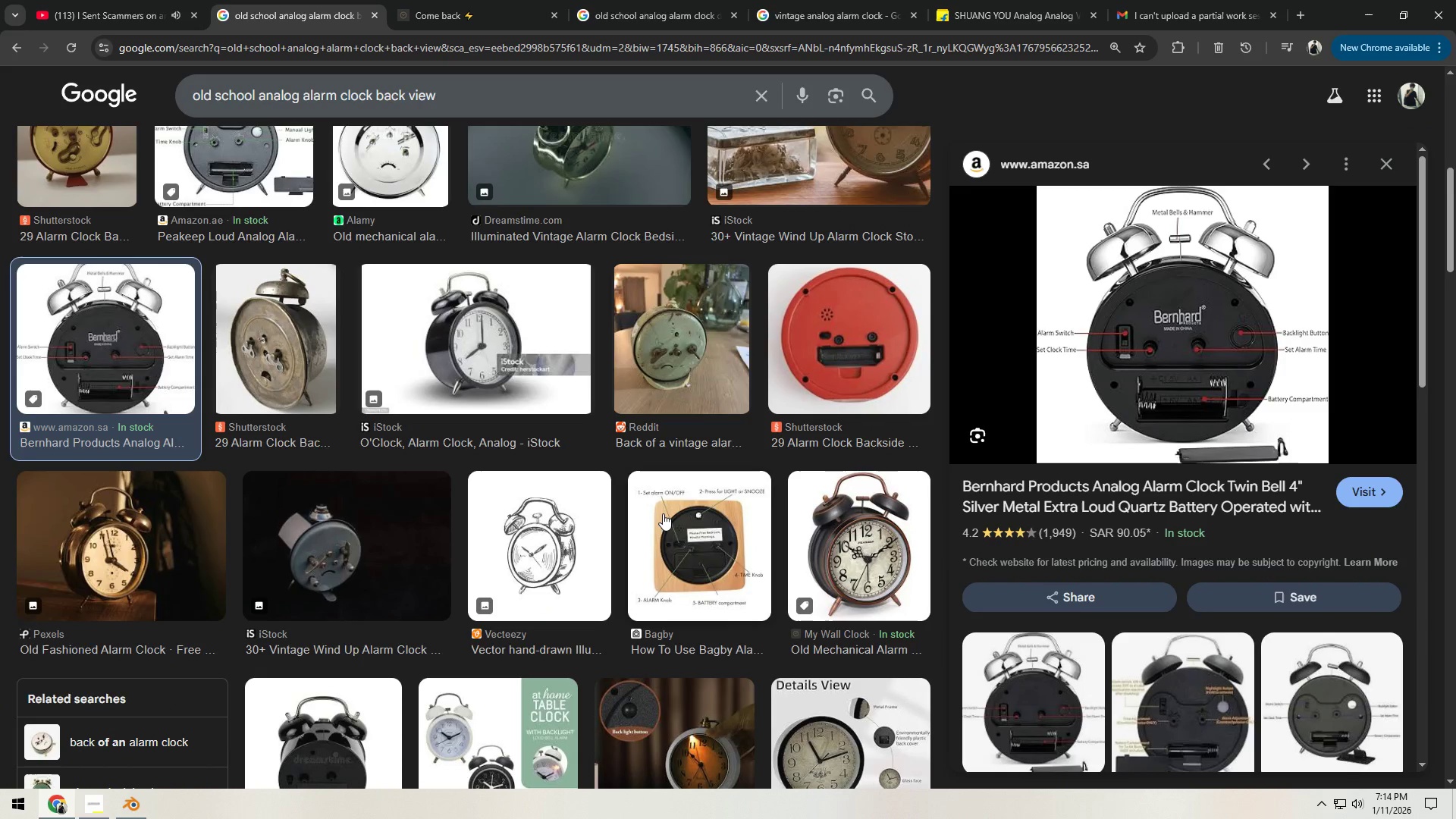 
key(Alt+AltLeft)
 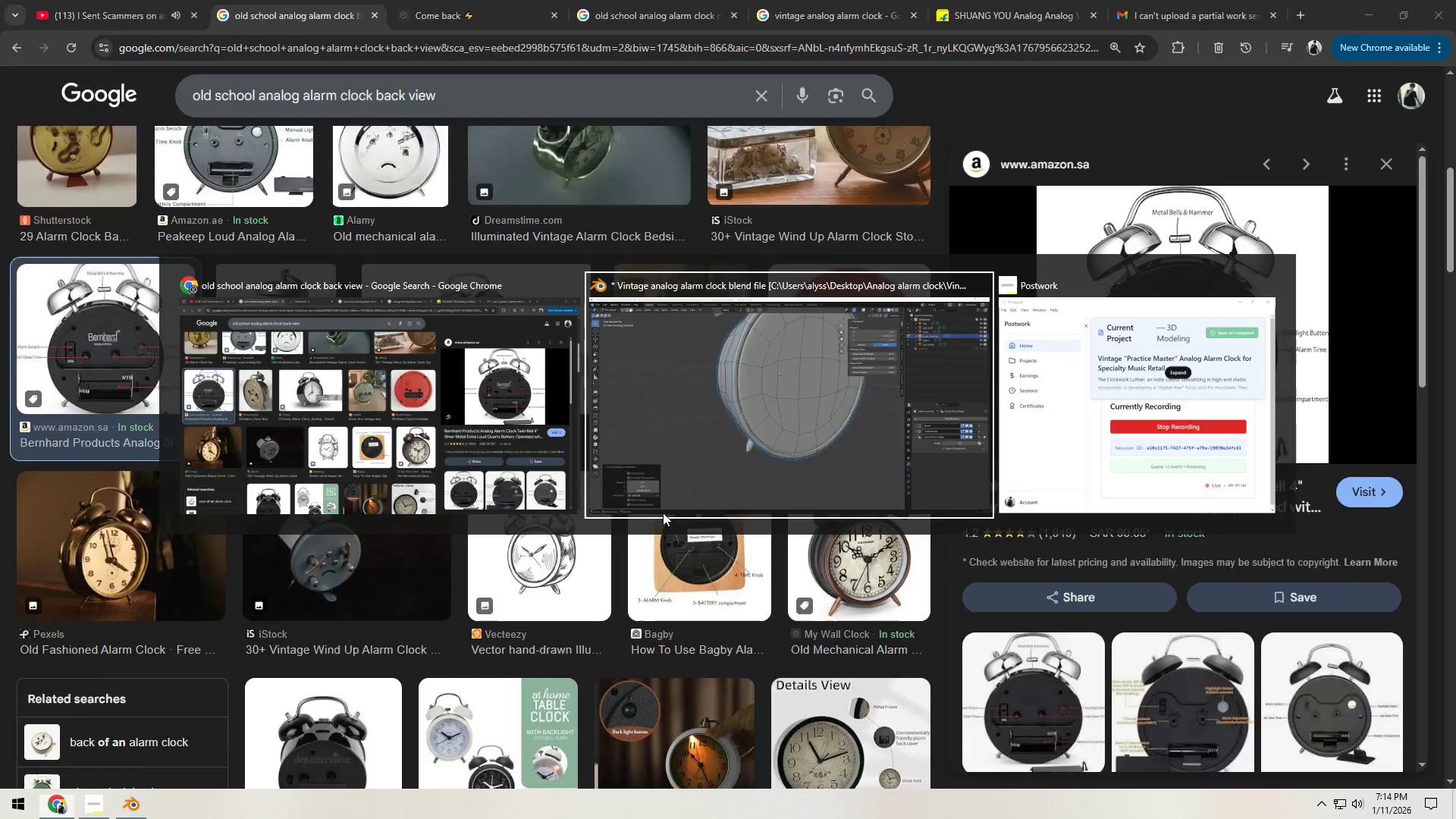 
key(Alt+Tab)
 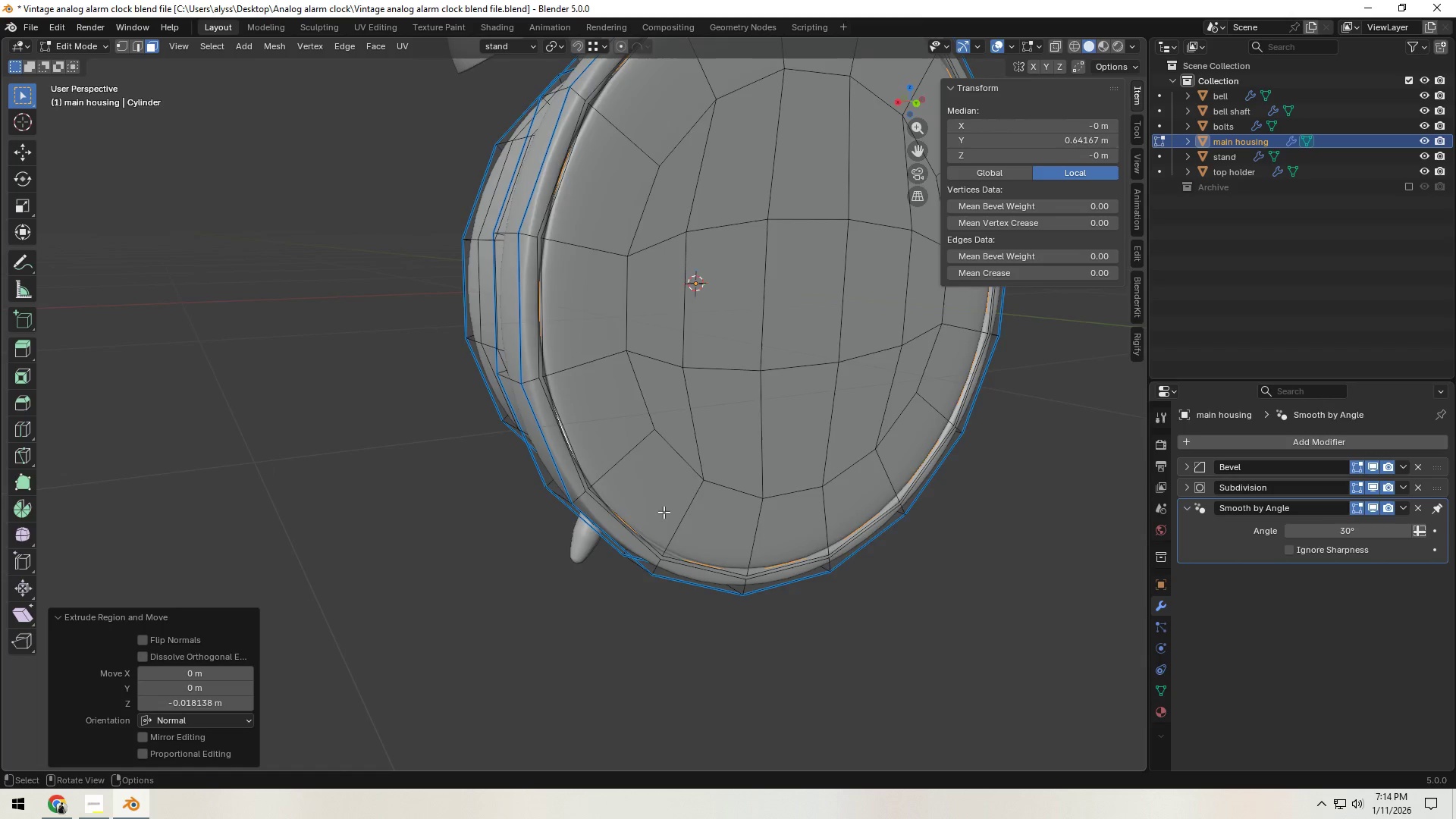 
scroll: coordinate [789, 485], scroll_direction: down, amount: 5.0
 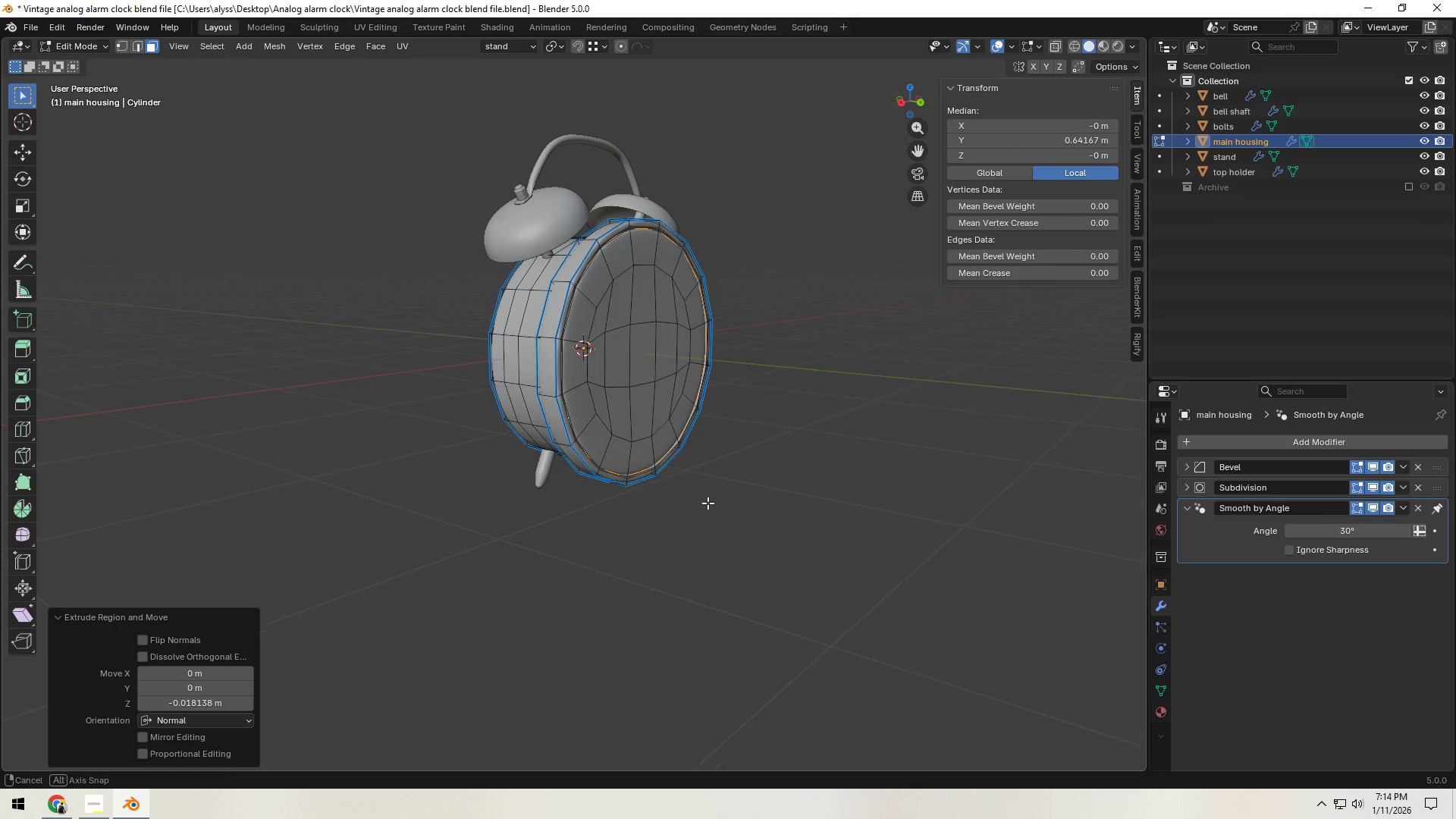 
scroll: coordinate [632, 507], scroll_direction: up, amount: 8.0
 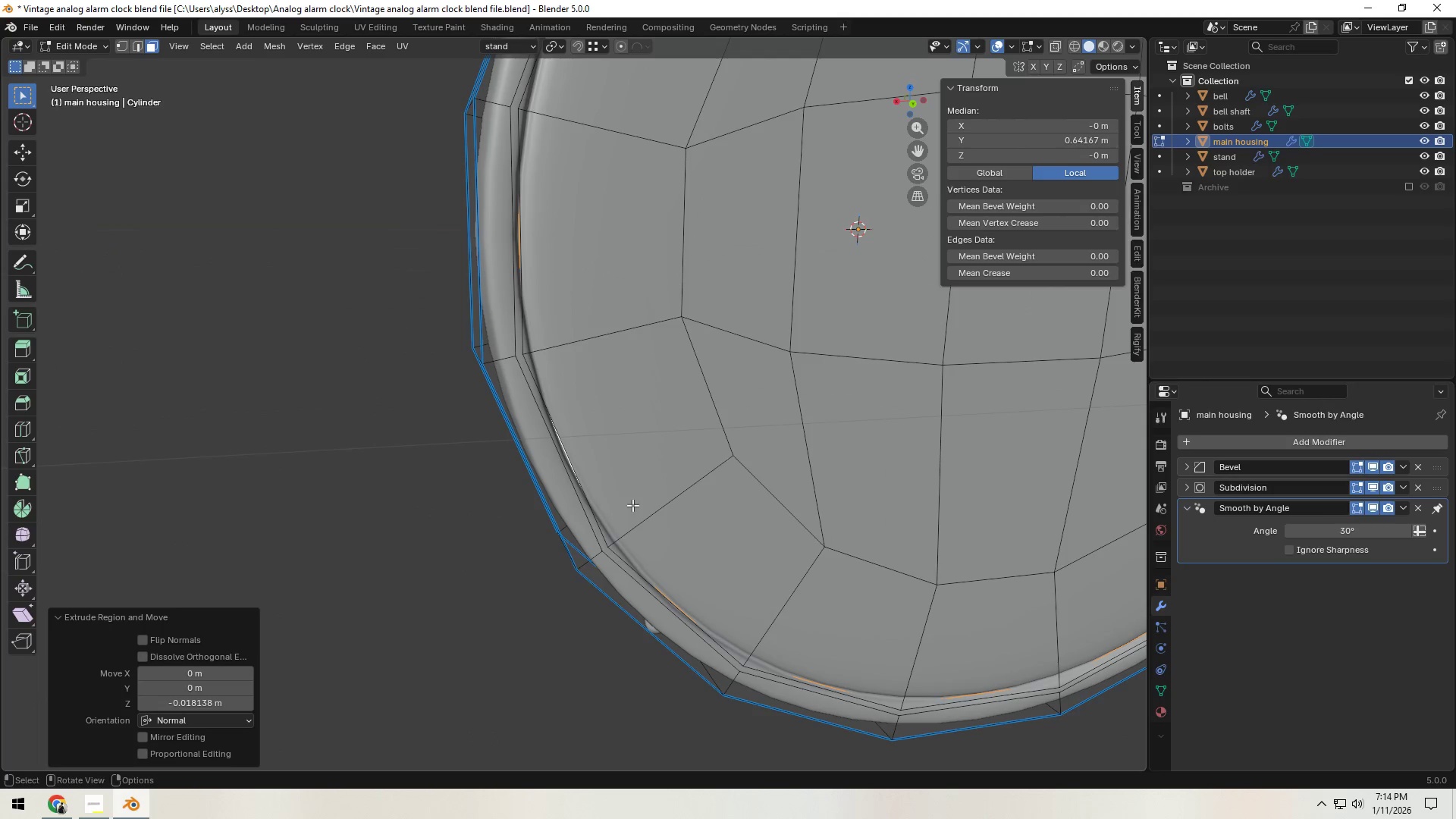 
hold_key(key=ShiftLeft, duration=0.5)
 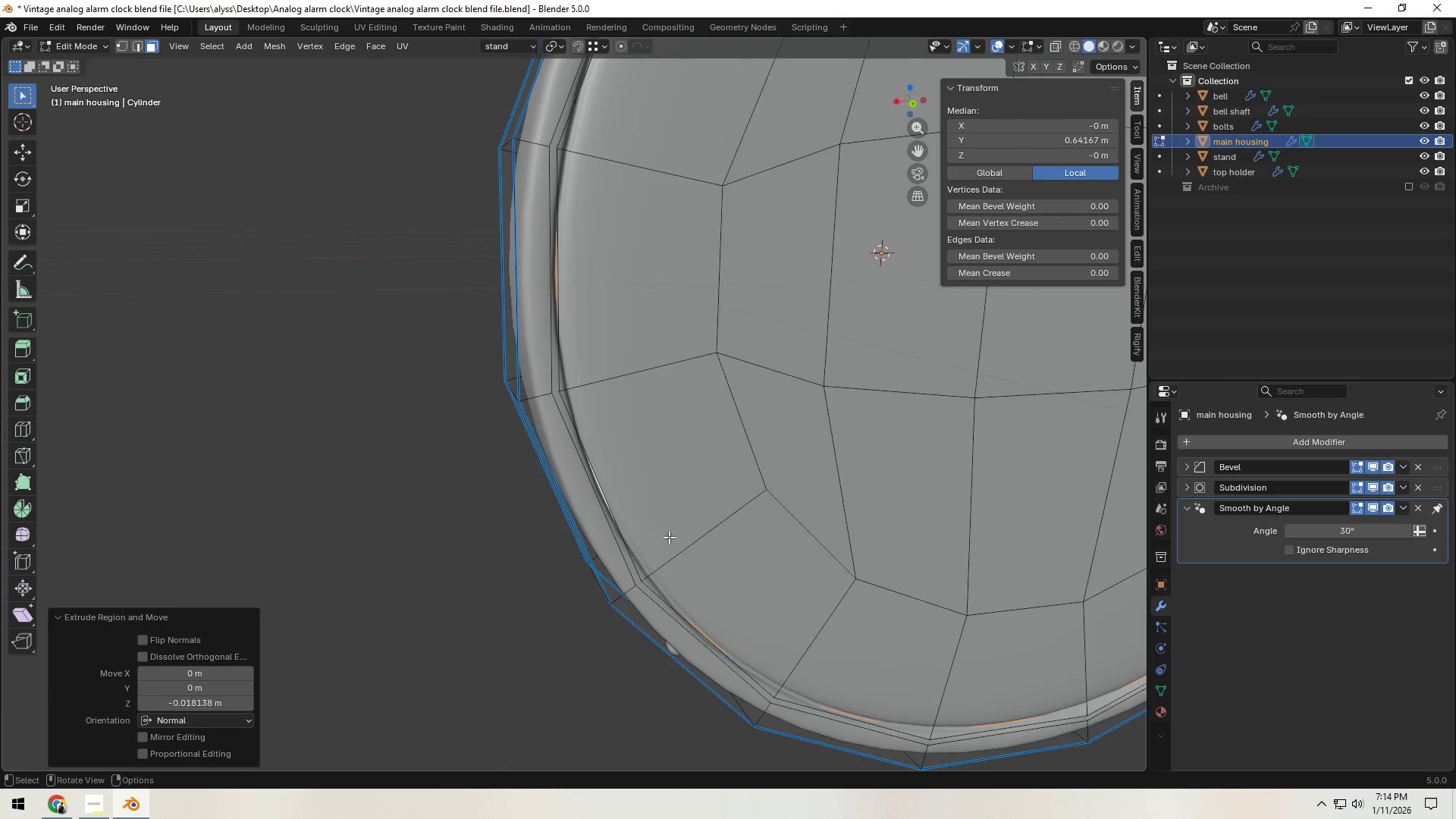 
scroll: coordinate [629, 529], scroll_direction: up, amount: 2.0
 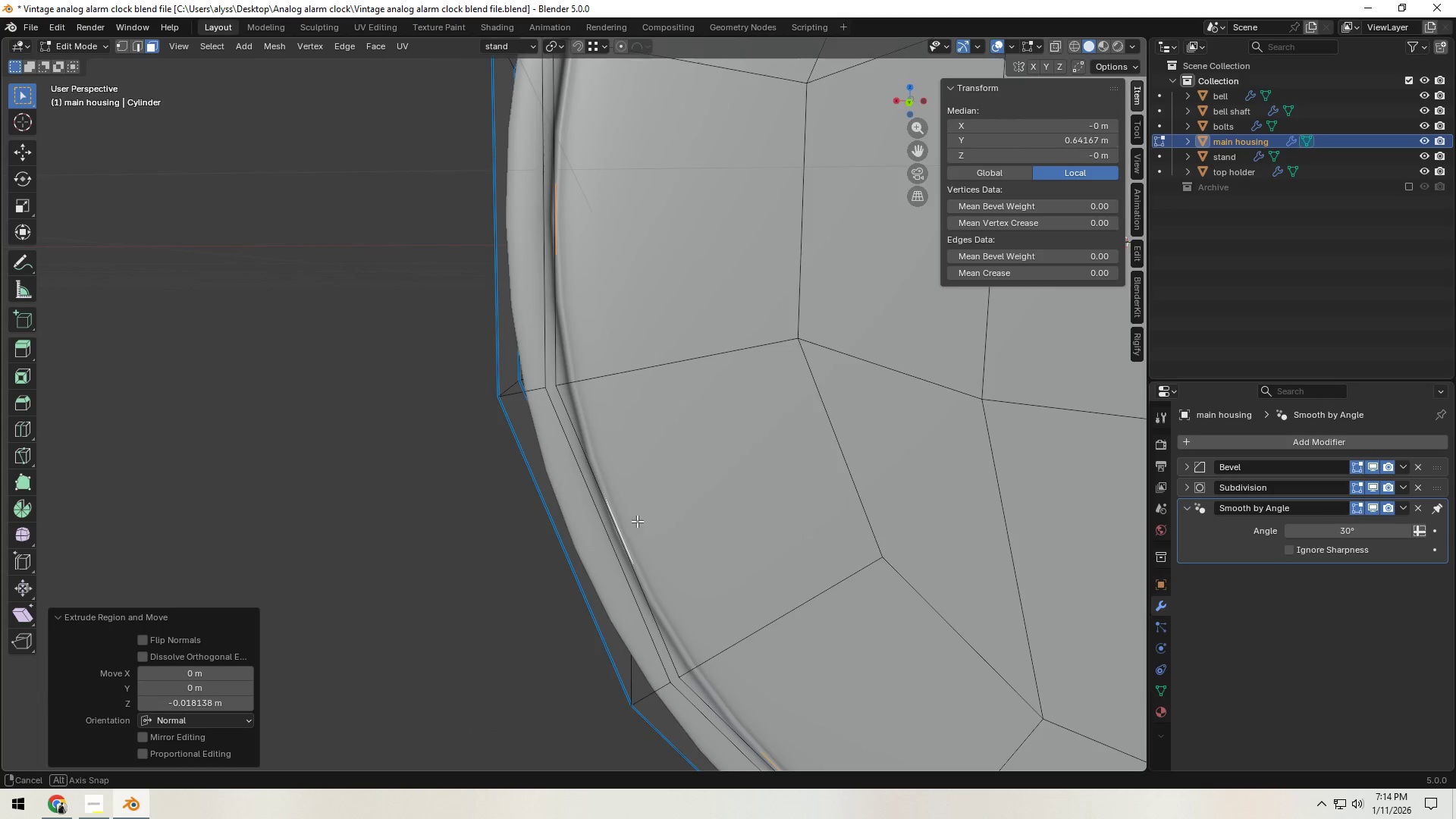 
 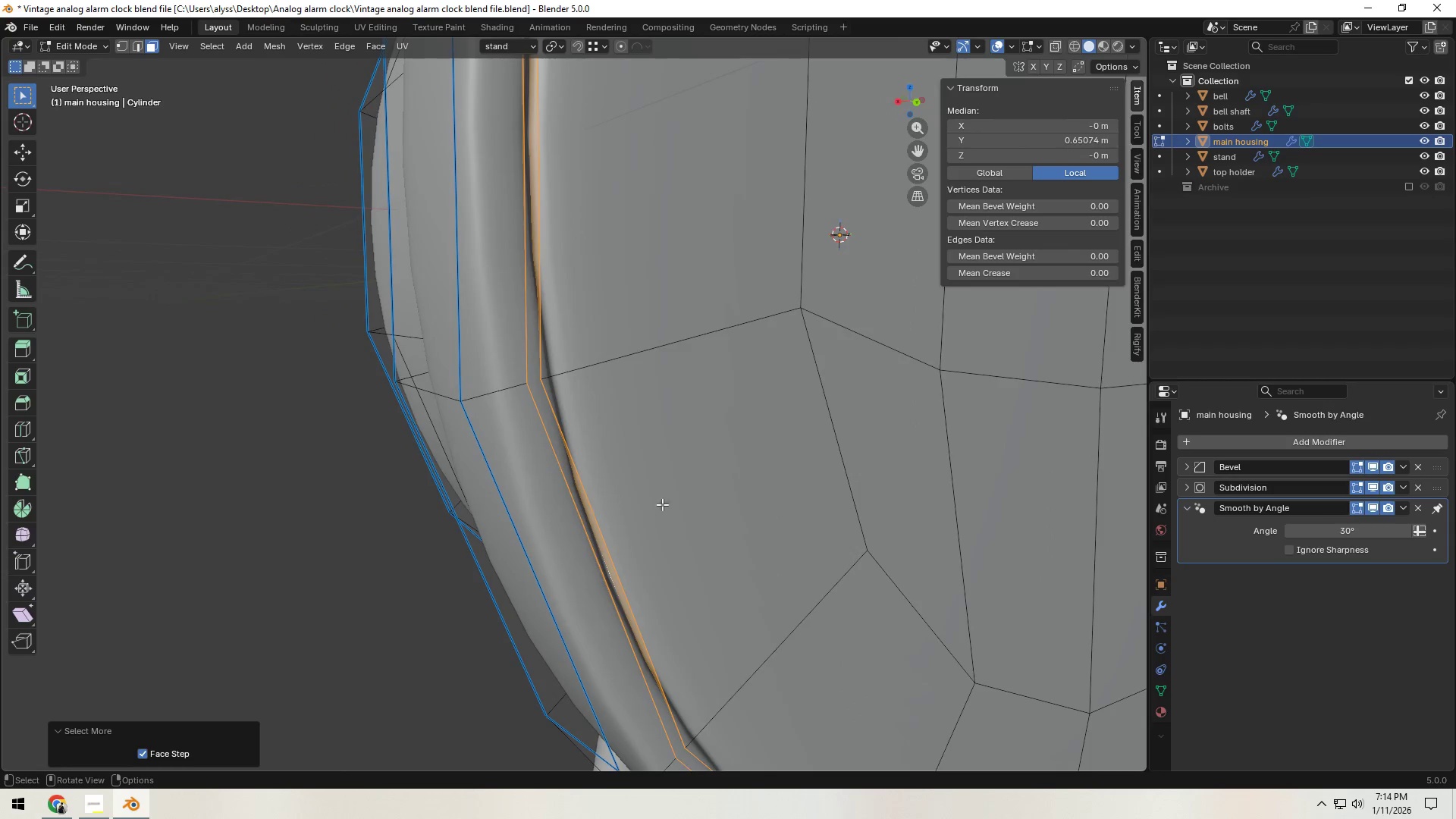 
scroll: coordinate [604, 519], scroll_direction: up, amount: 2.0
 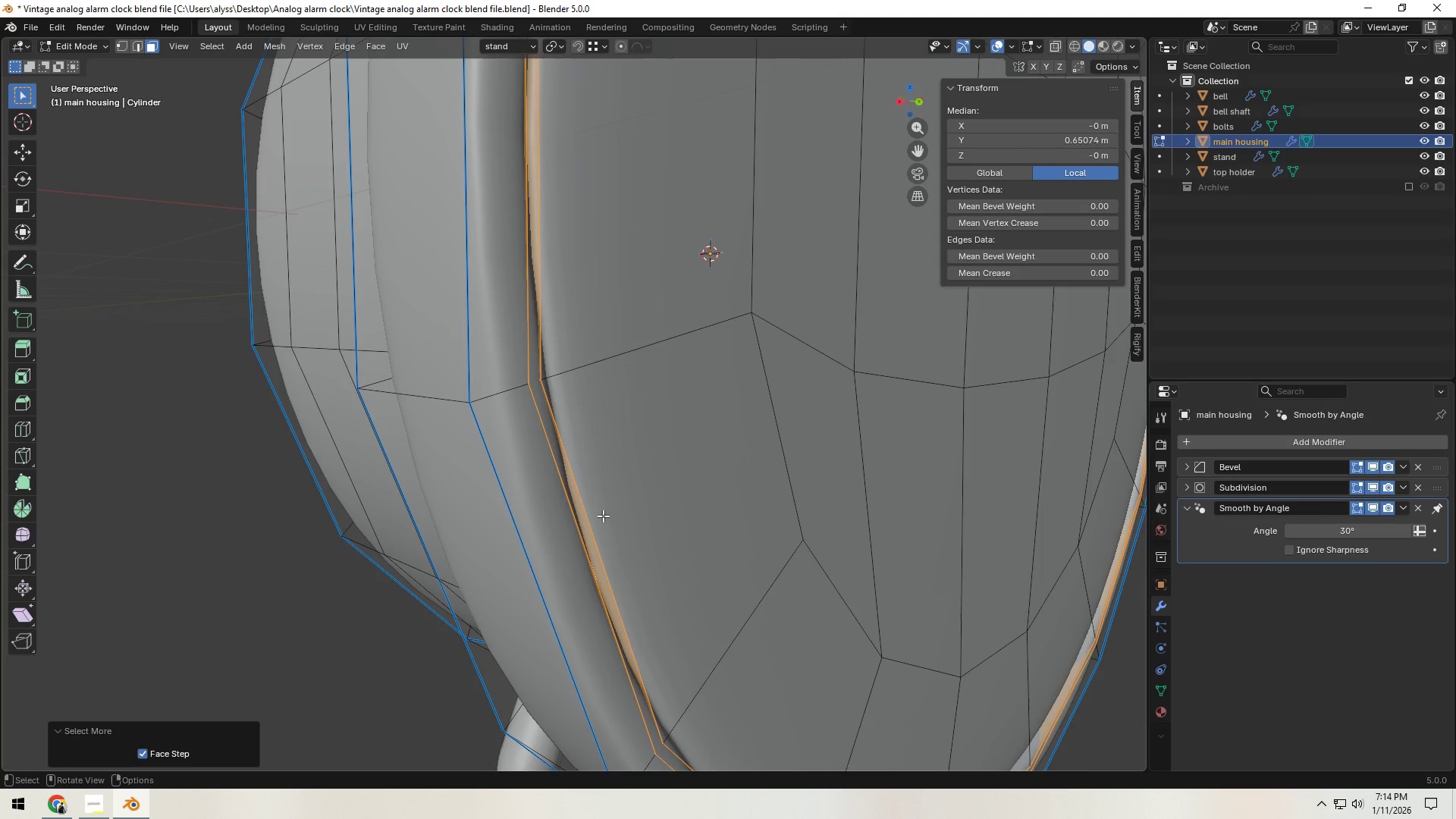 
type(sY)
 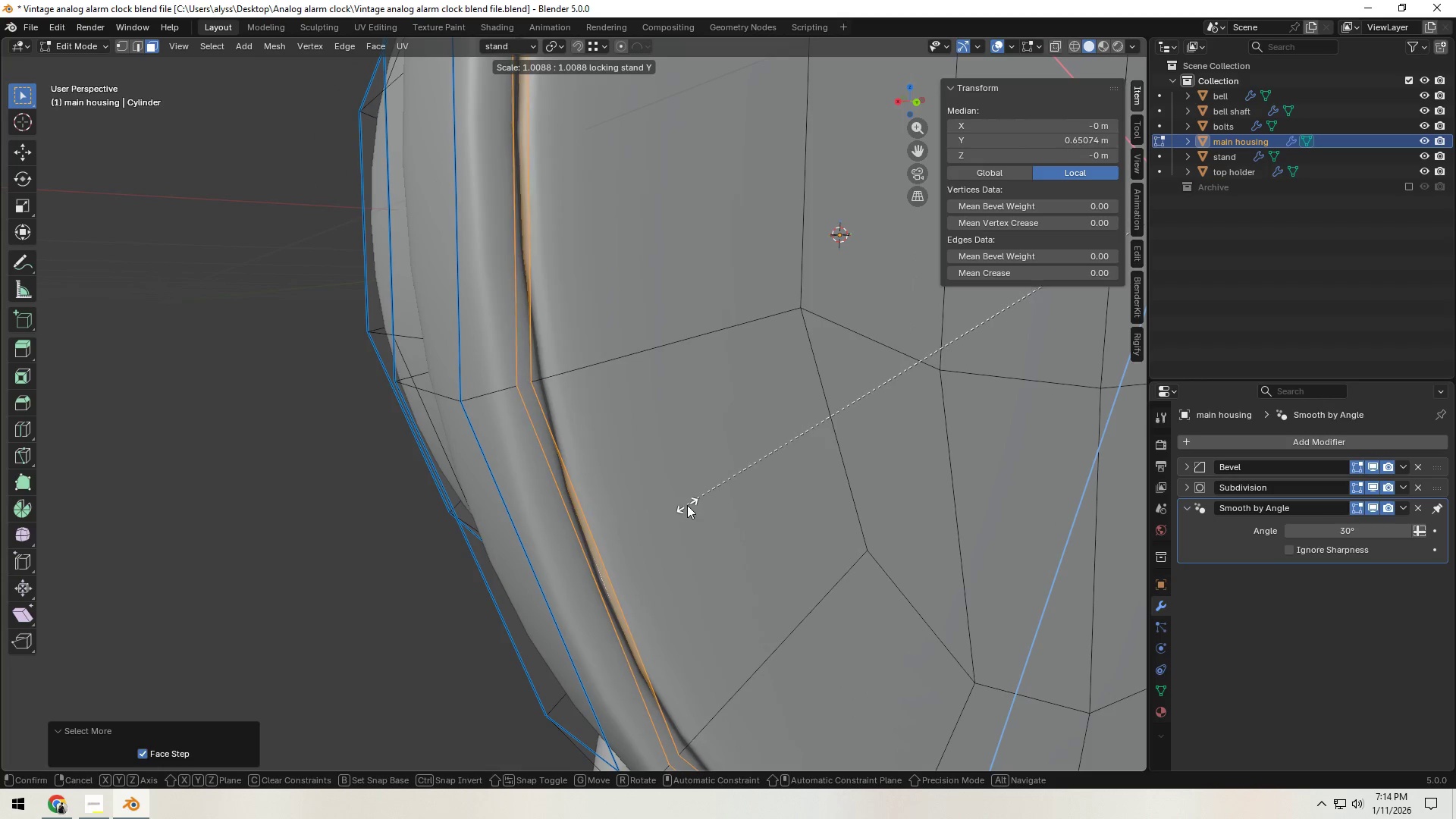 
wait(5.27)
 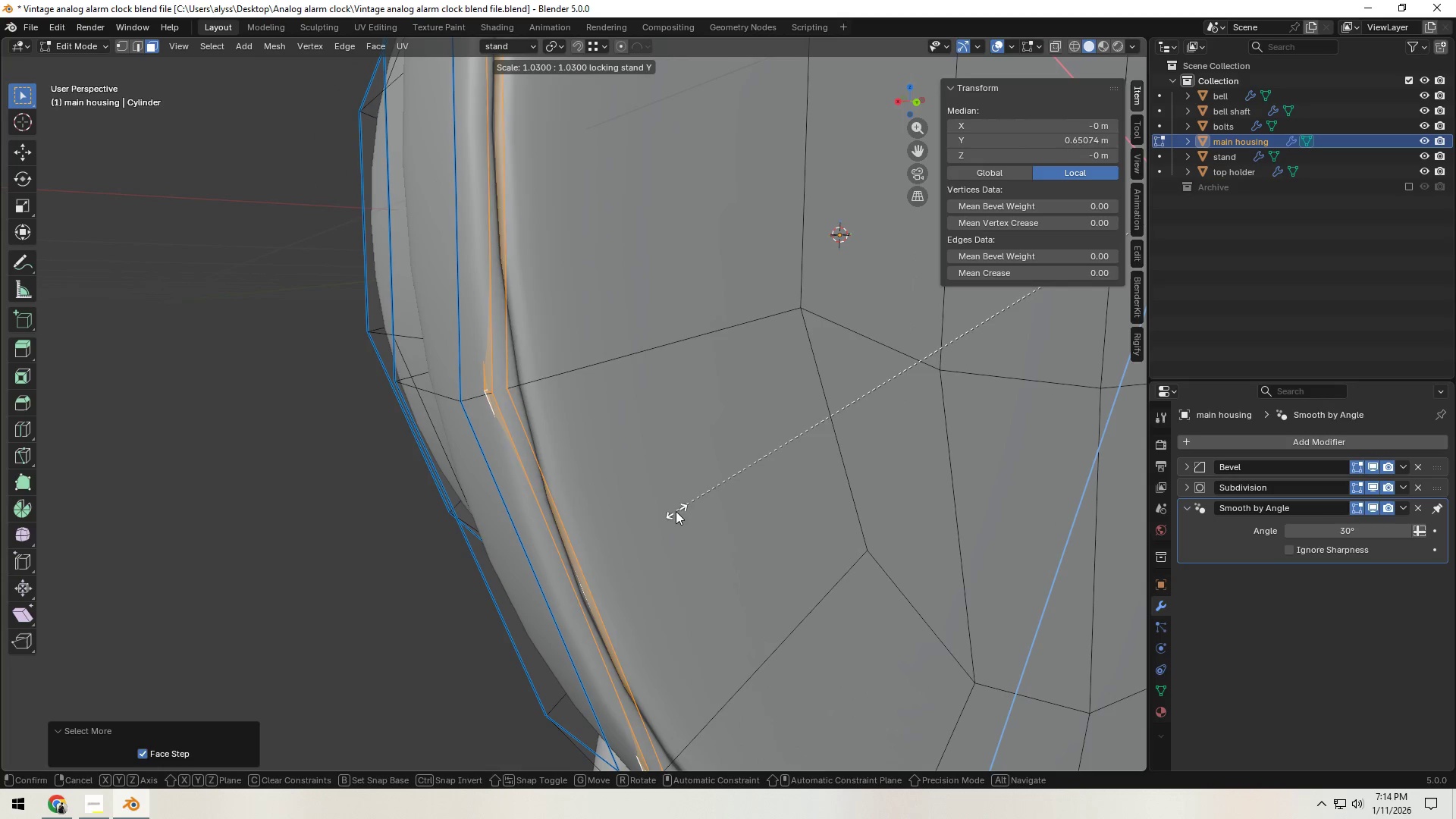 
hold_key(key=ShiftLeft, duration=1.5)
 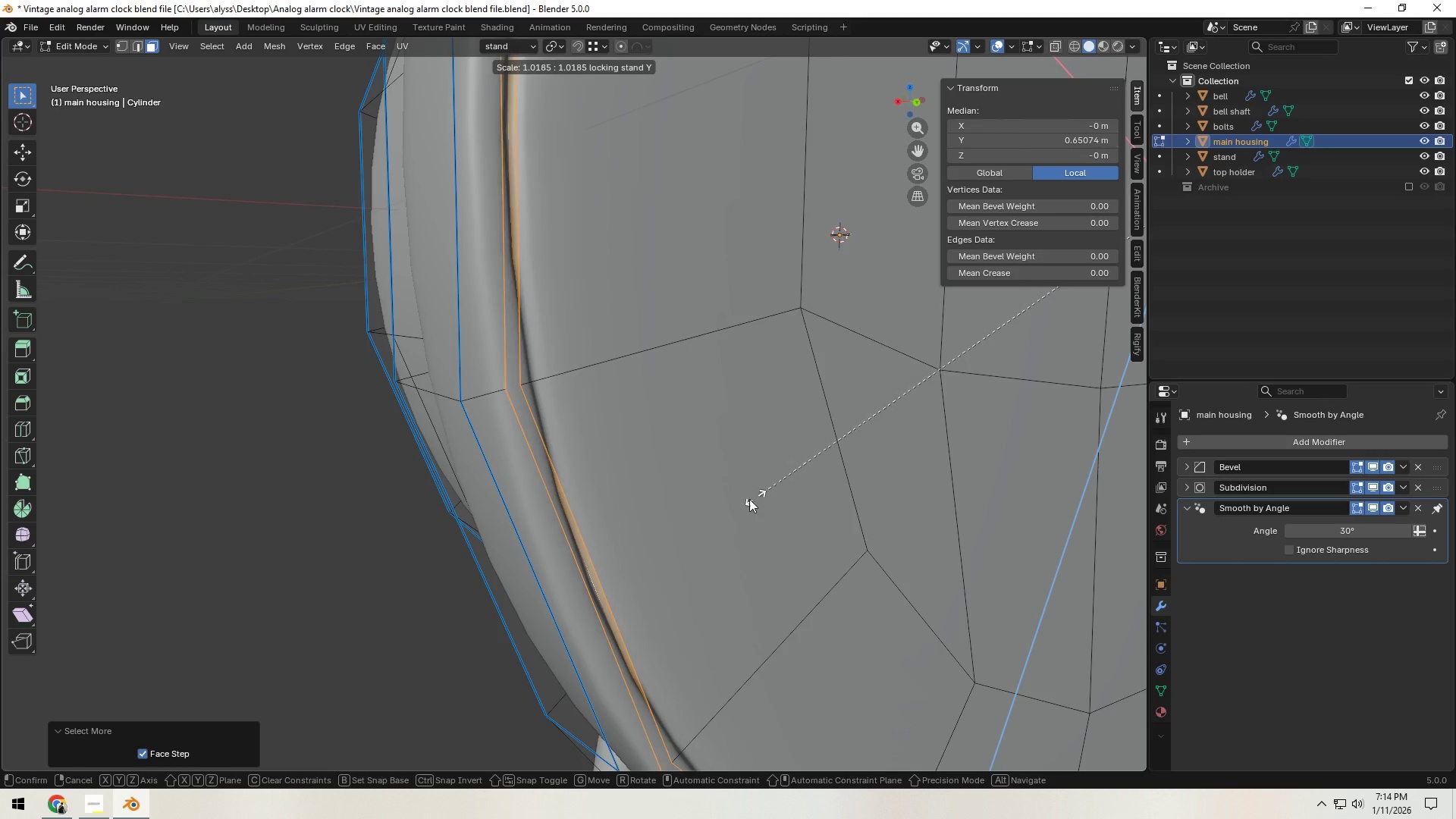 
hold_key(key=ShiftLeft, duration=1.52)
 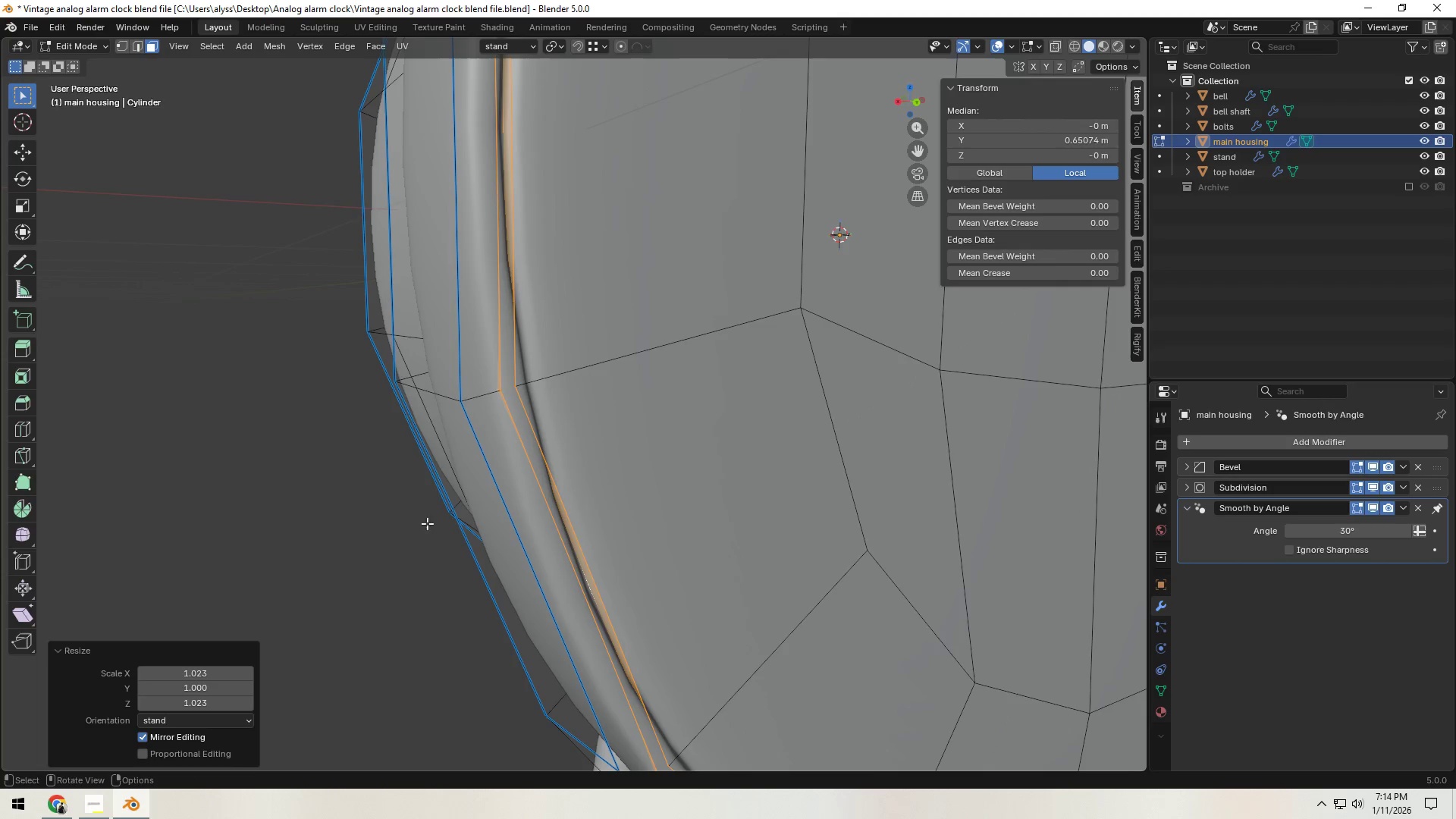 
hold_key(key=ShiftLeft, duration=0.33)
left_click([733, 502])
 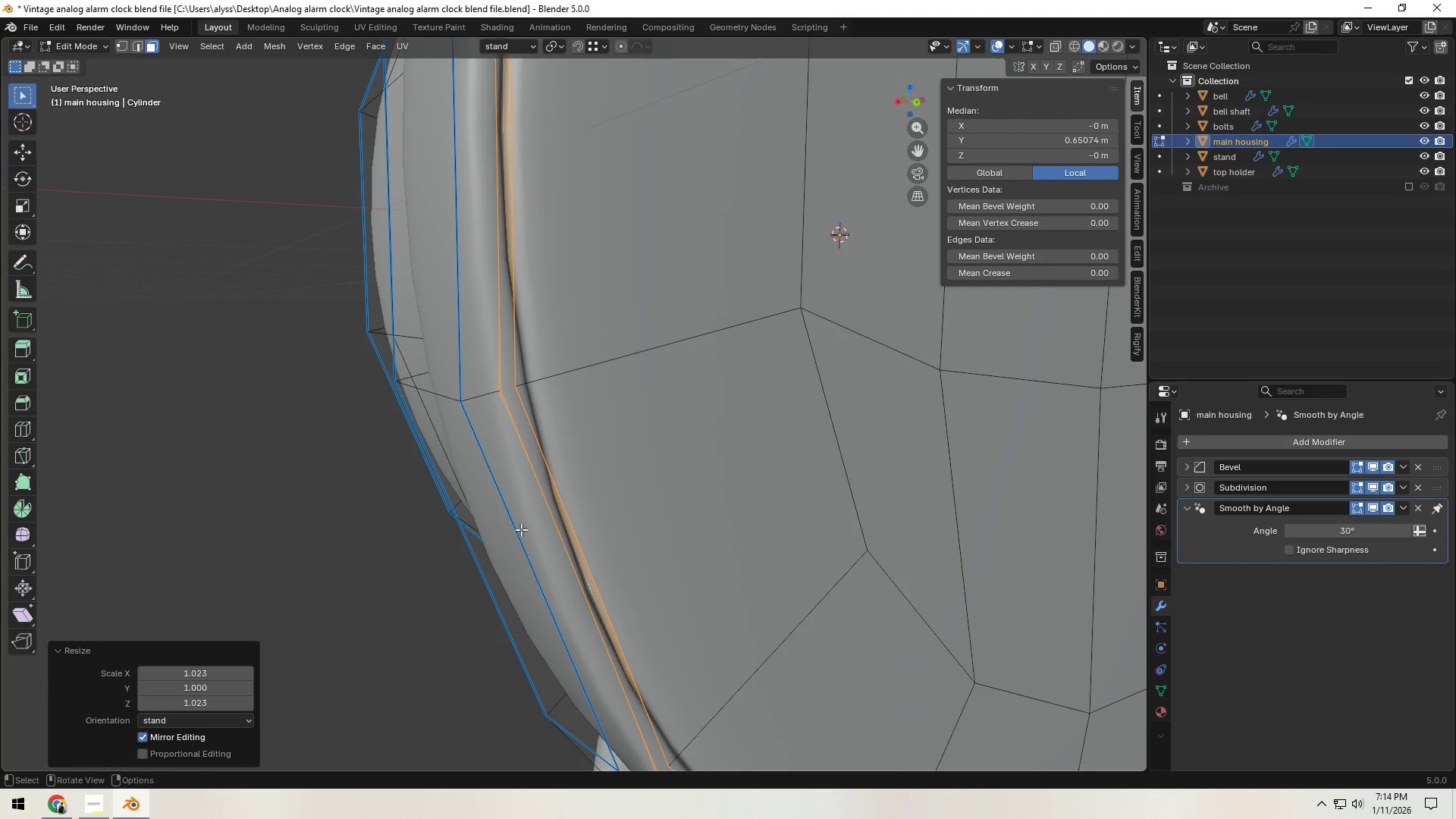 
key(Tab)
 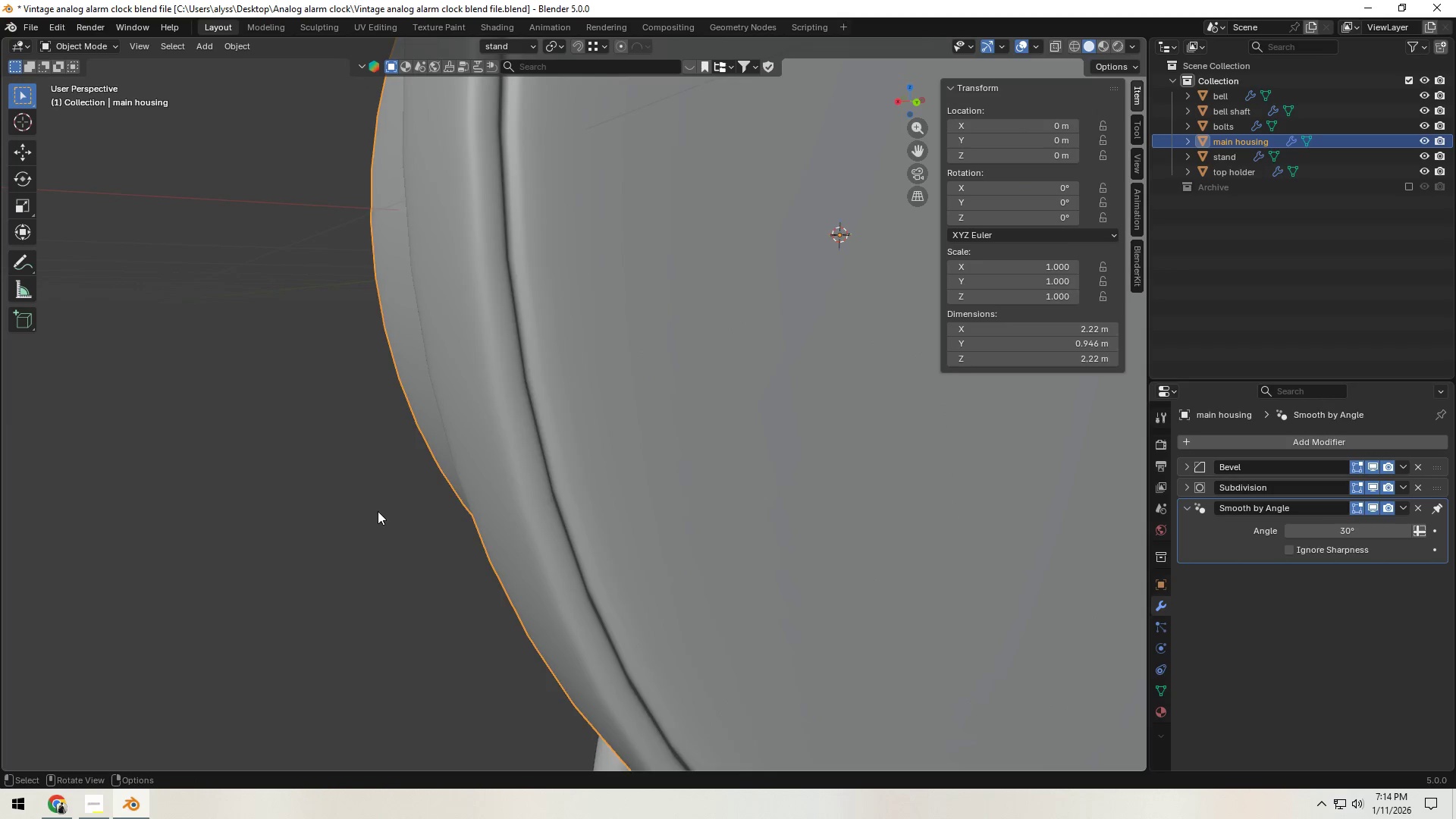 
scroll: coordinate [378, 511], scroll_direction: down, amount: 4.0
 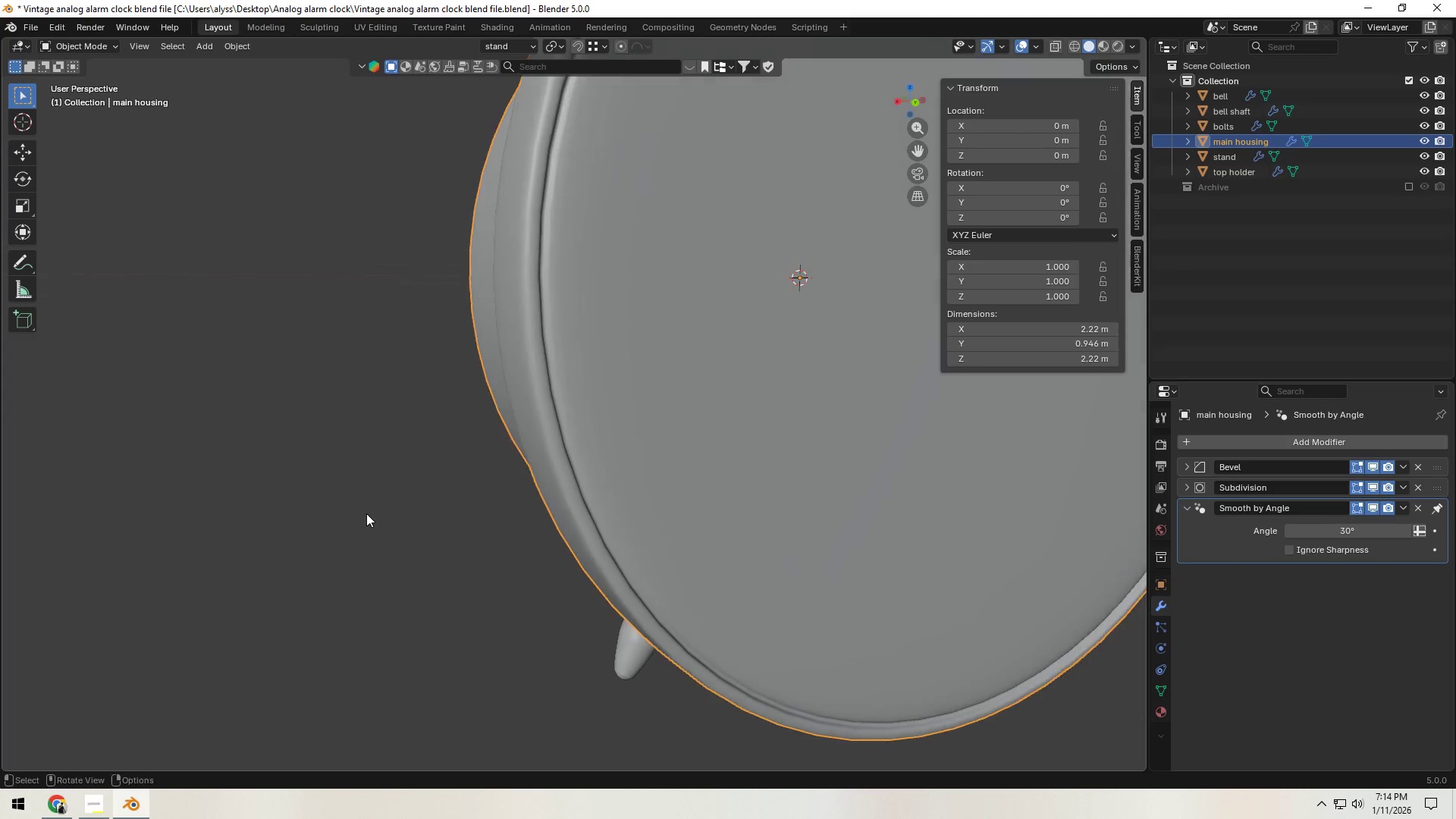 
left_click([366, 513])
 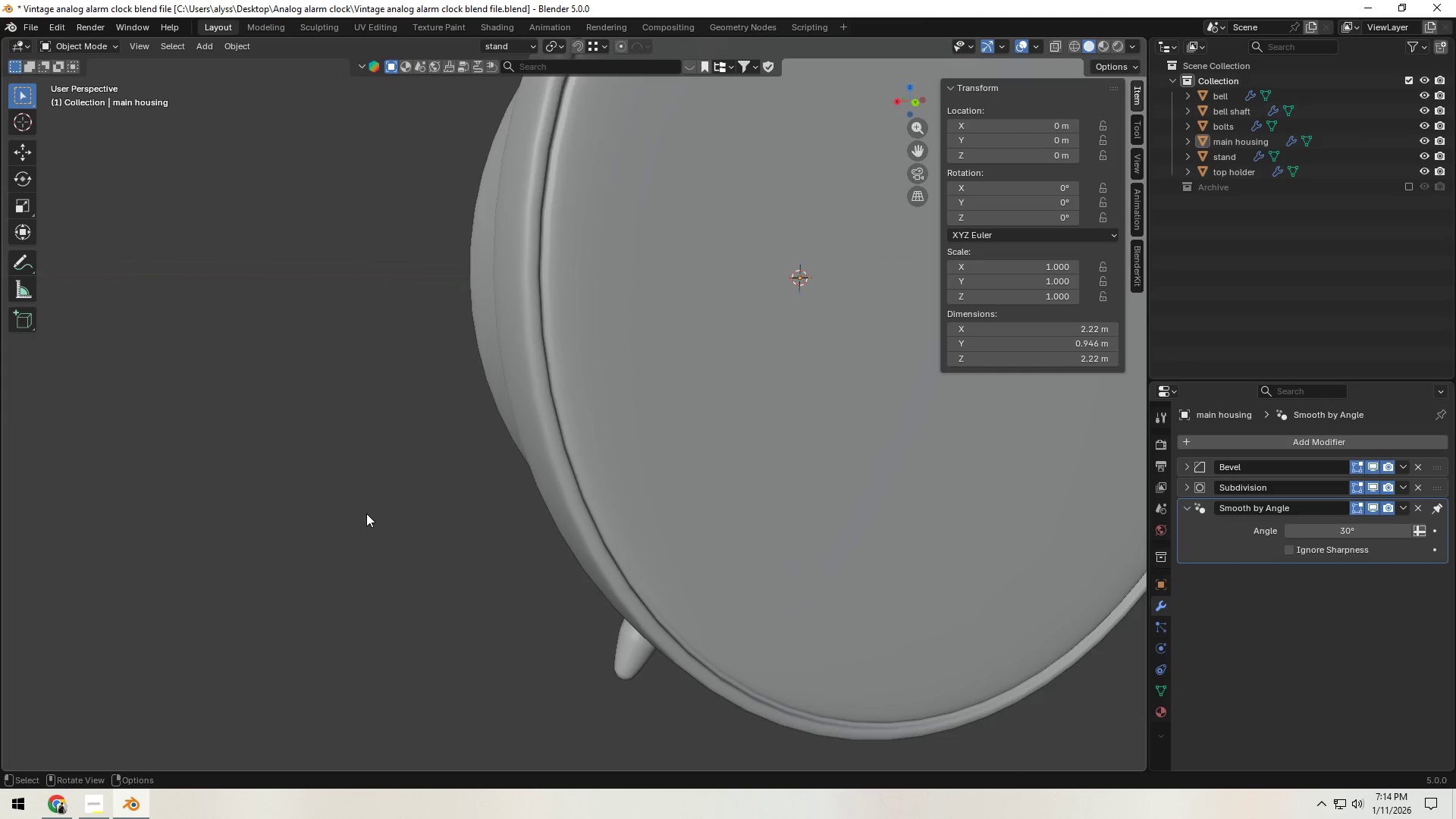 
scroll: coordinate [366, 513], scroll_direction: down, amount: 6.0
 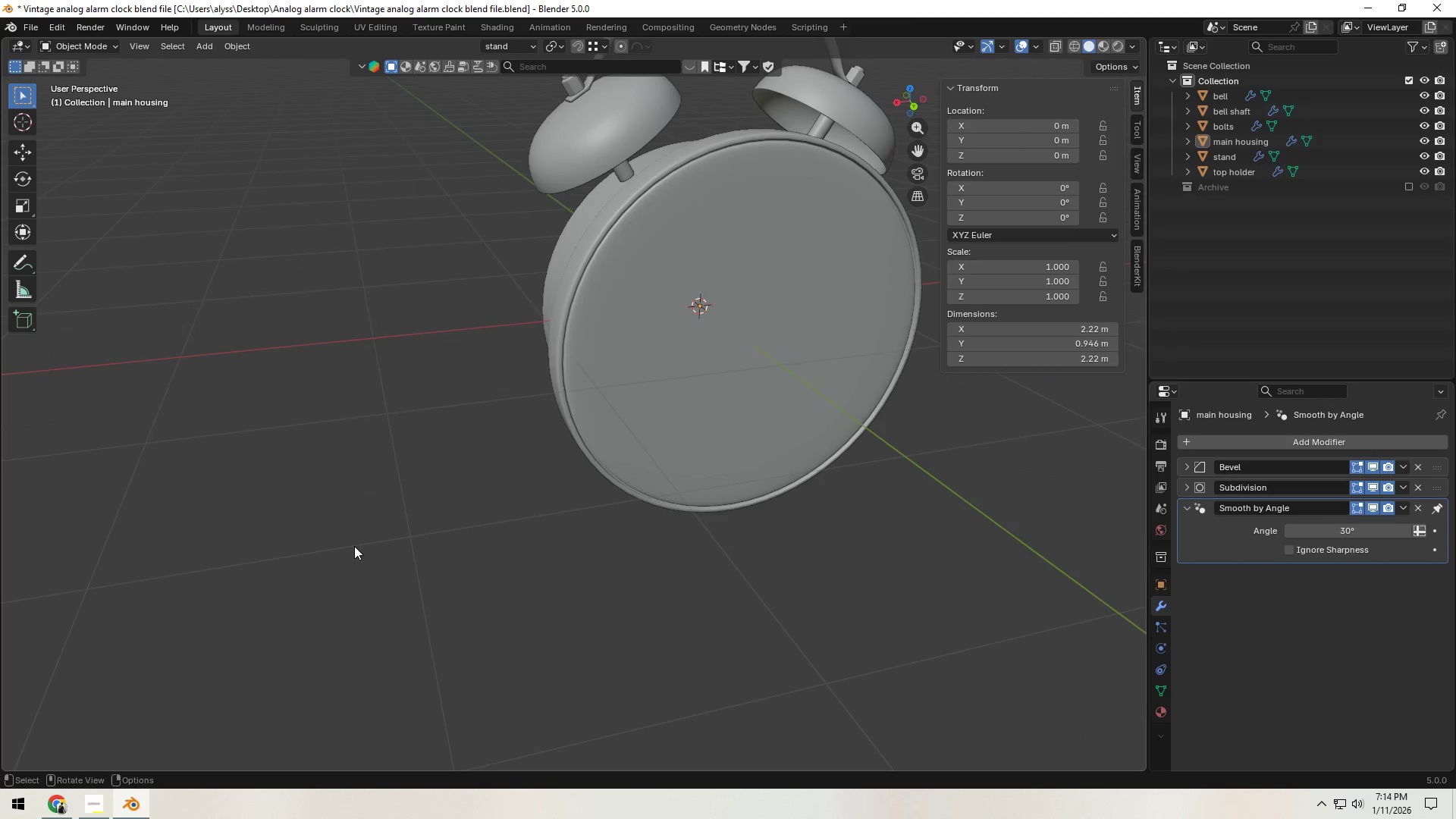 
hold_key(key=ShiftLeft, duration=0.36)
 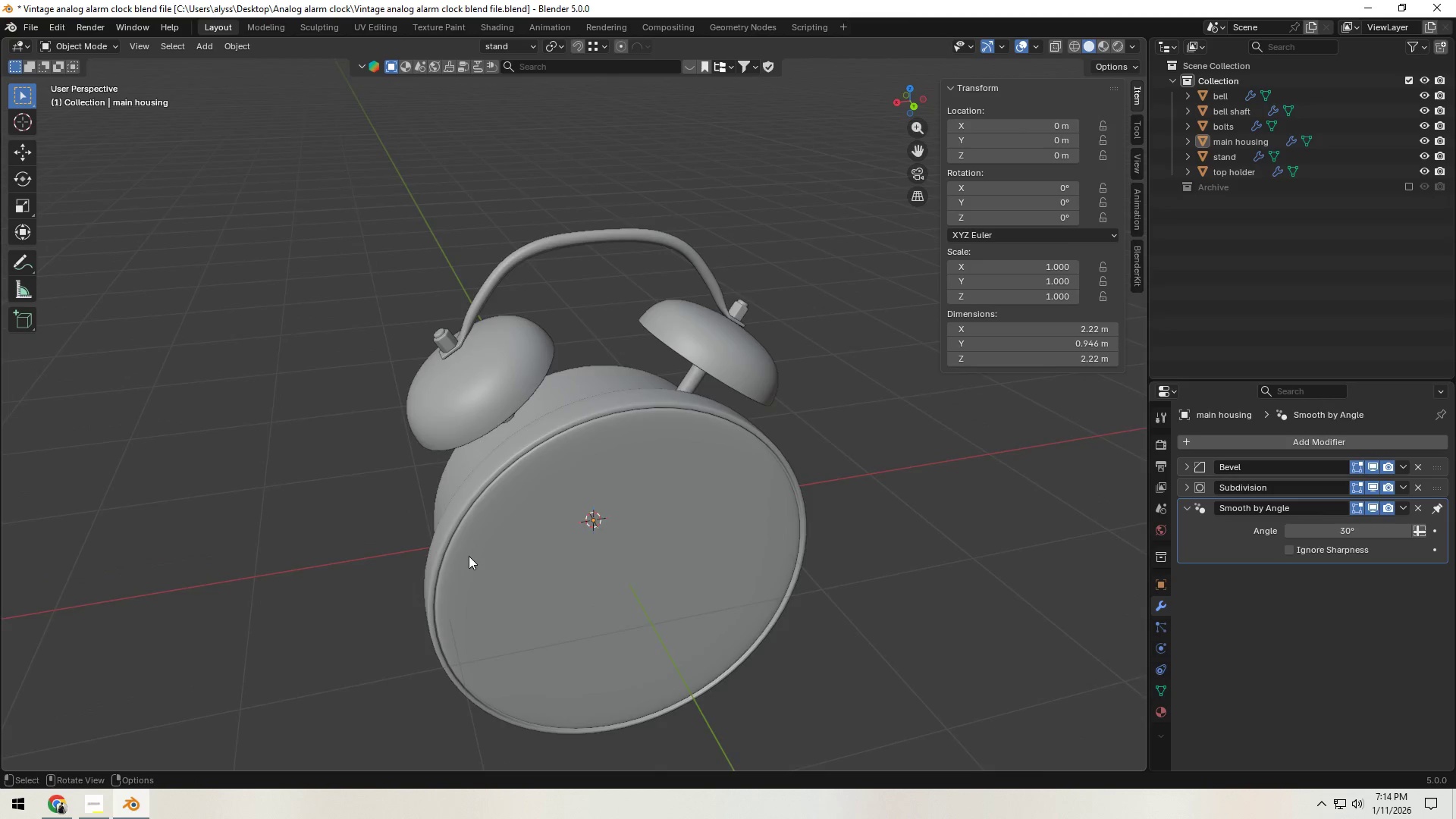 
scroll: coordinate [472, 554], scroll_direction: up, amount: 8.0
 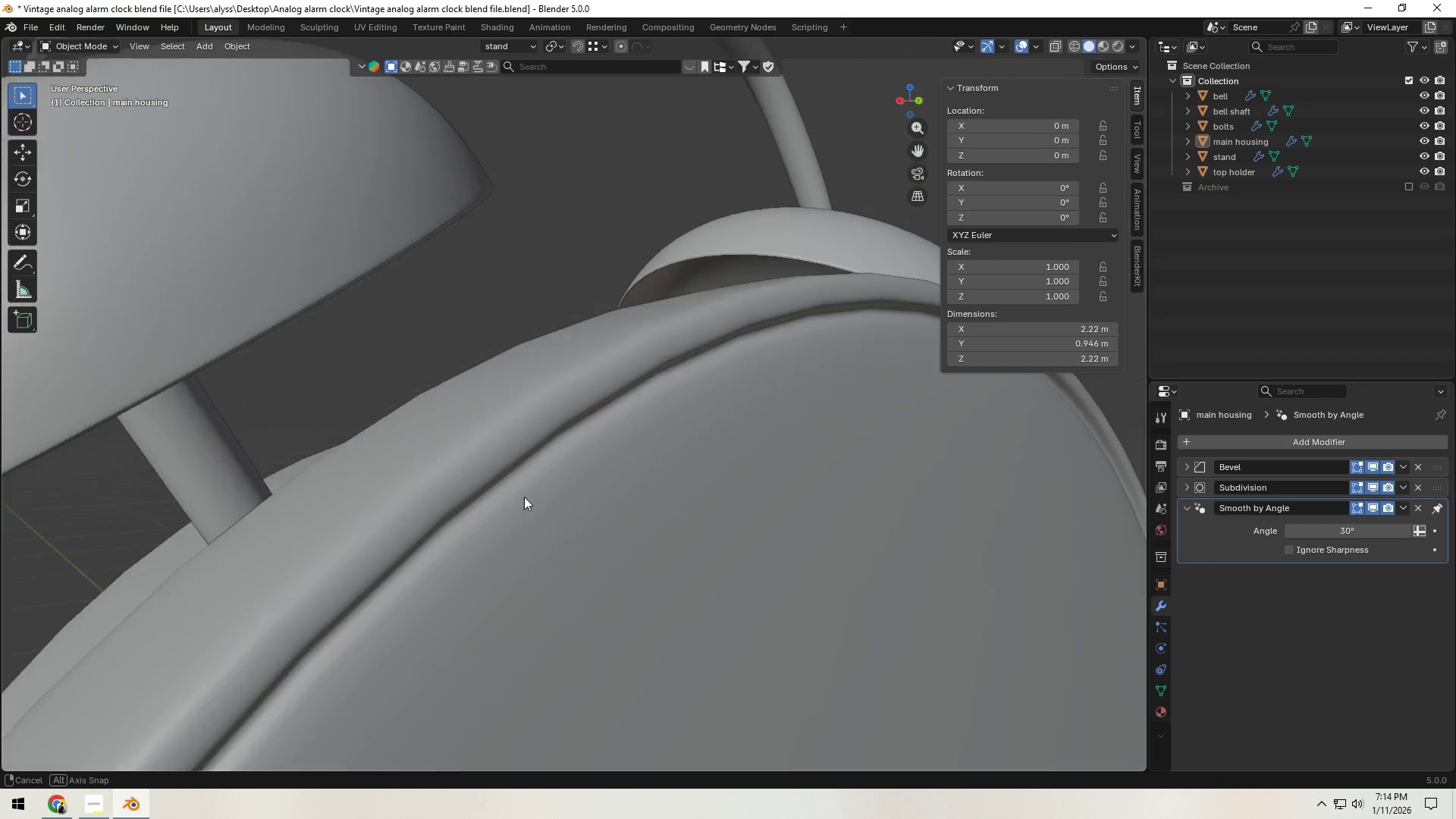 
left_click([587, 496])
 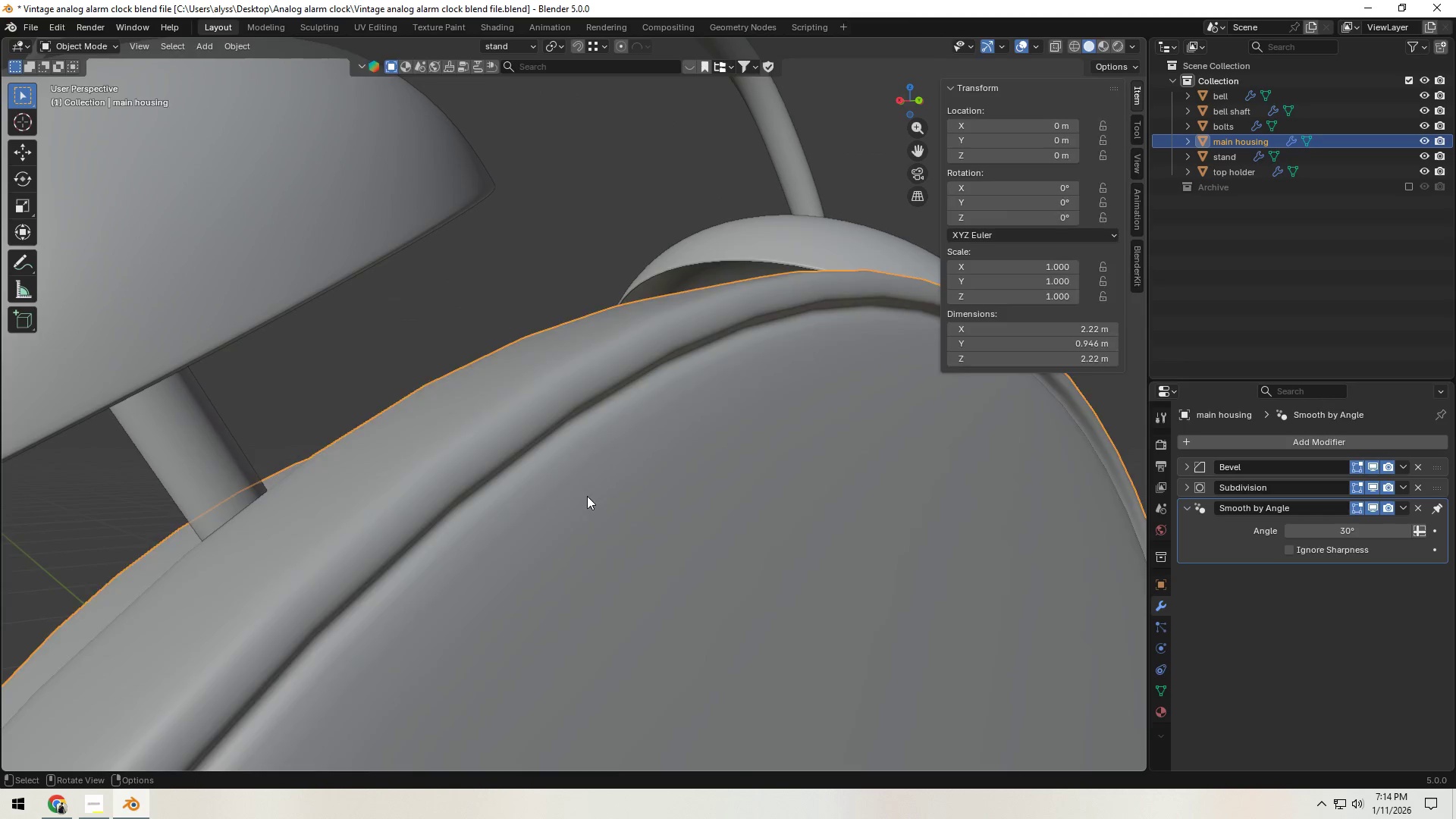 
key(Tab)
 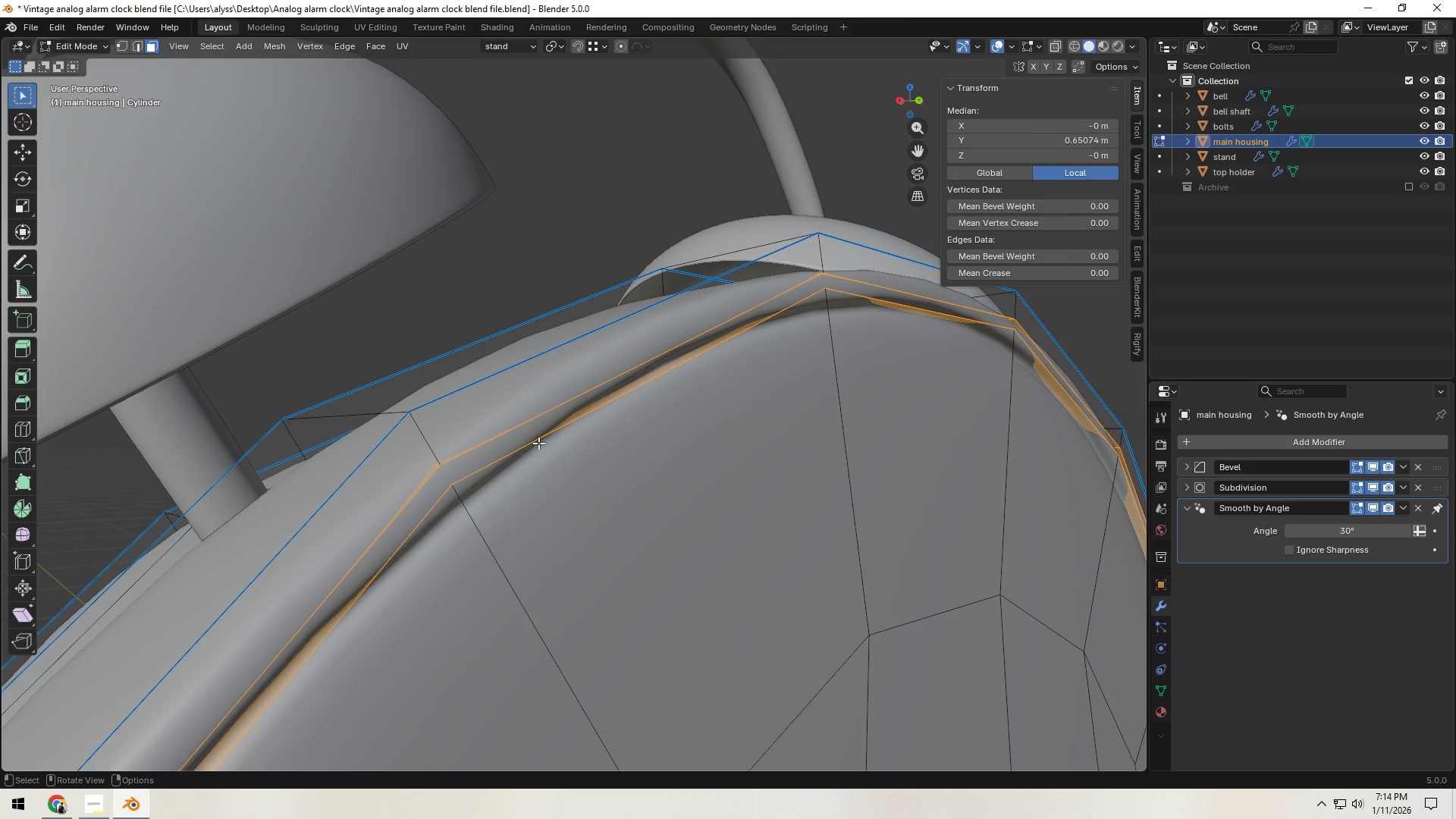 
key(2)
 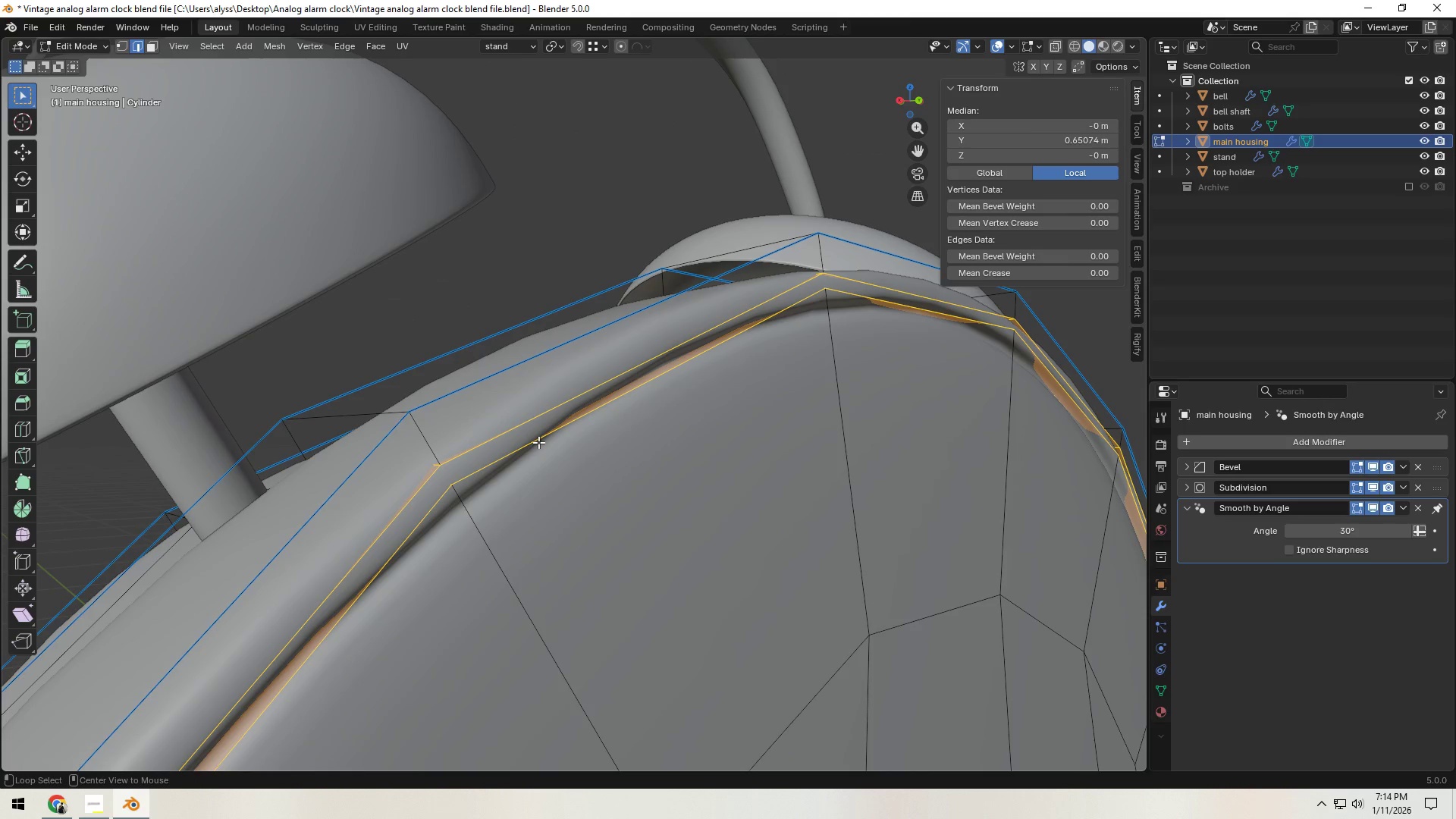 
hold_key(key=AltLeft, duration=0.66)
left_click([538, 442])
 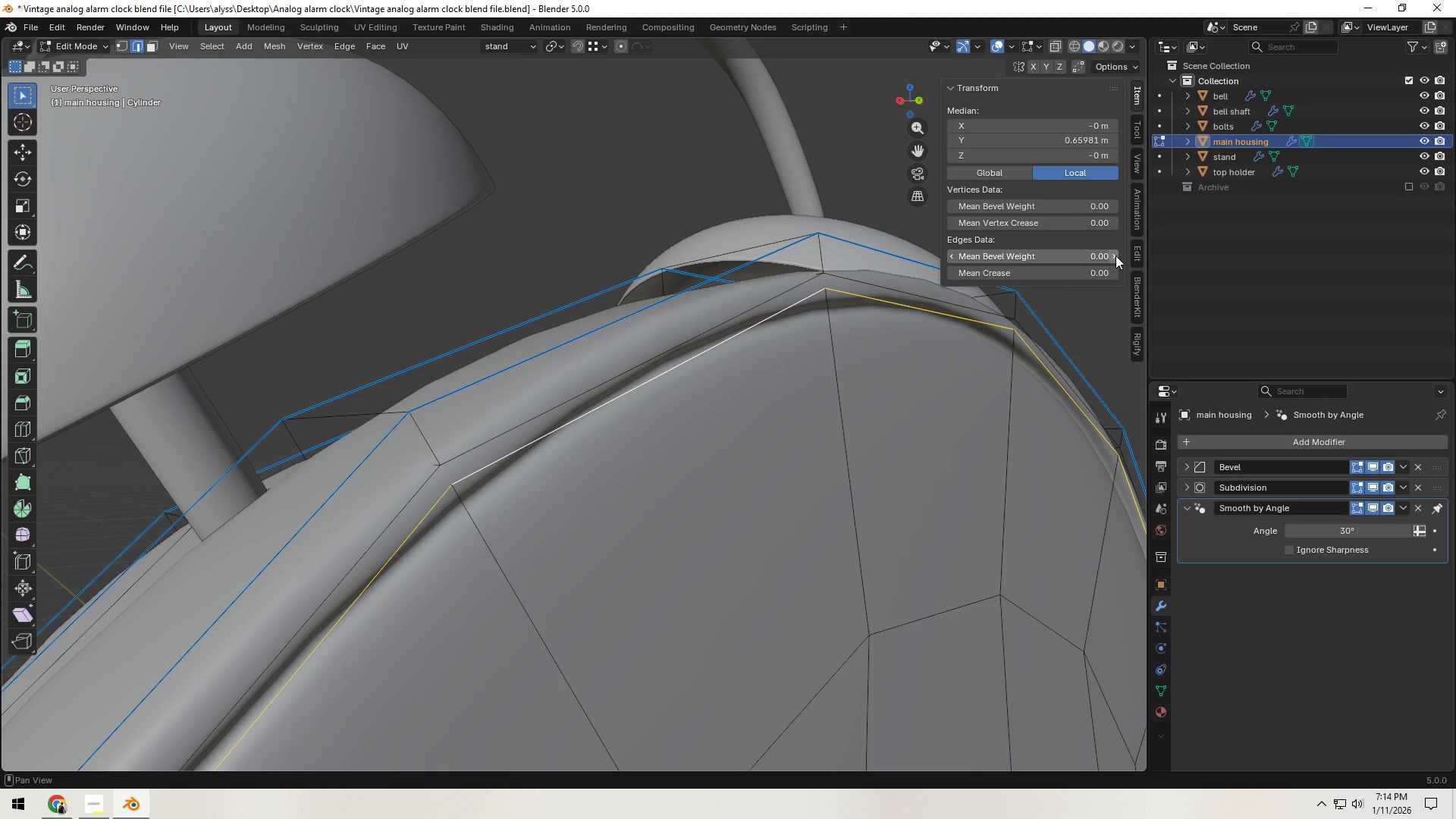 
left_click_drag(start_coordinate=[1086, 259], to_coordinate=[1116, 265])
 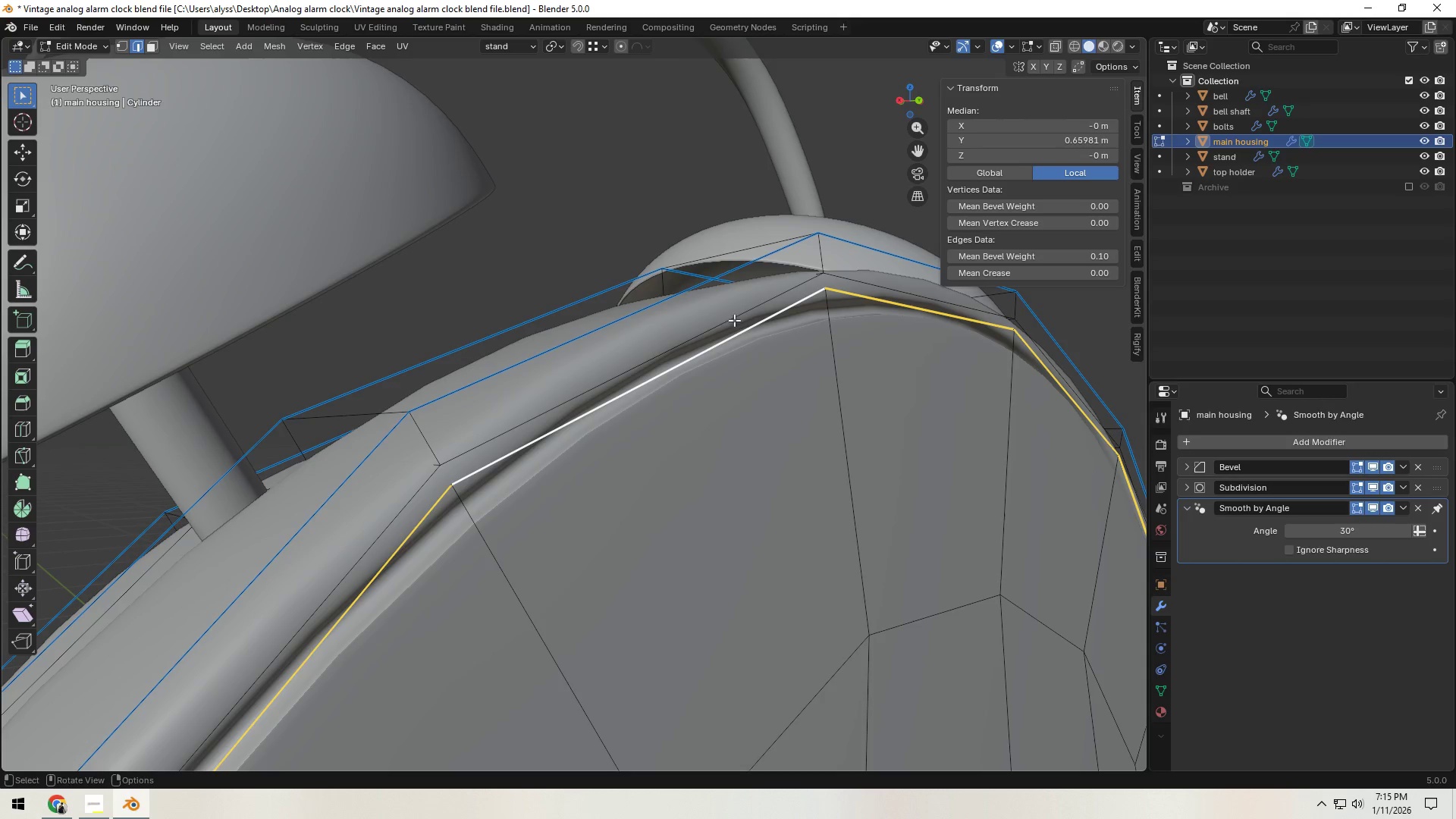 
hold_key(key=ControlLeft, duration=1.53)
 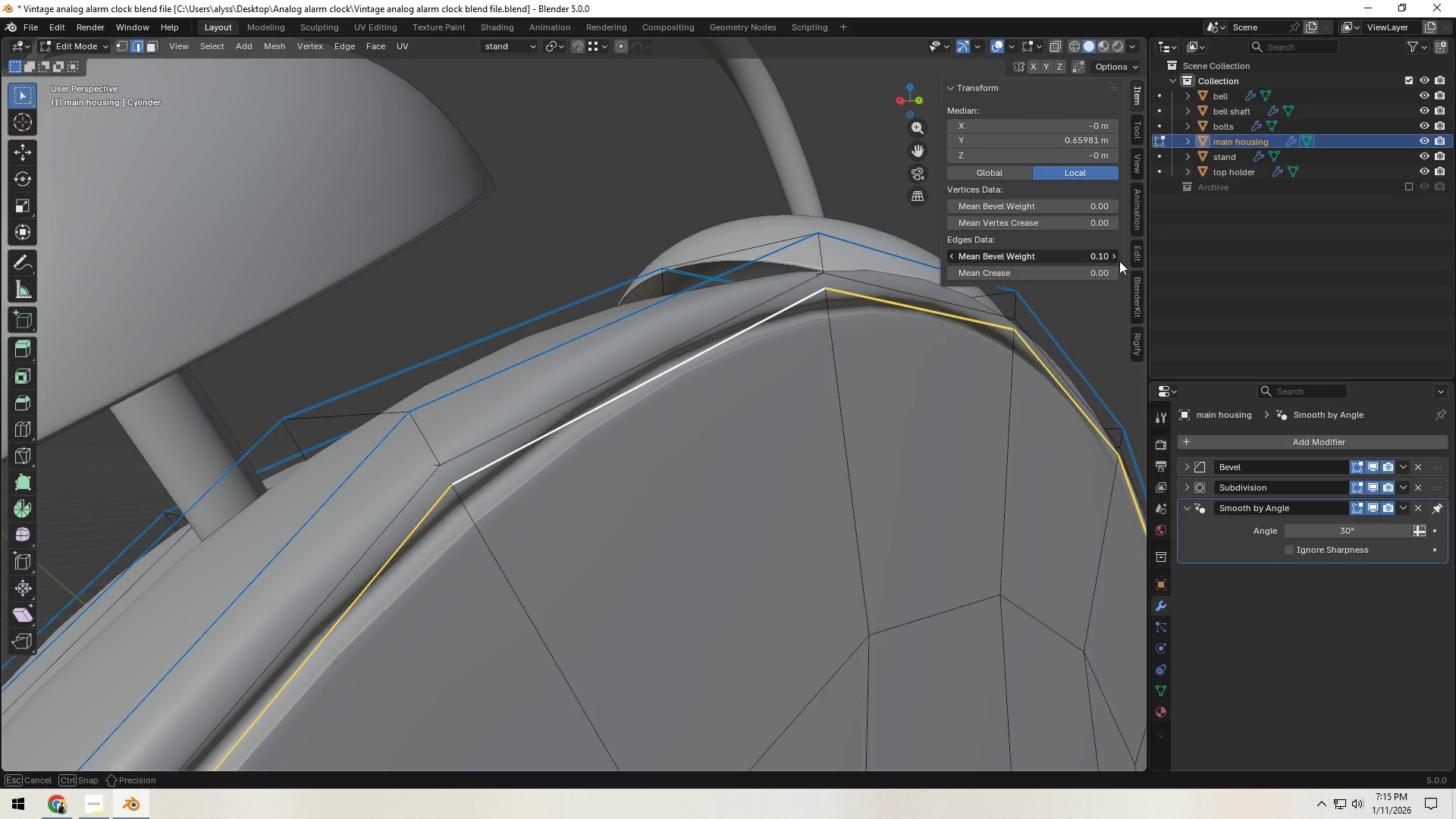 
hold_key(key=ControlLeft, duration=1.52)
 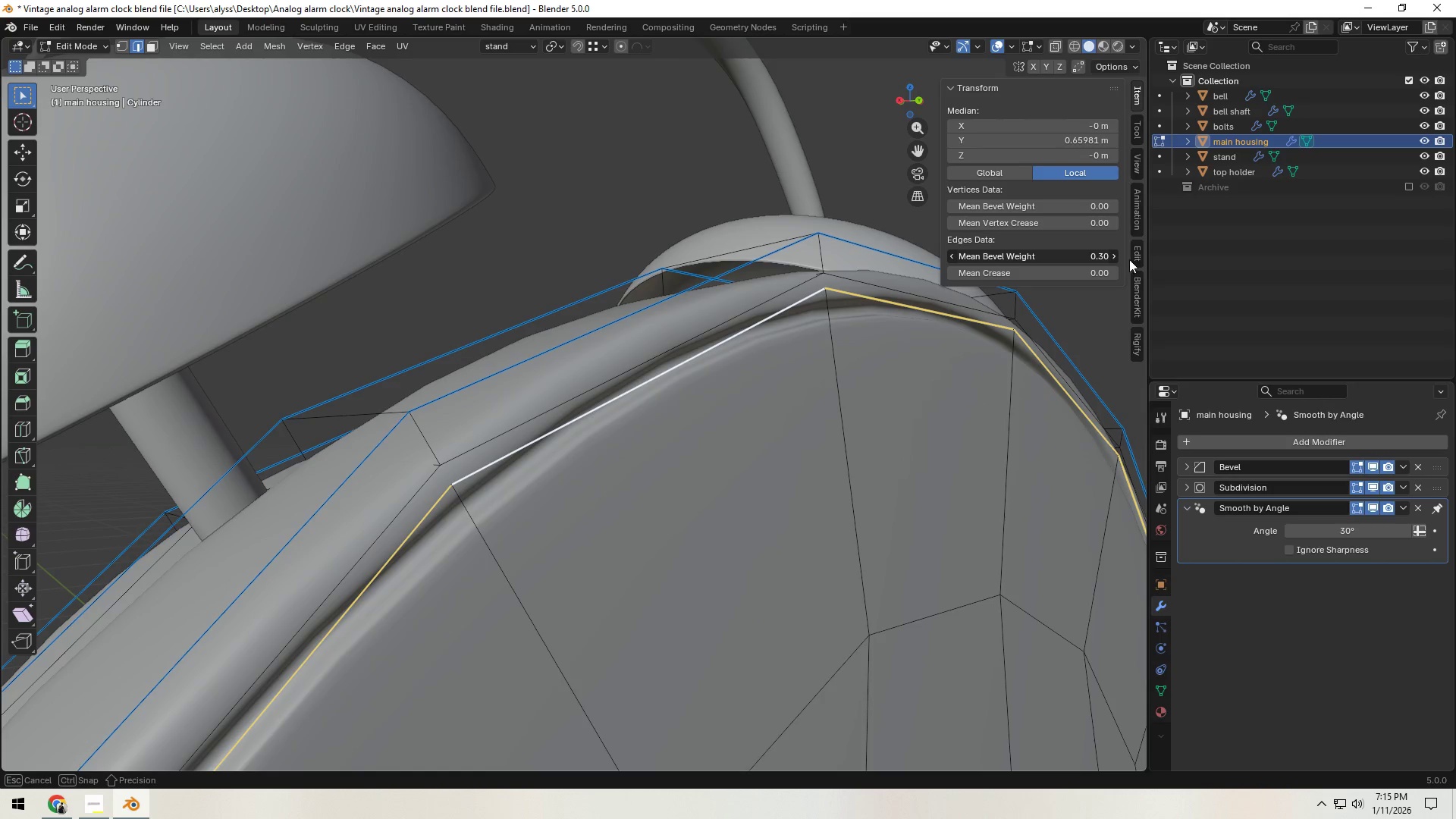 
hold_key(key=ControlLeft, duration=1.52)
 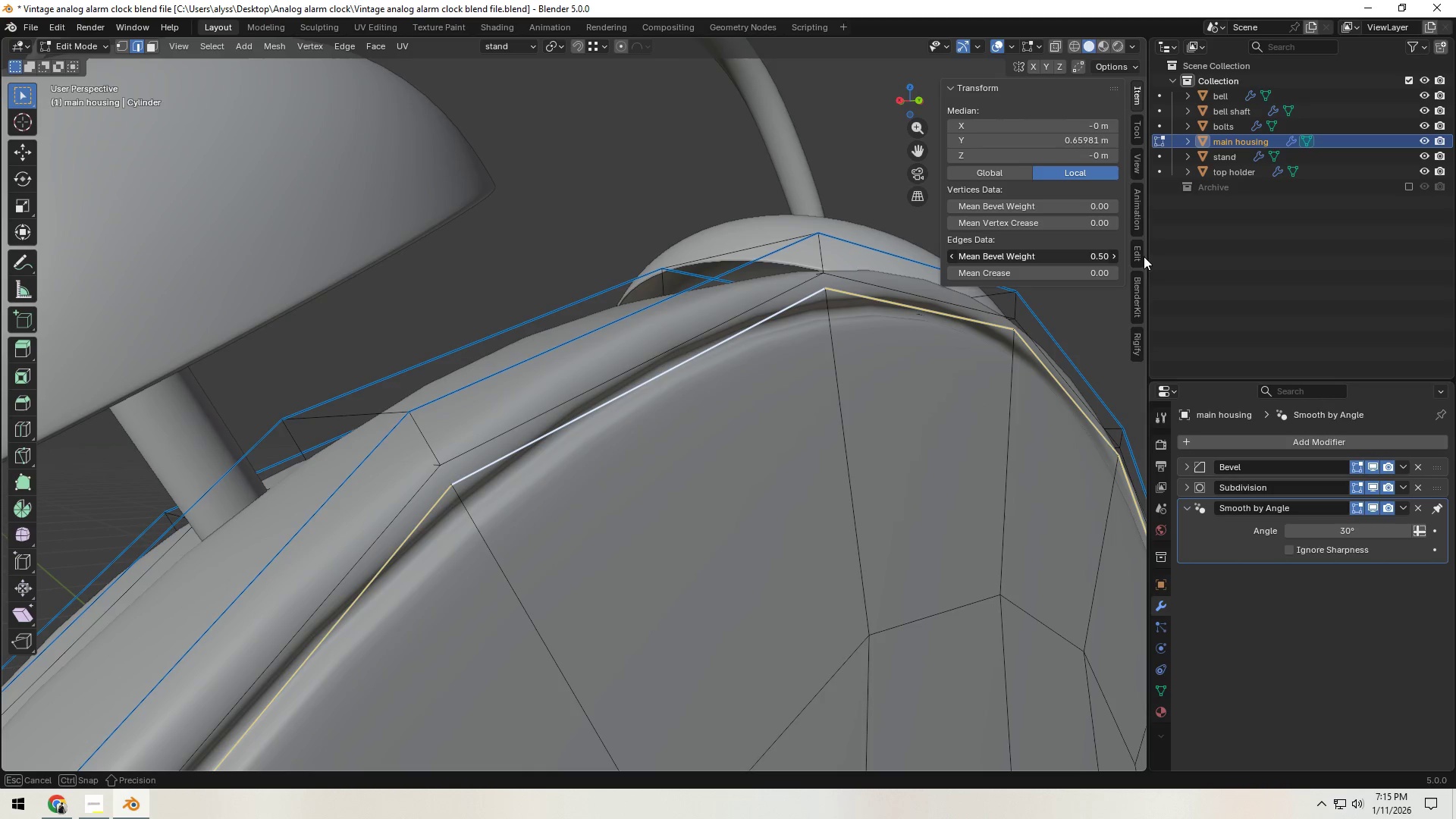 
hold_key(key=ControlLeft, duration=1.51)
 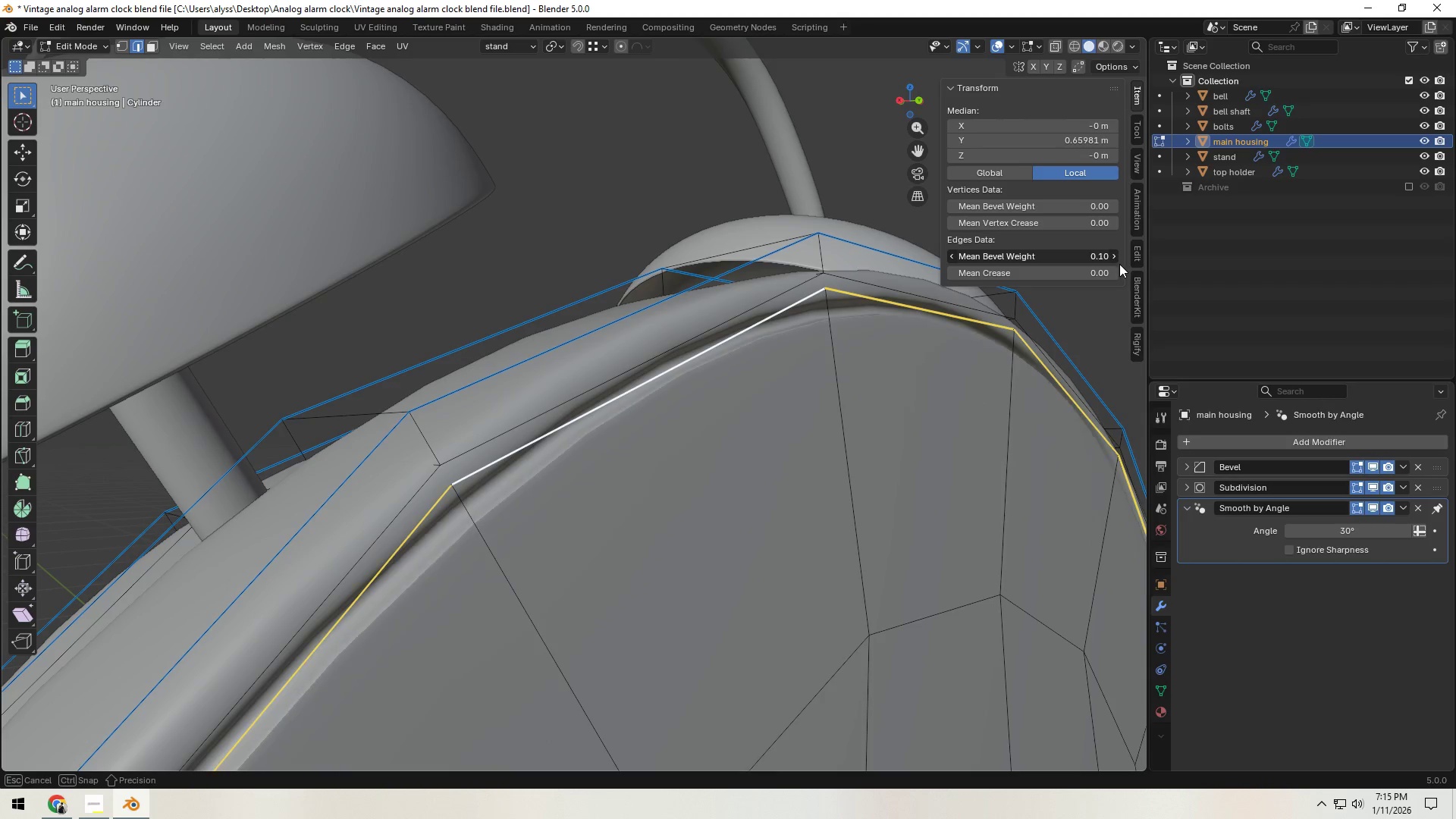 
hold_key(key=ControlLeft, duration=1.52)
 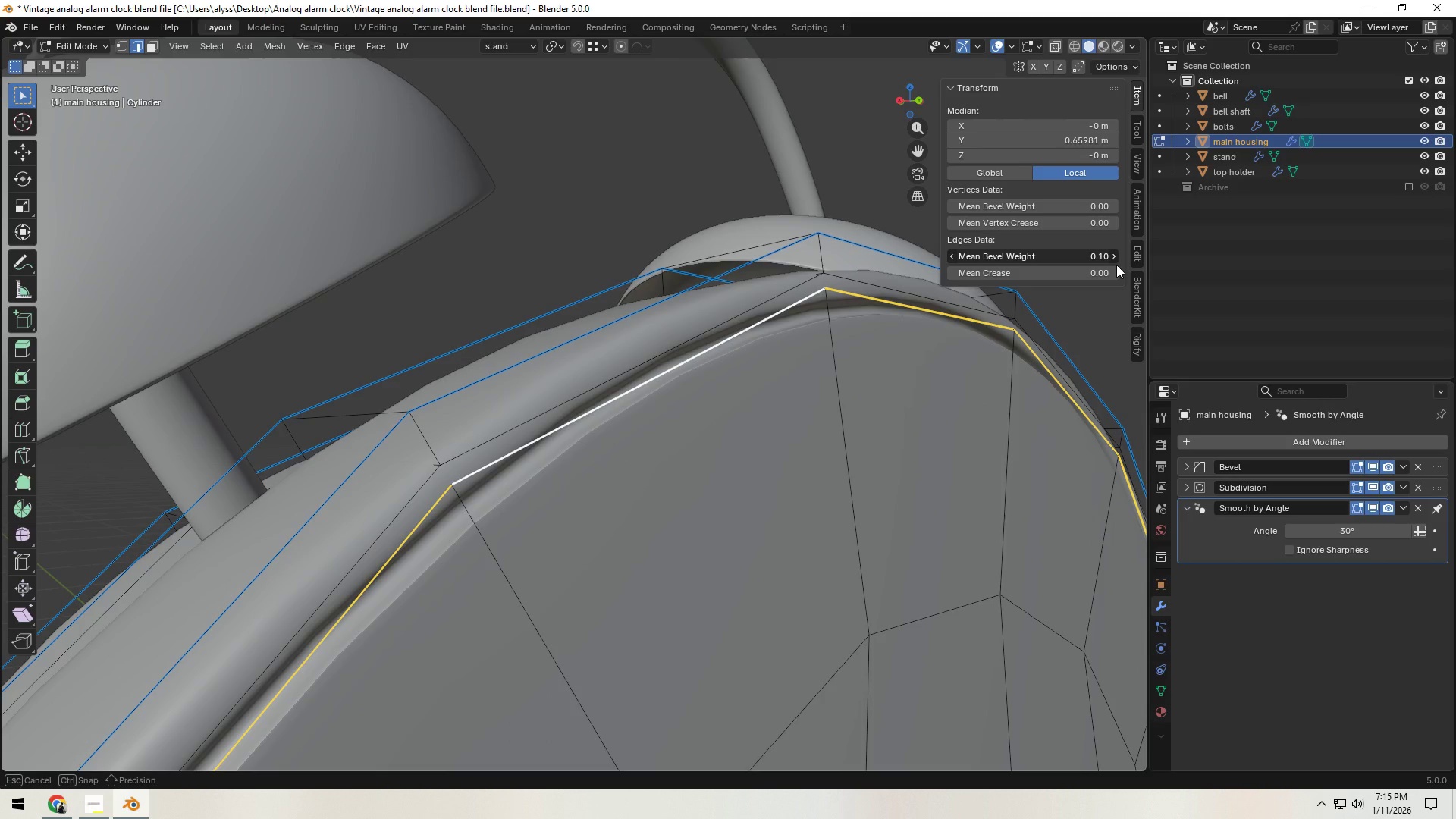 
hold_key(key=ControlLeft, duration=1.51)
 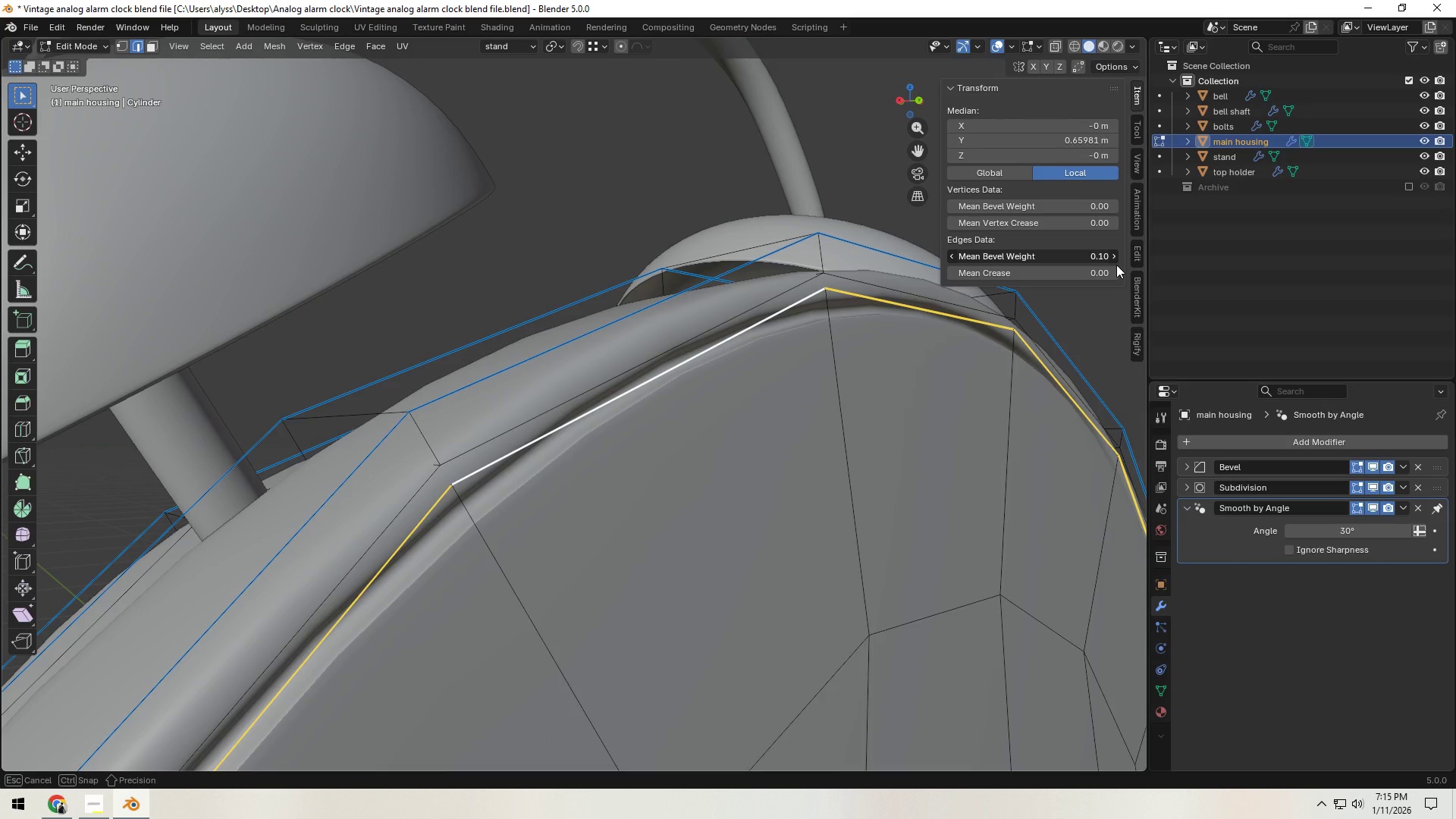 
hold_key(key=ControlLeft, duration=1.33)
 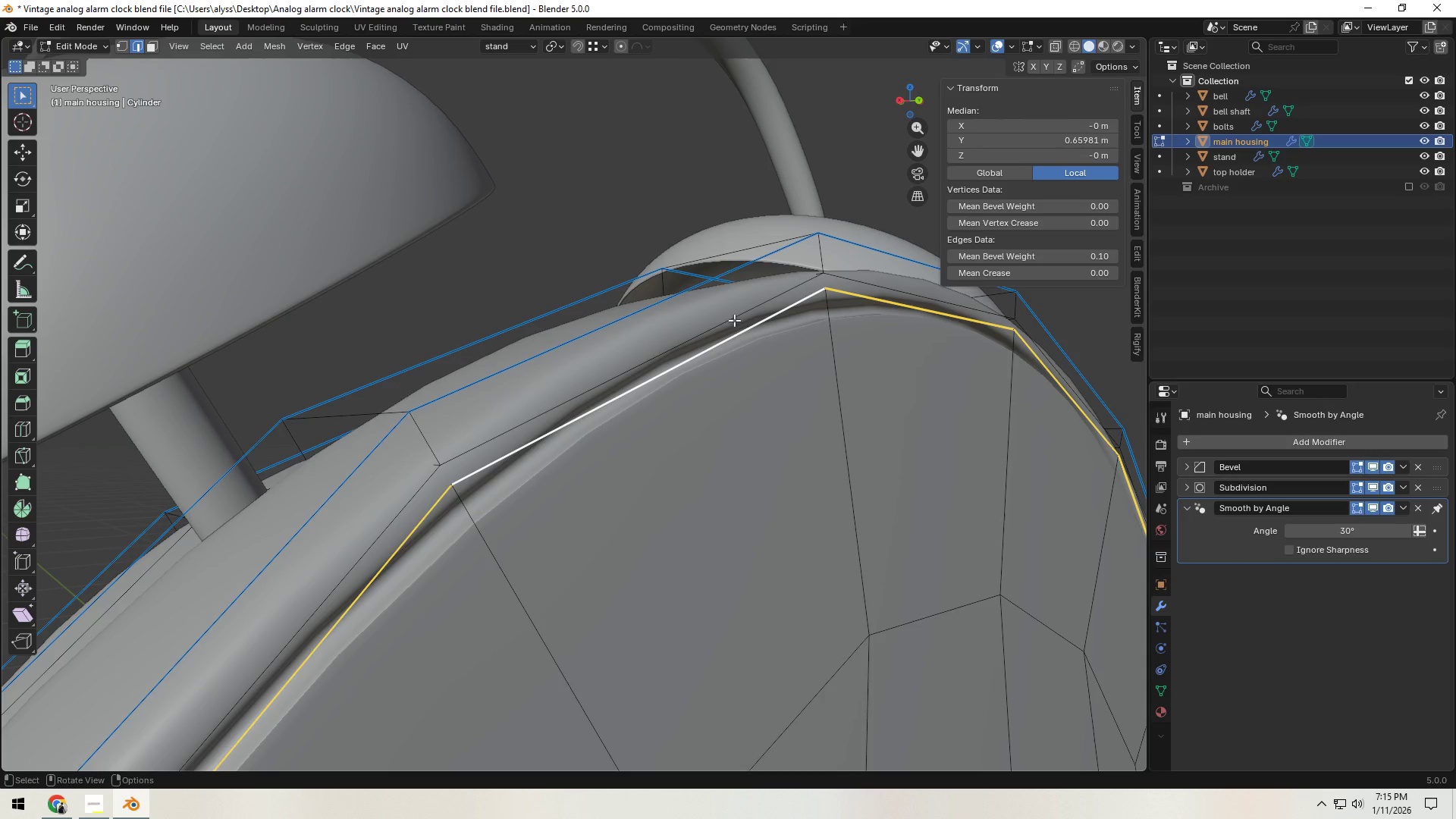 
hold_key(key=AltLeft, duration=0.59)
 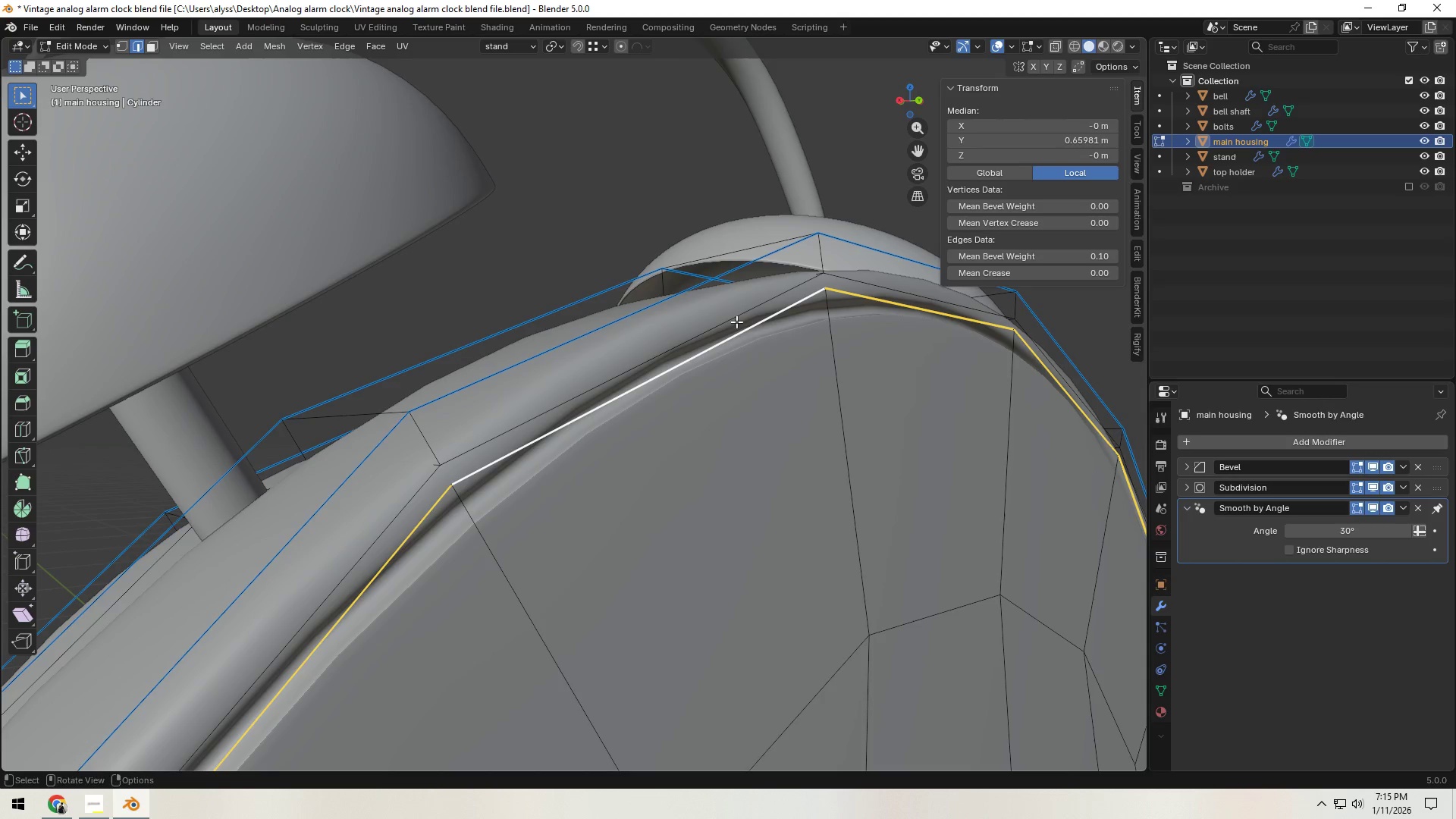 
hold_key(key=ControlLeft, duration=0.88)
 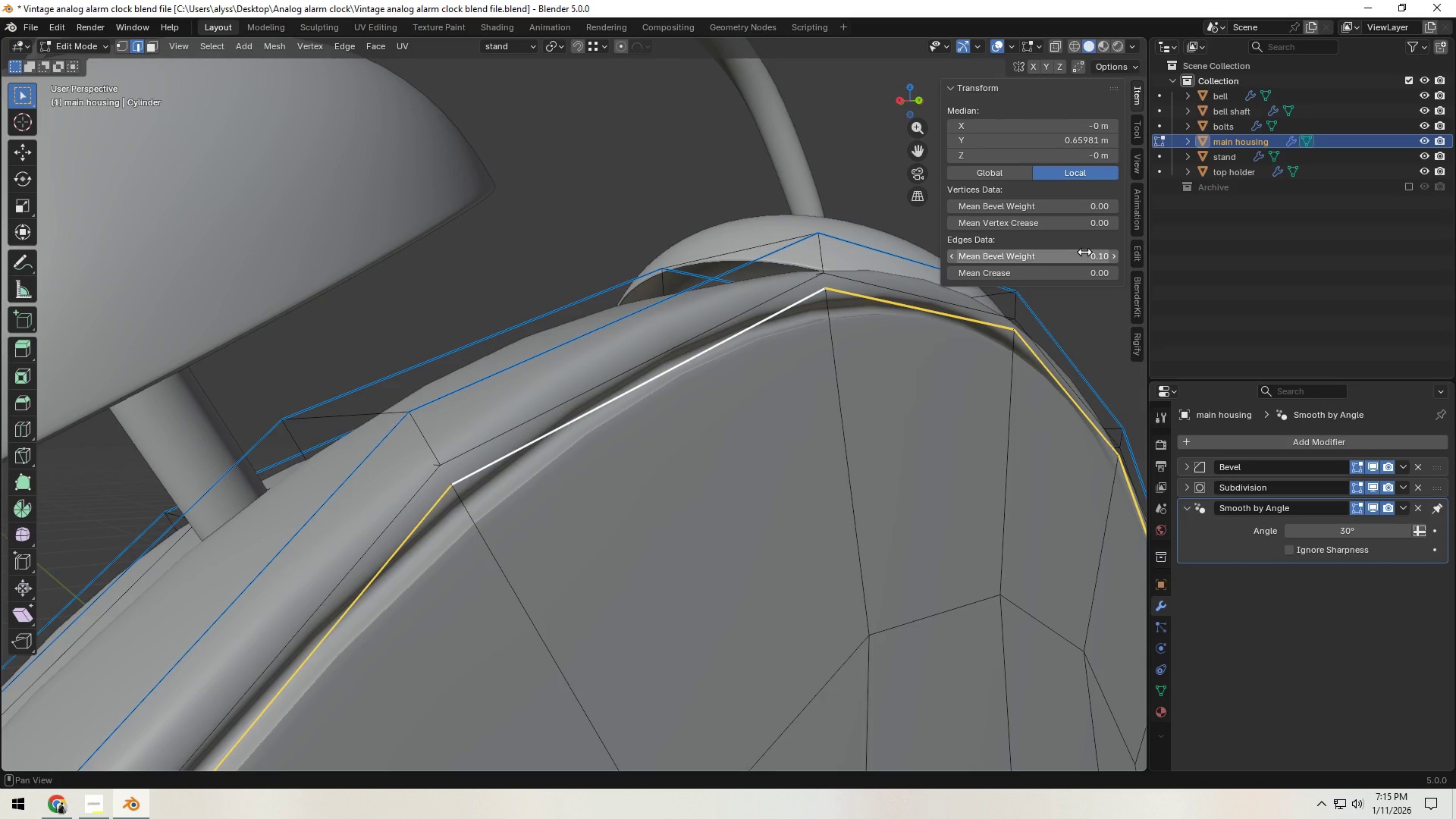 
left_click_drag(start_coordinate=[1085, 252], to_coordinate=[967, 275])
 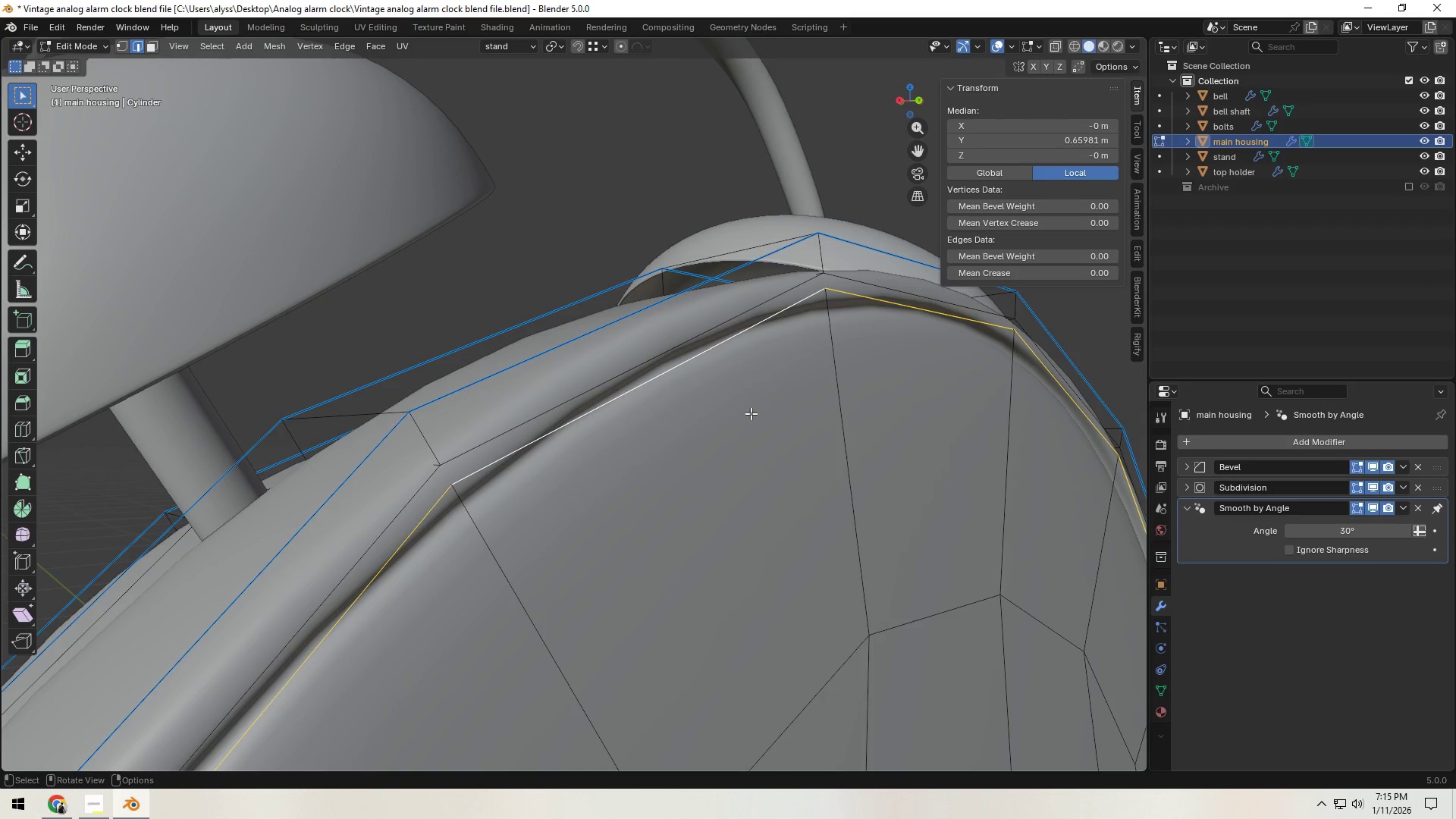 
scroll: coordinate [700, 500], scroll_direction: down, amount: 7.0
 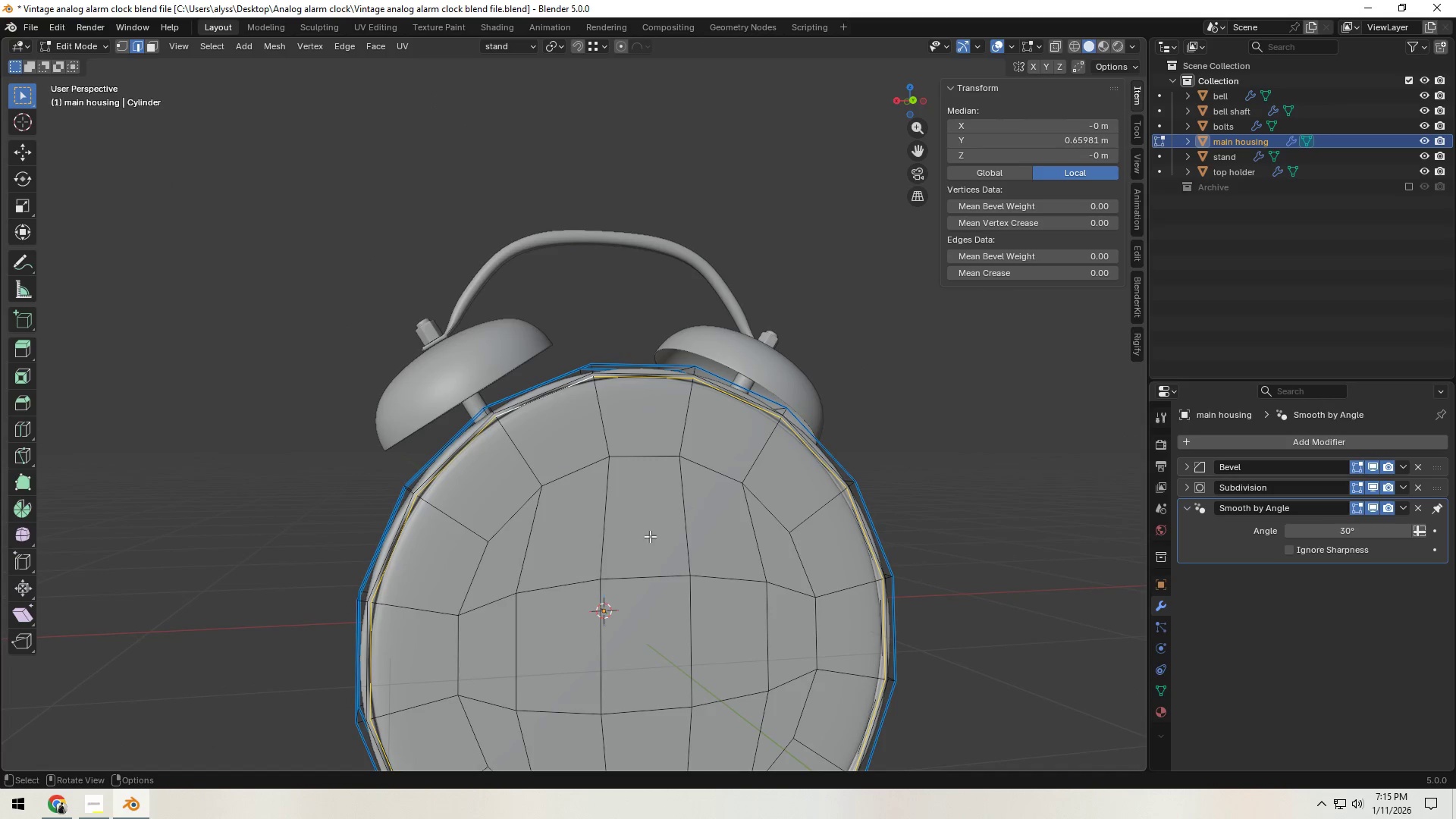 
key(C)
 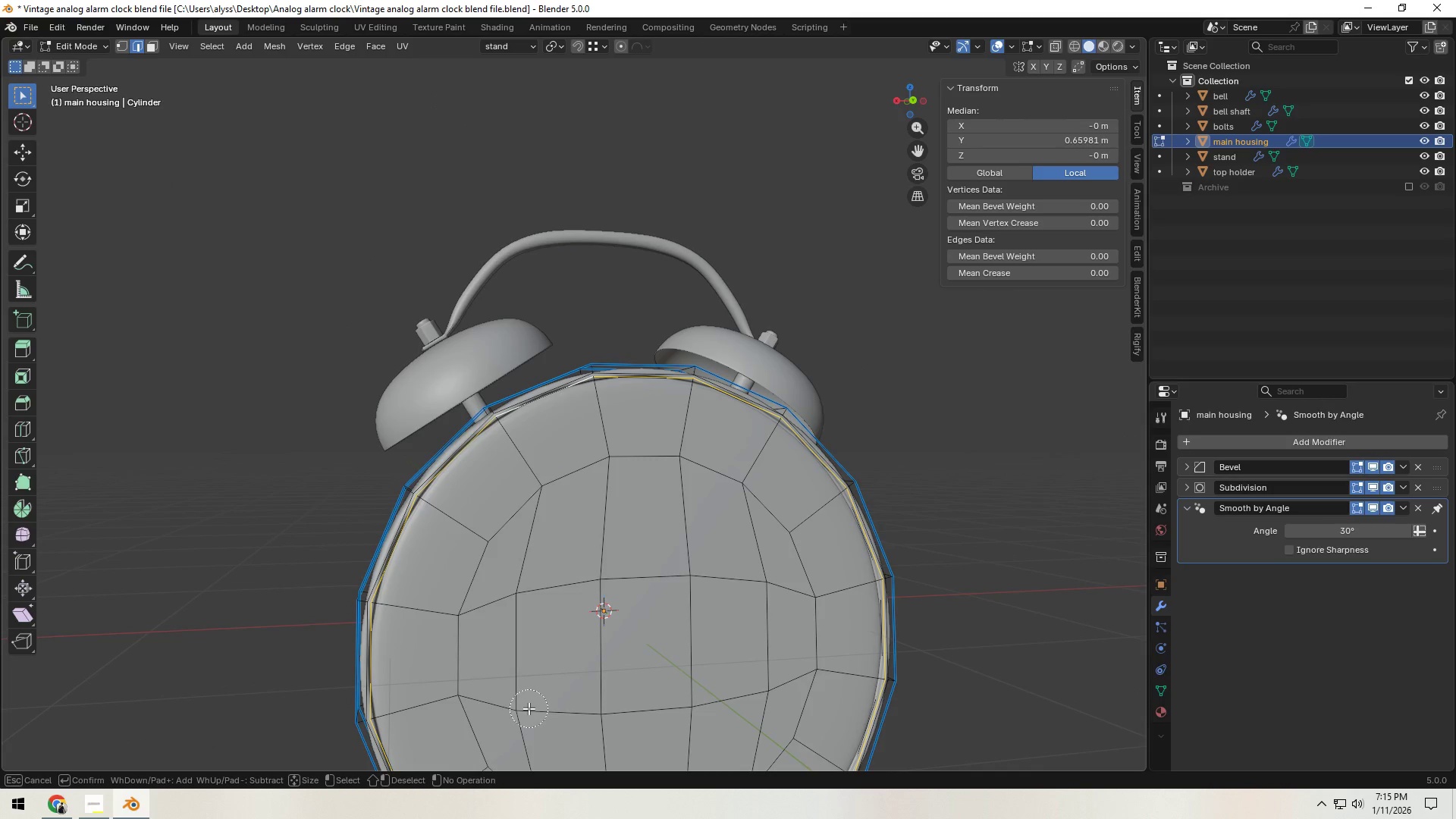 
left_click_drag(start_coordinate=[528, 707], to_coordinate=[535, 604])
 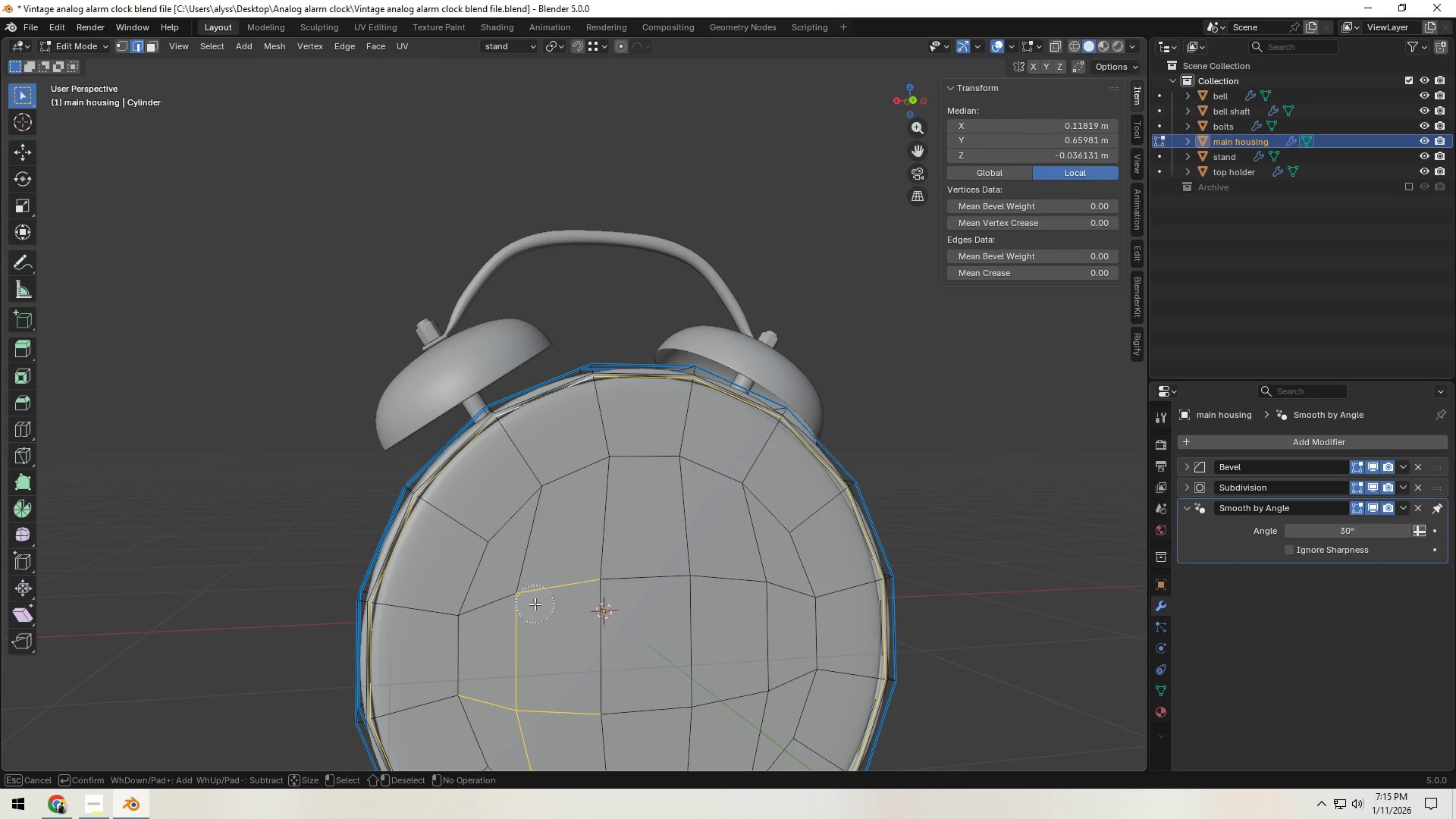 
right_click([535, 604])
 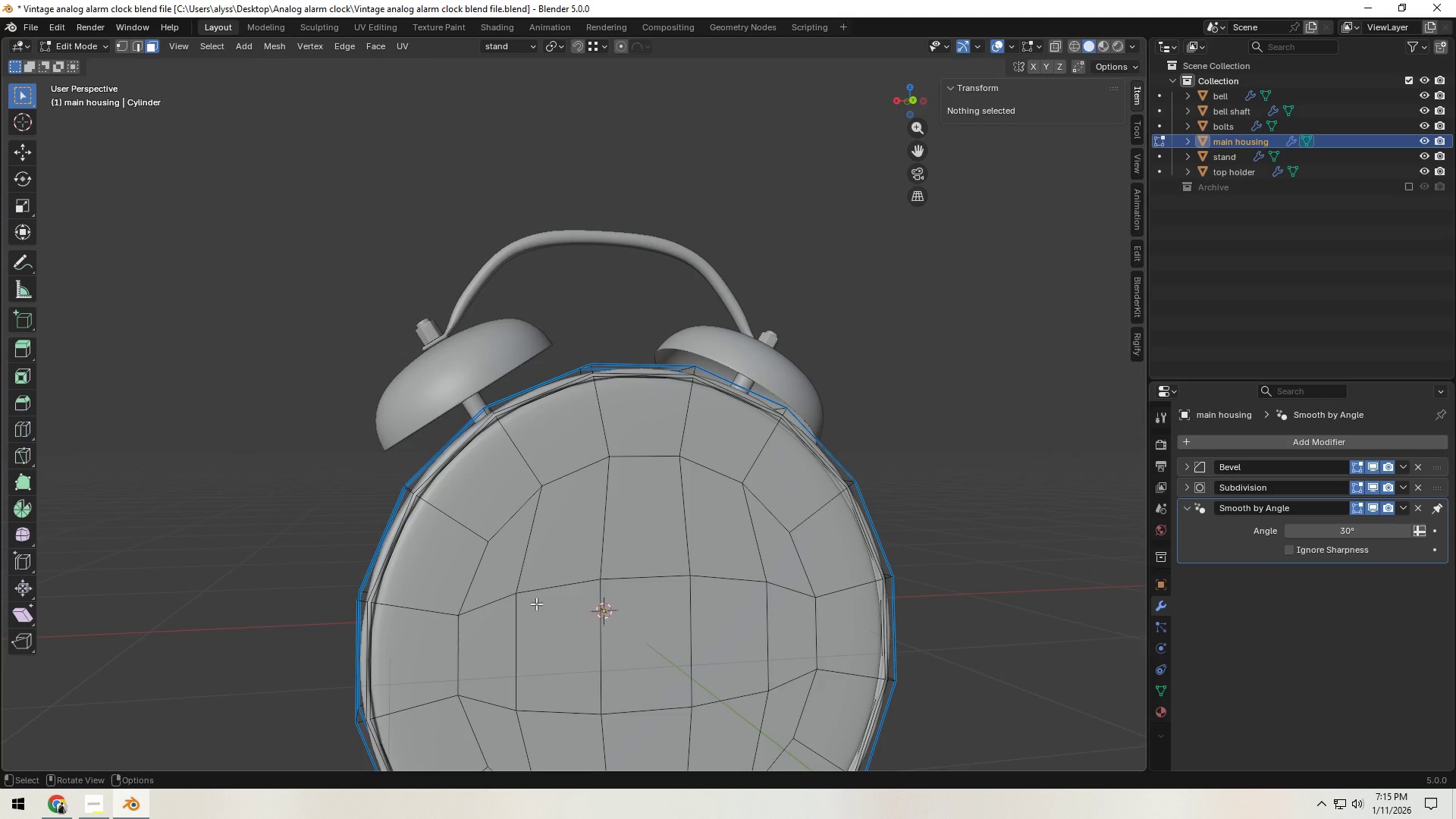 
type(3c)
 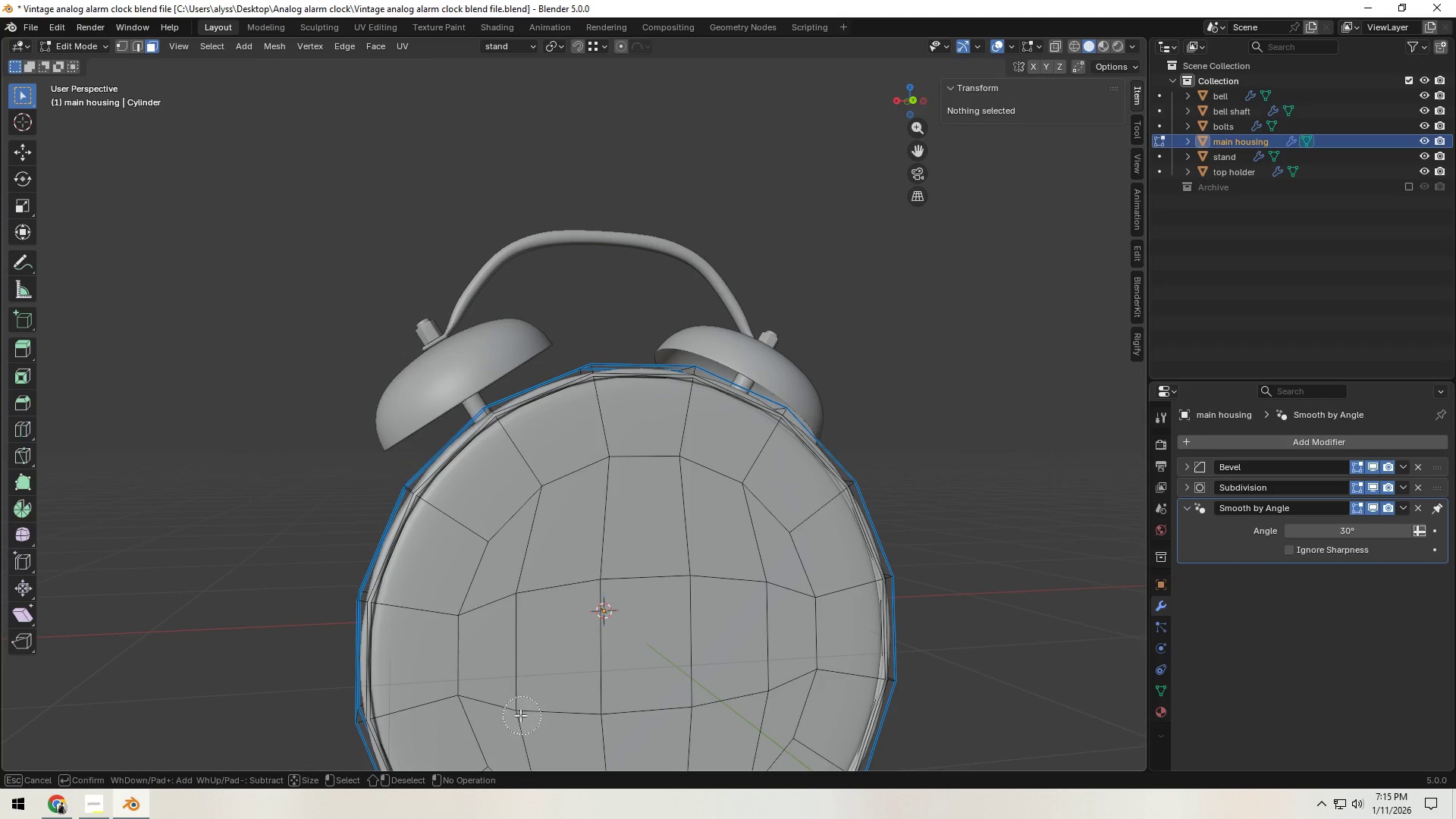 
left_click_drag(start_coordinate=[519, 715], to_coordinate=[613, 718])
 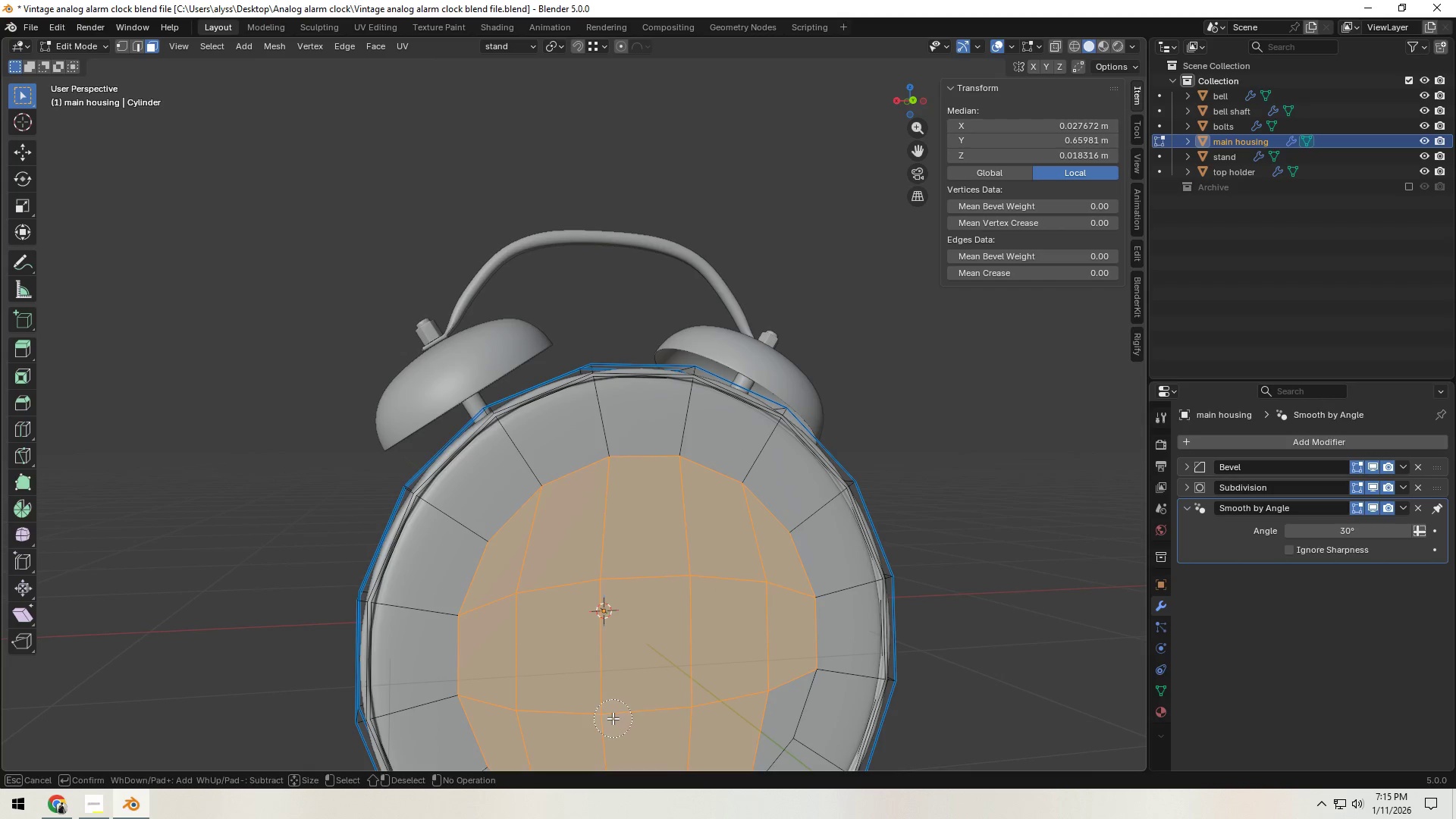 
right_click([613, 718])
 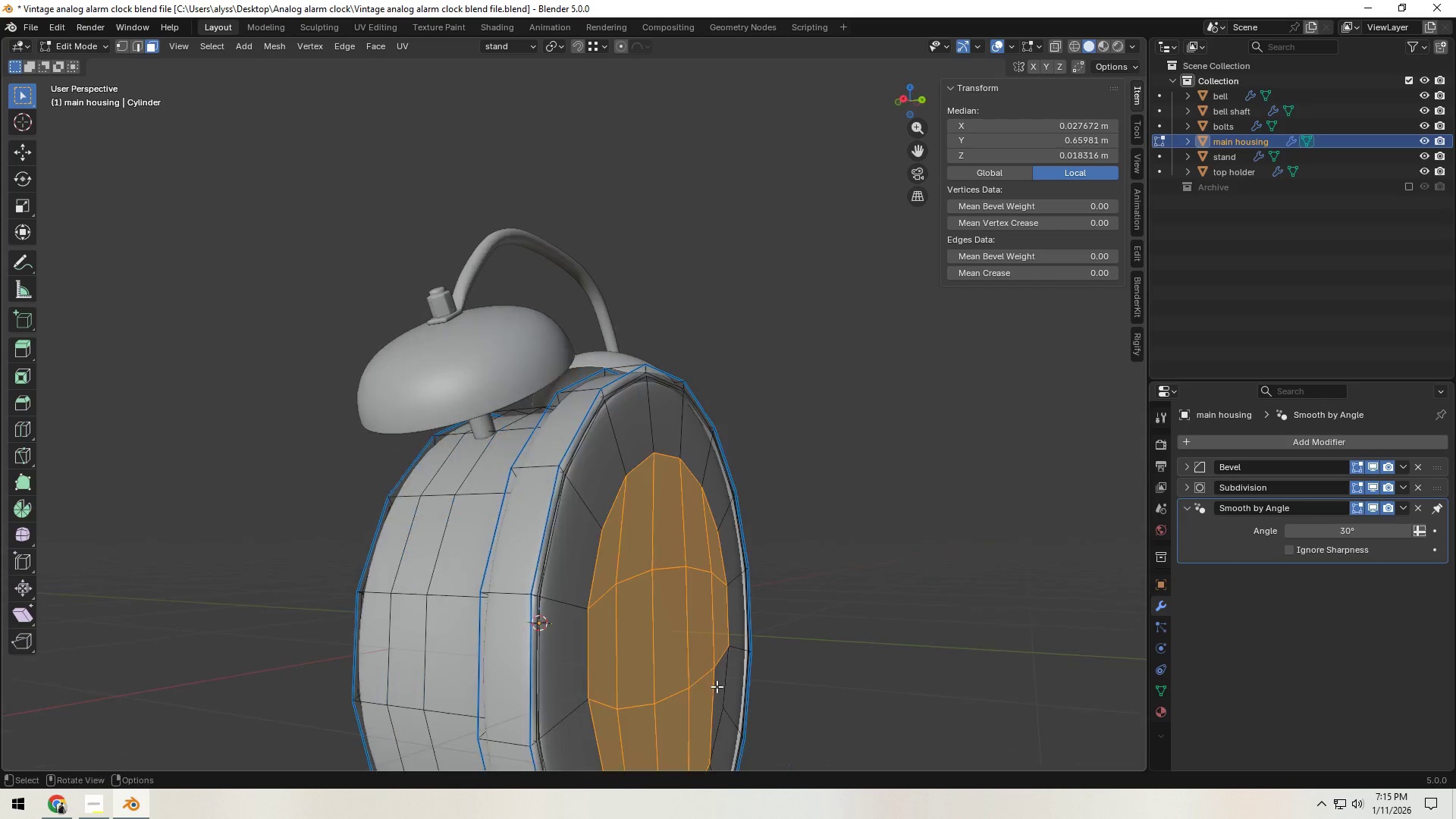 
 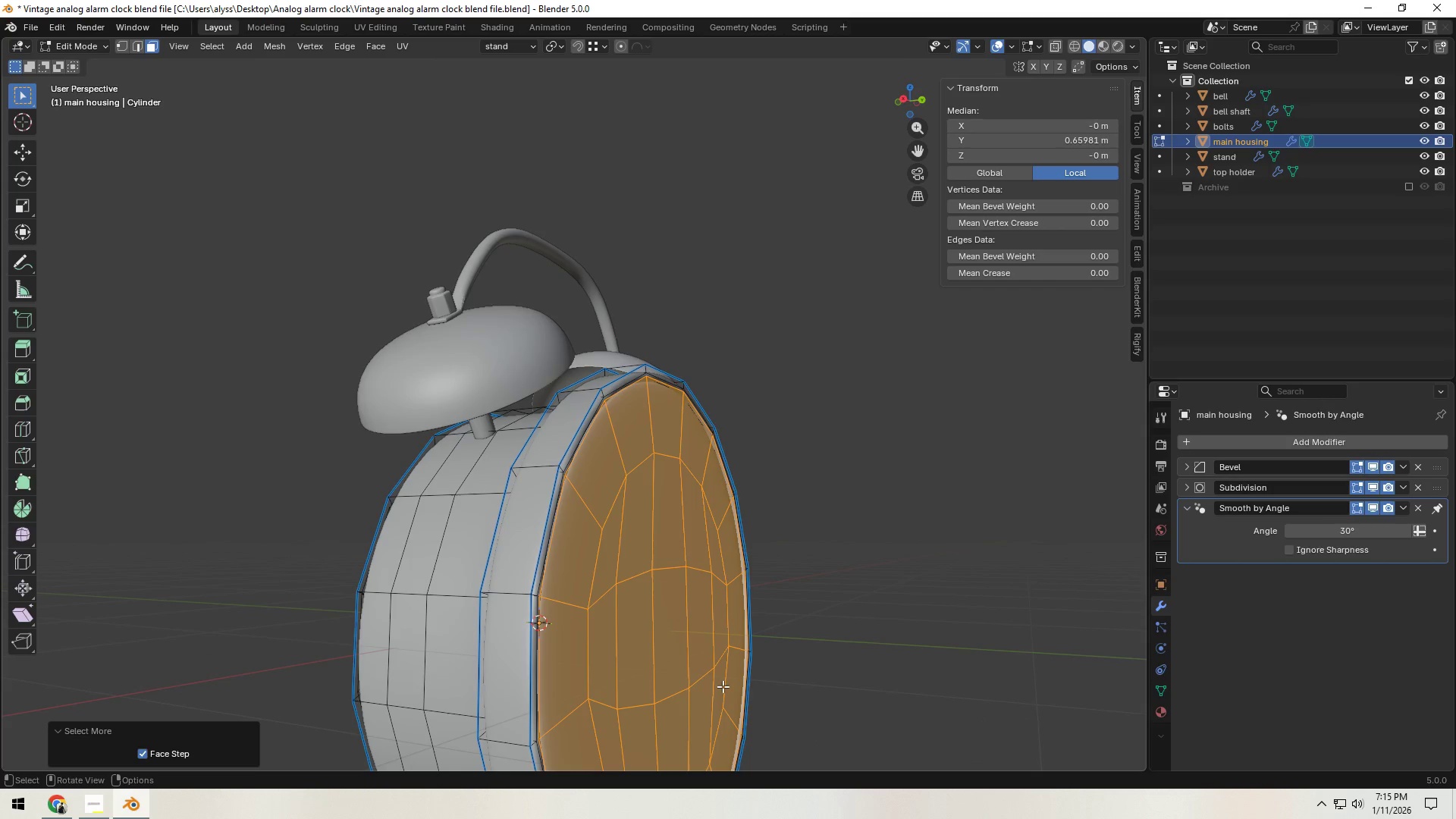 
 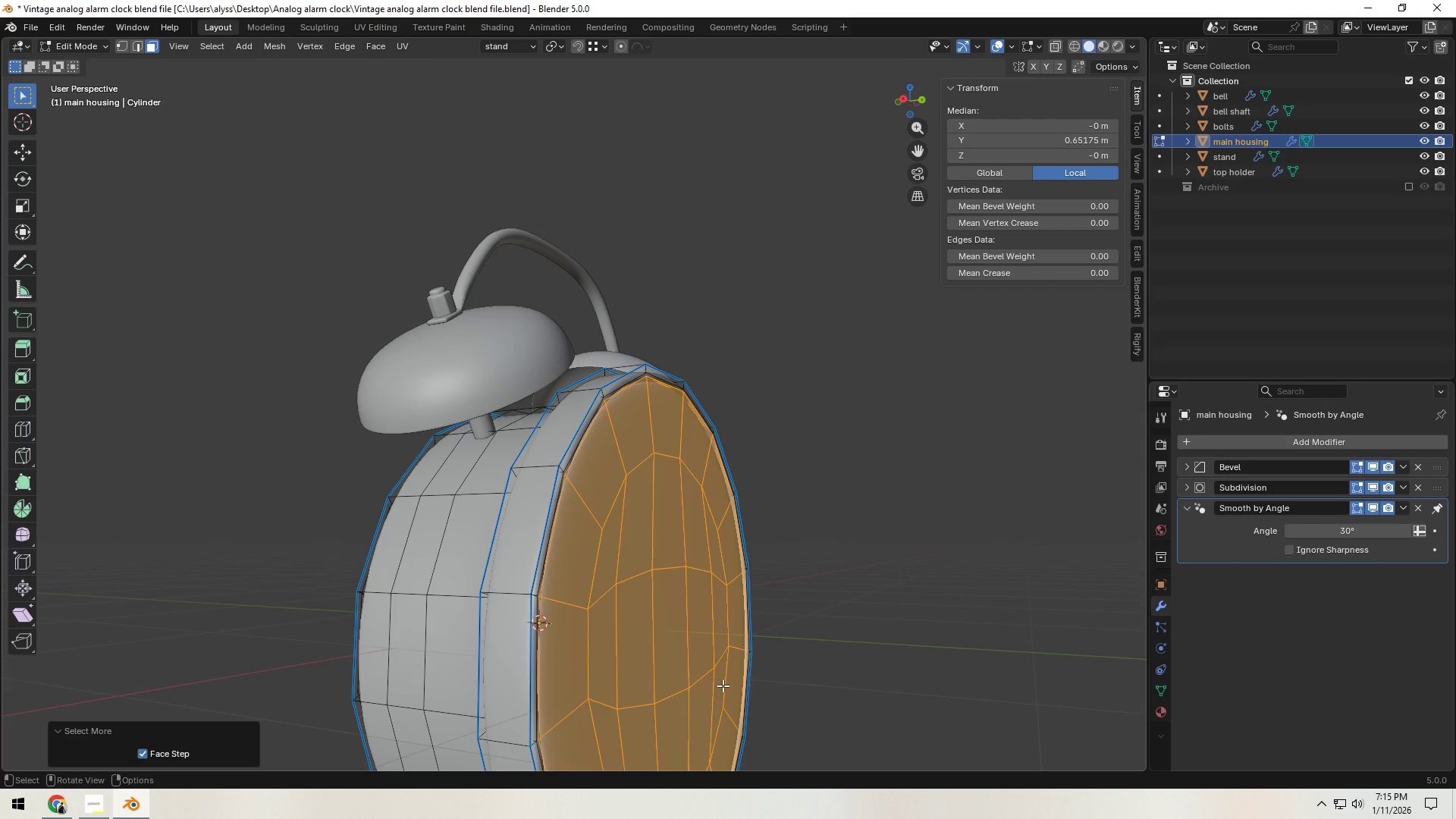 
triple_click([723, 686])
 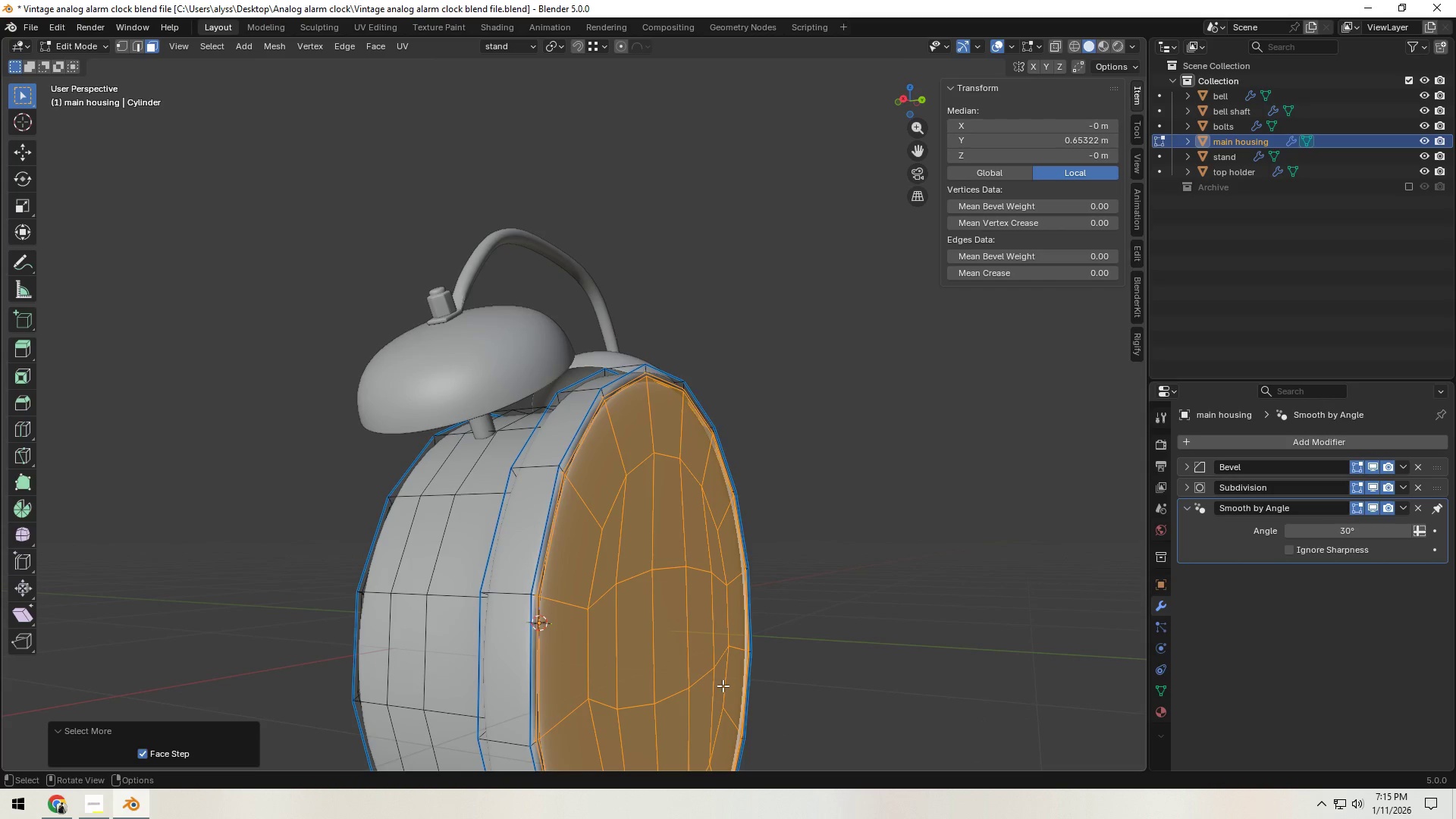 
triple_click([723, 686])
 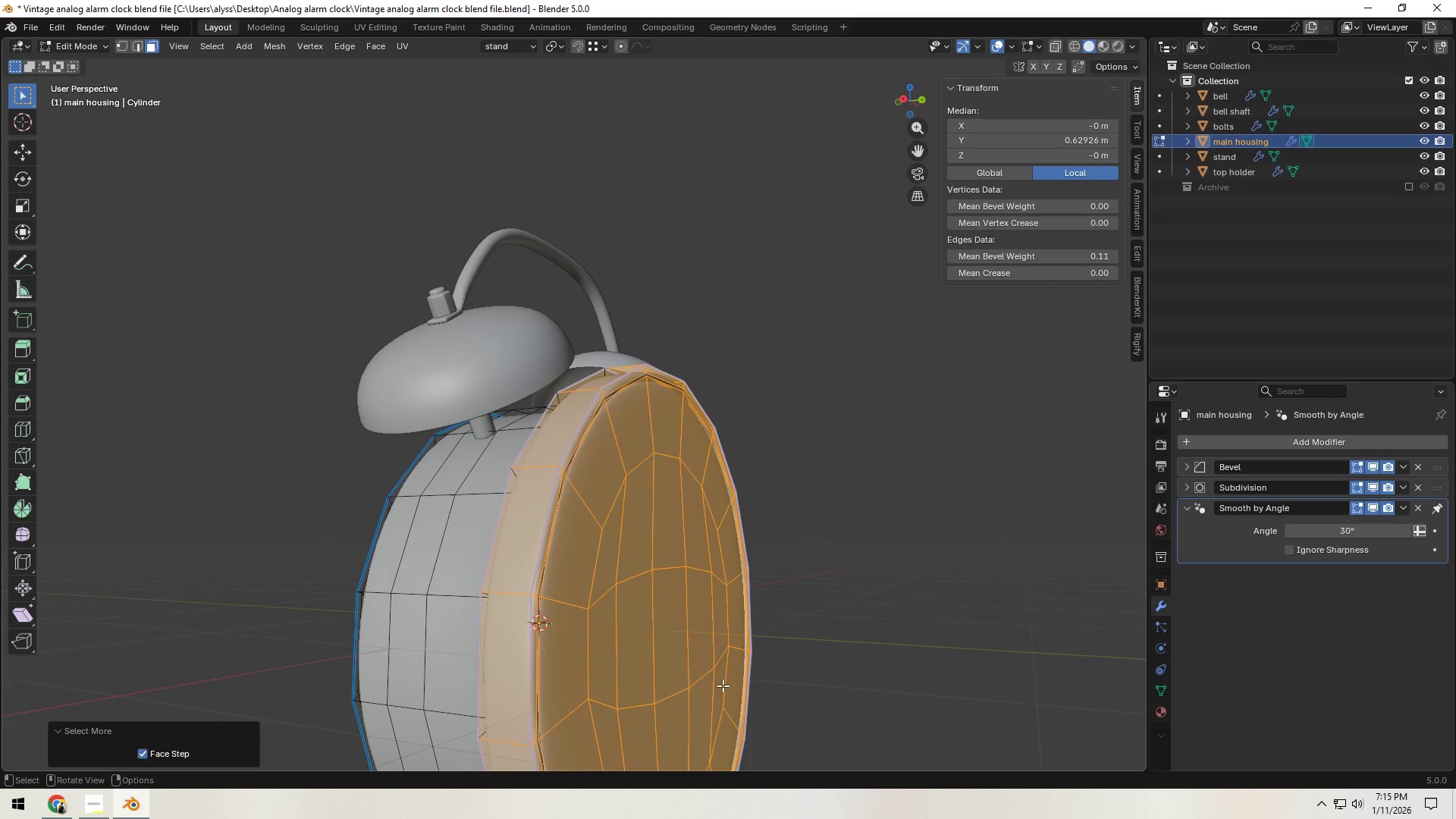 
triple_click([723, 686])
 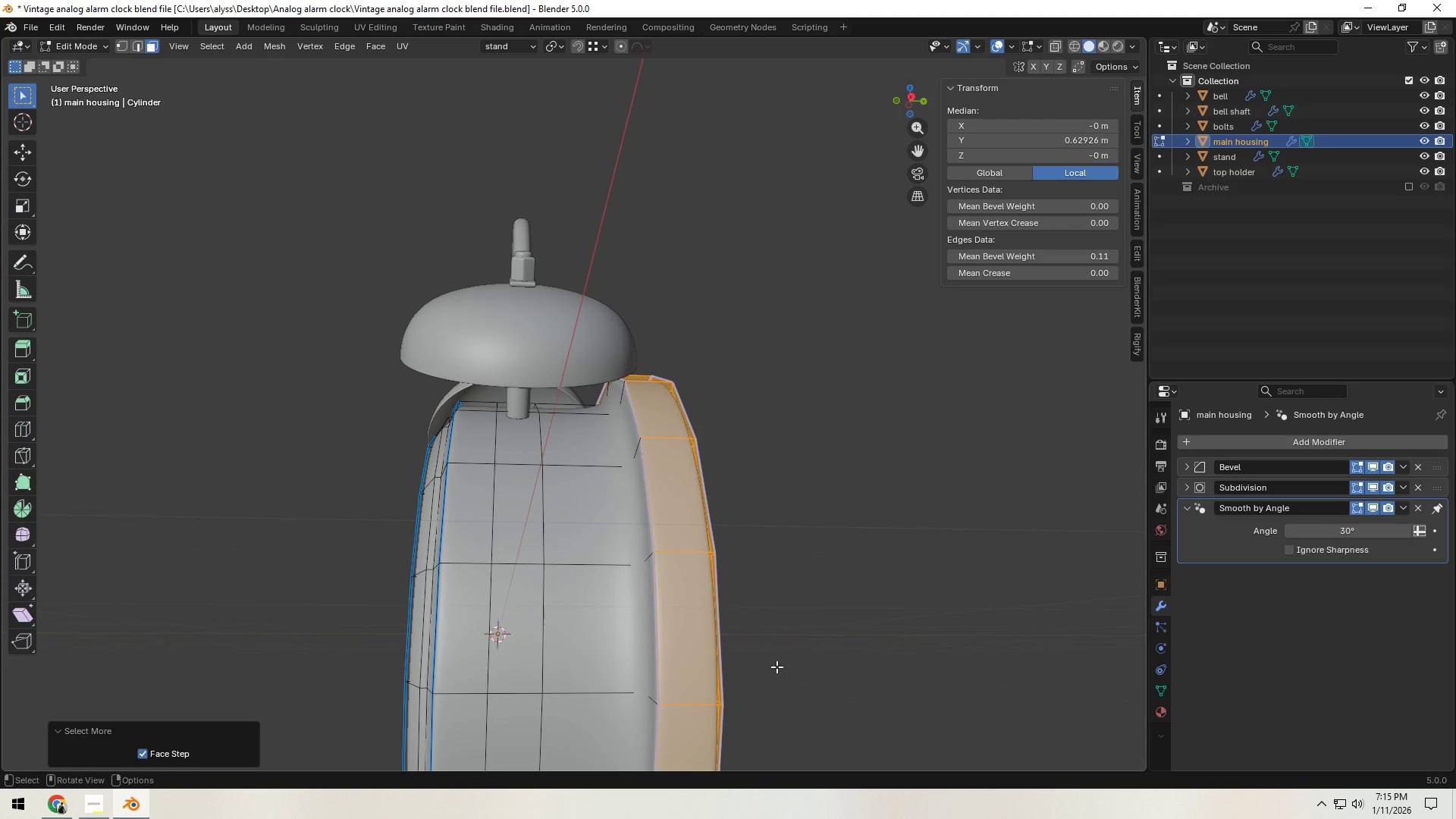 
key(Shift+ShiftLeft)
 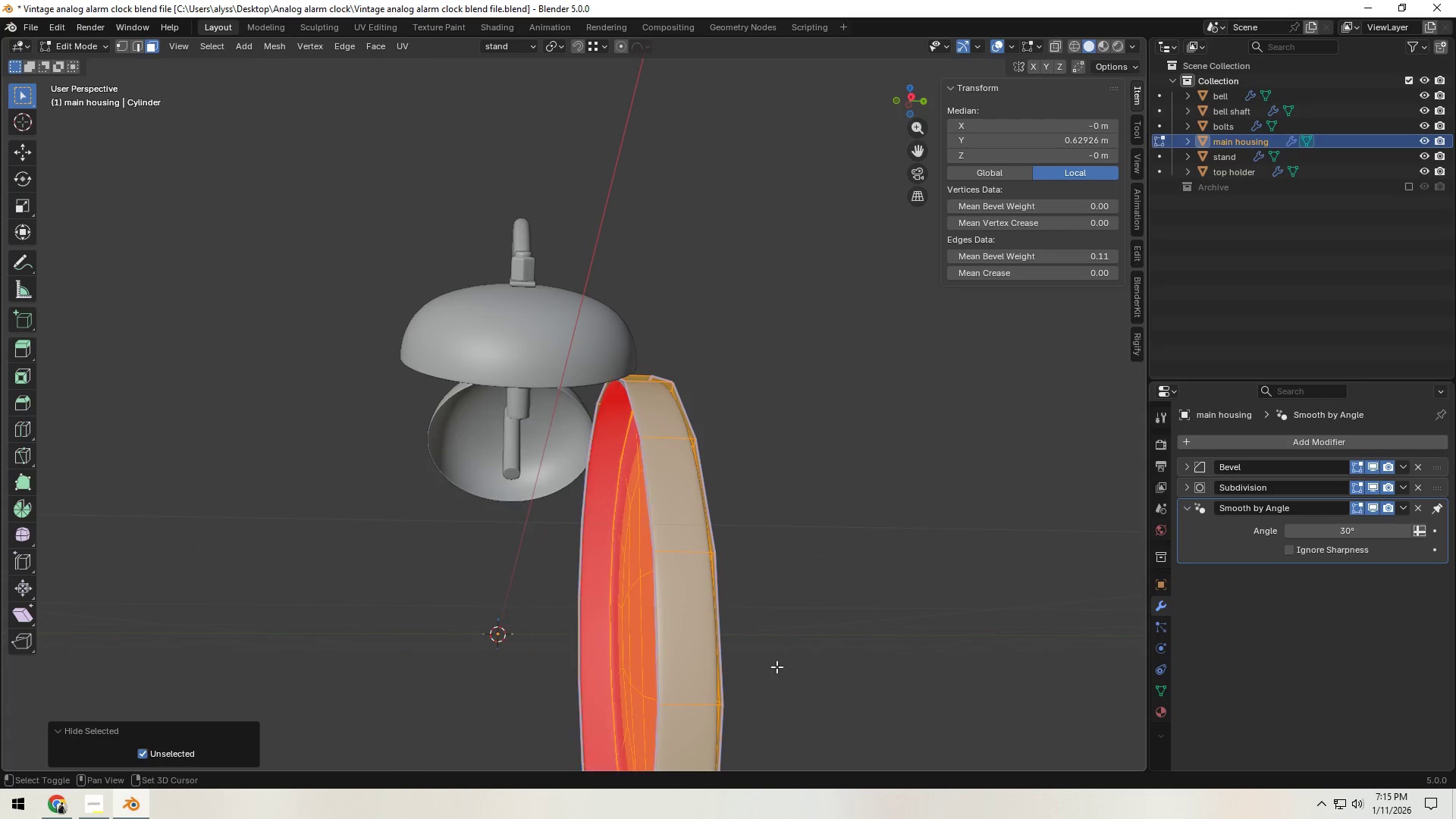 
key(Shift+H)
 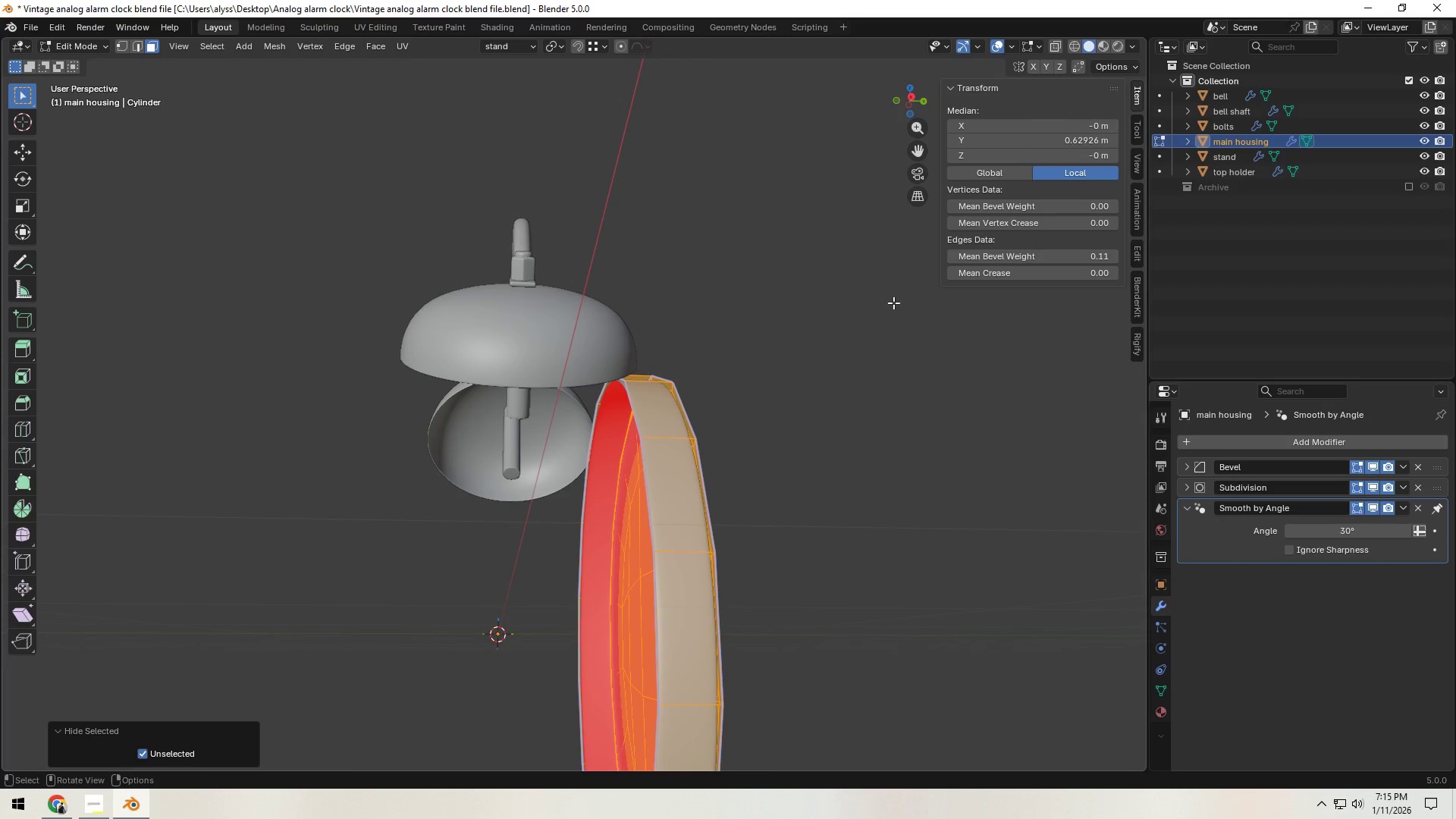 
key(Tab)
 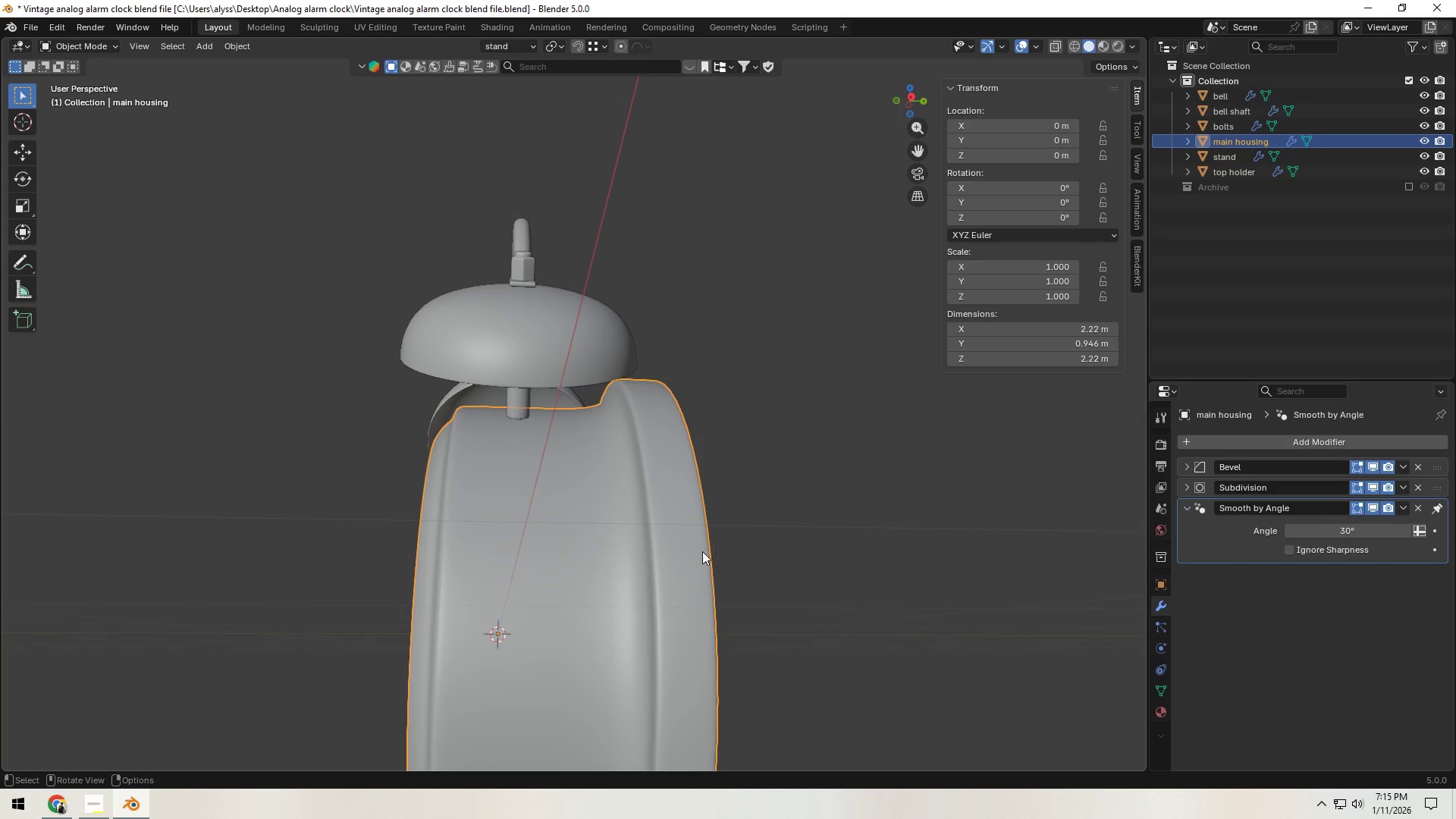 
left_click([699, 553])
 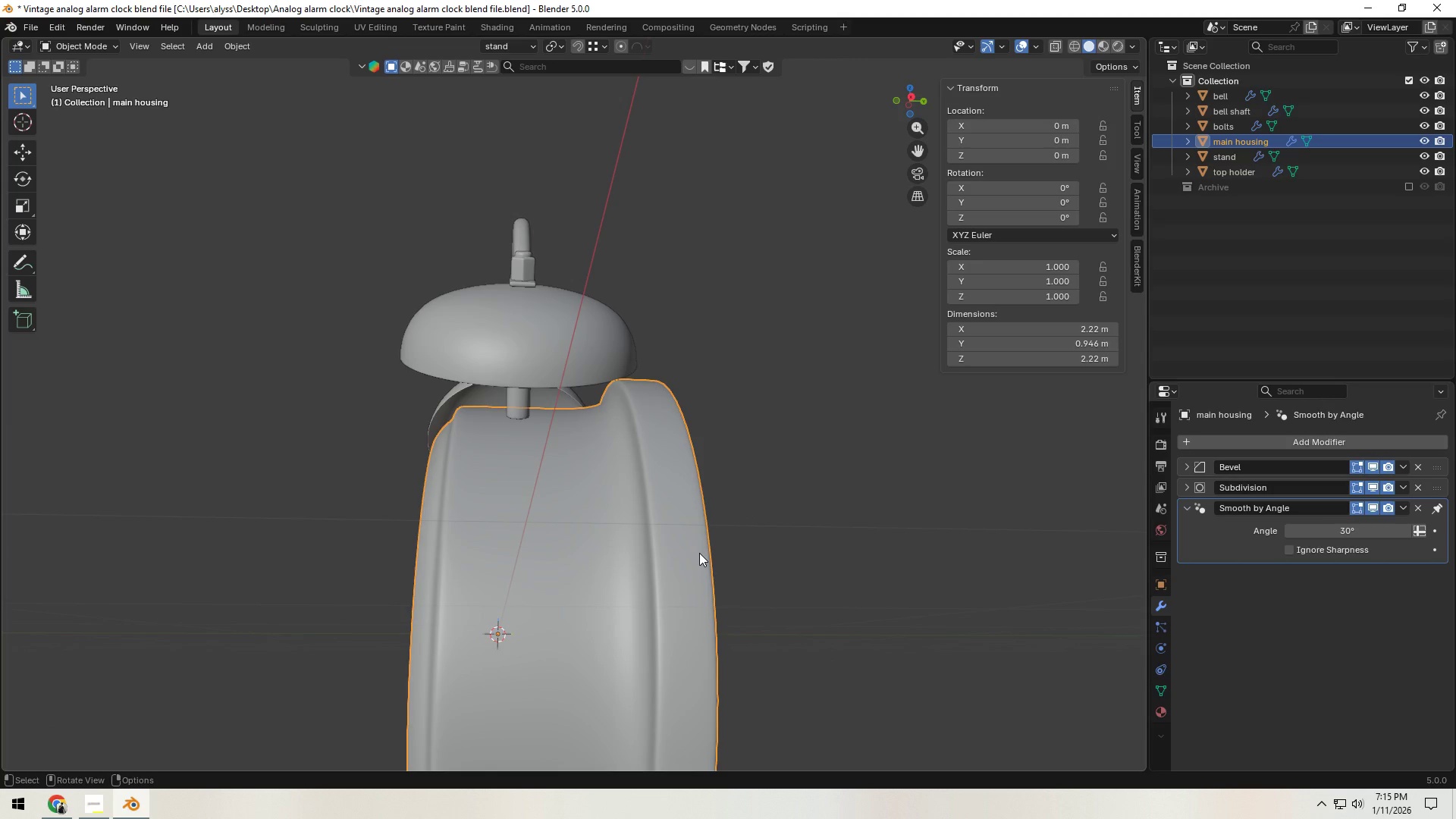 
key(Shift+J)
 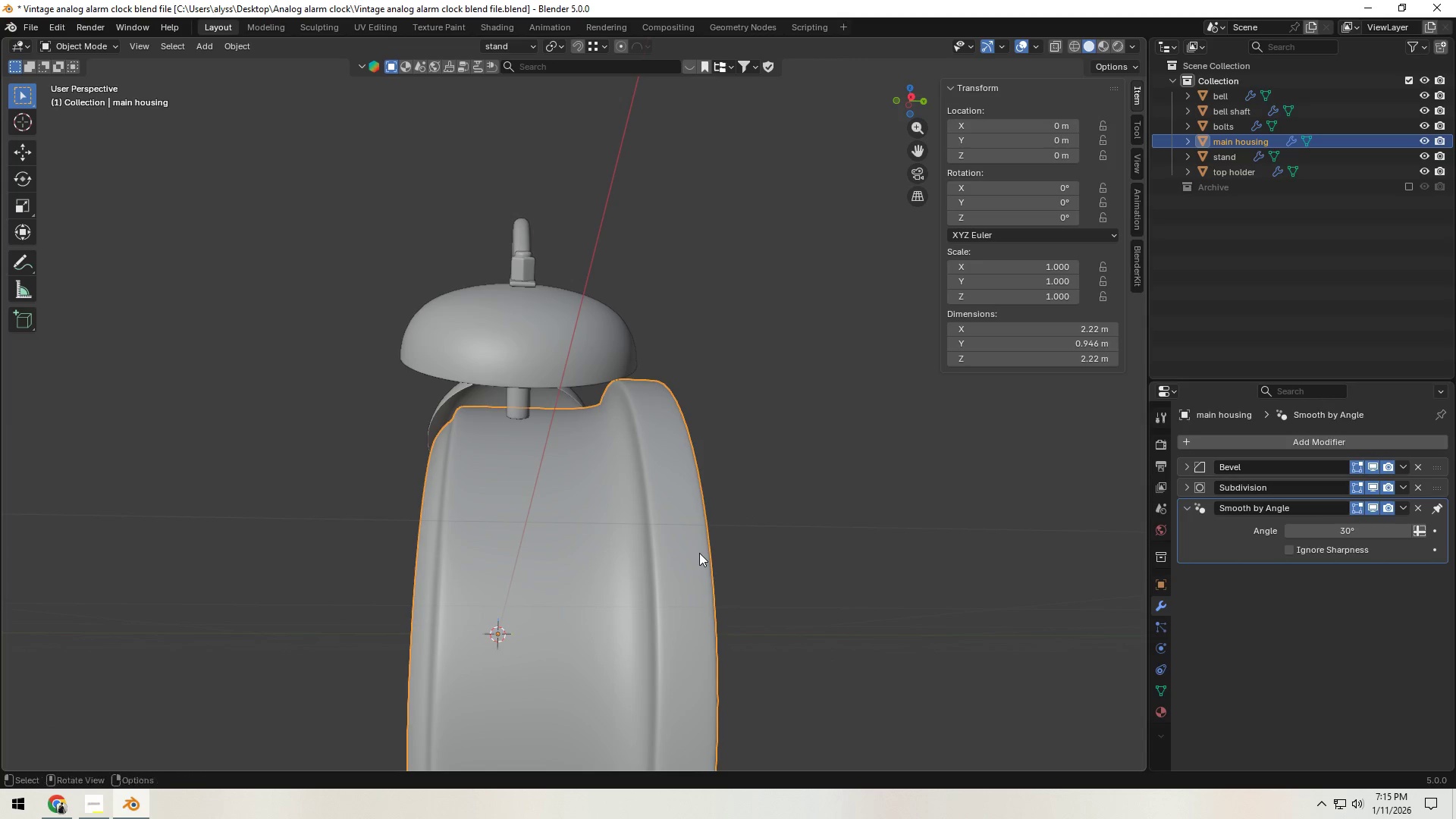 
key(Shift+ShiftLeft)
 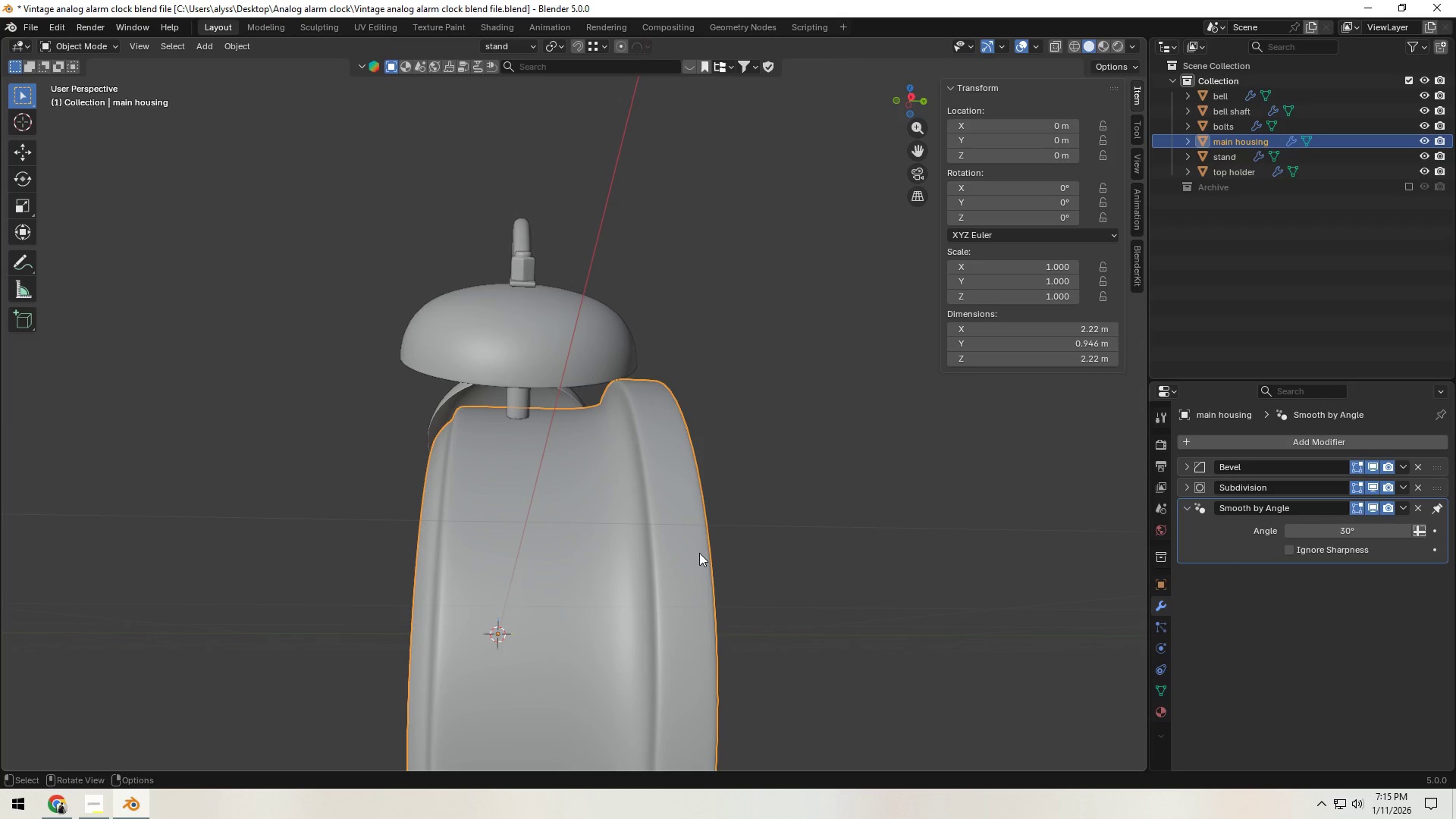 
key(Shift+ShiftLeft)
 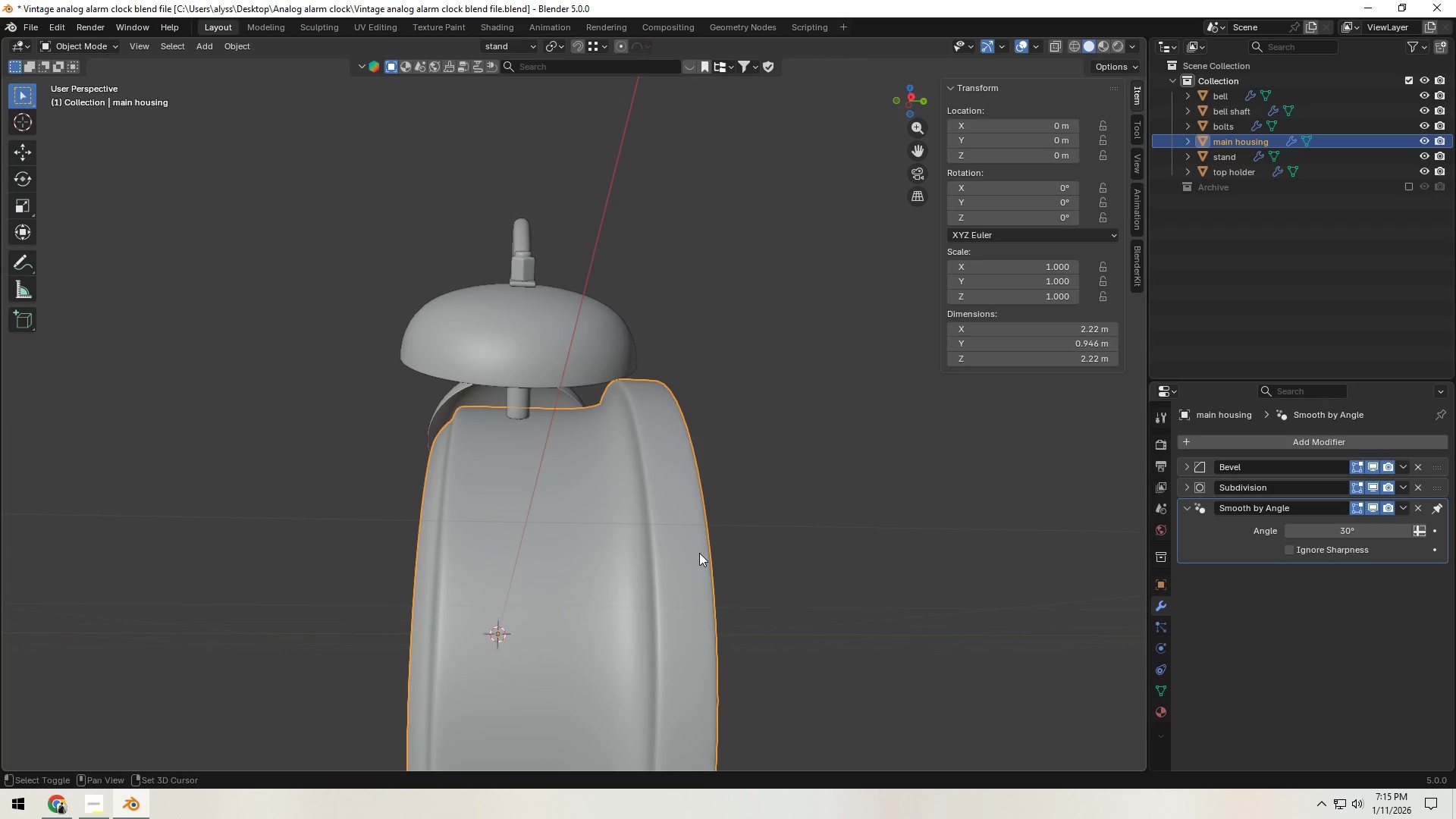 
key(Shift+H)
 